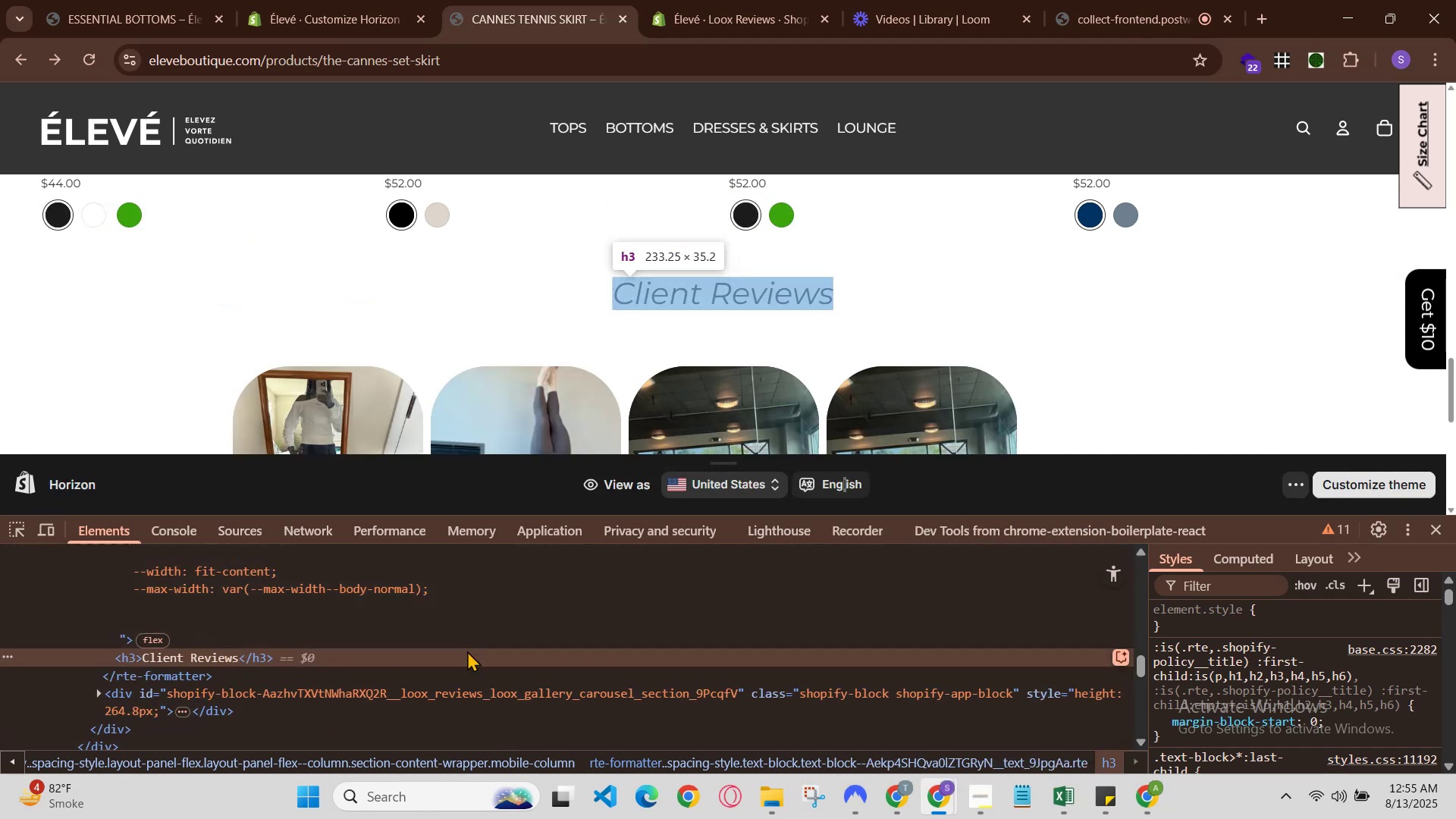 
left_click([1177, 602])
 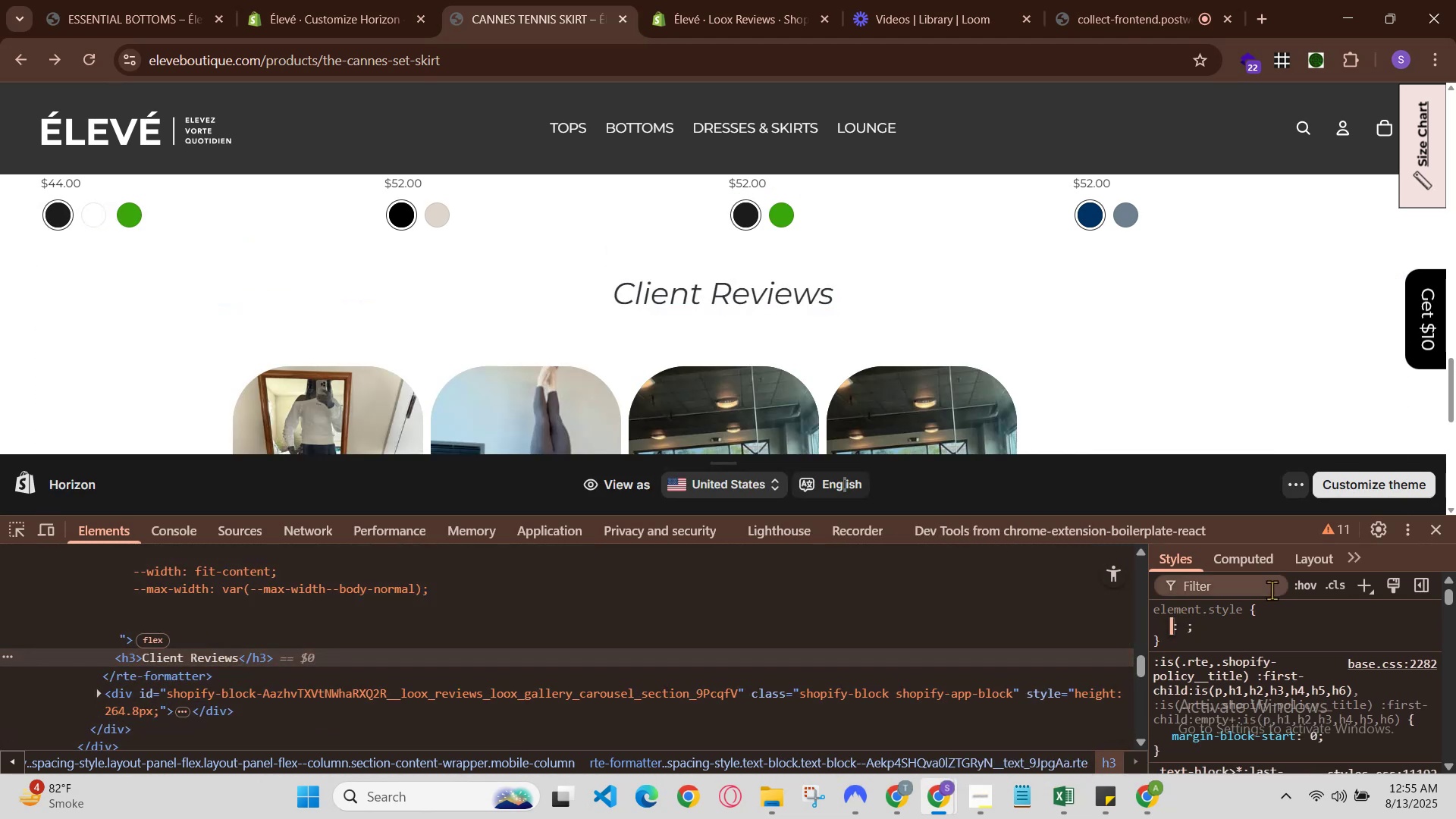 
type(he)
key(Backspace)
type(3)
 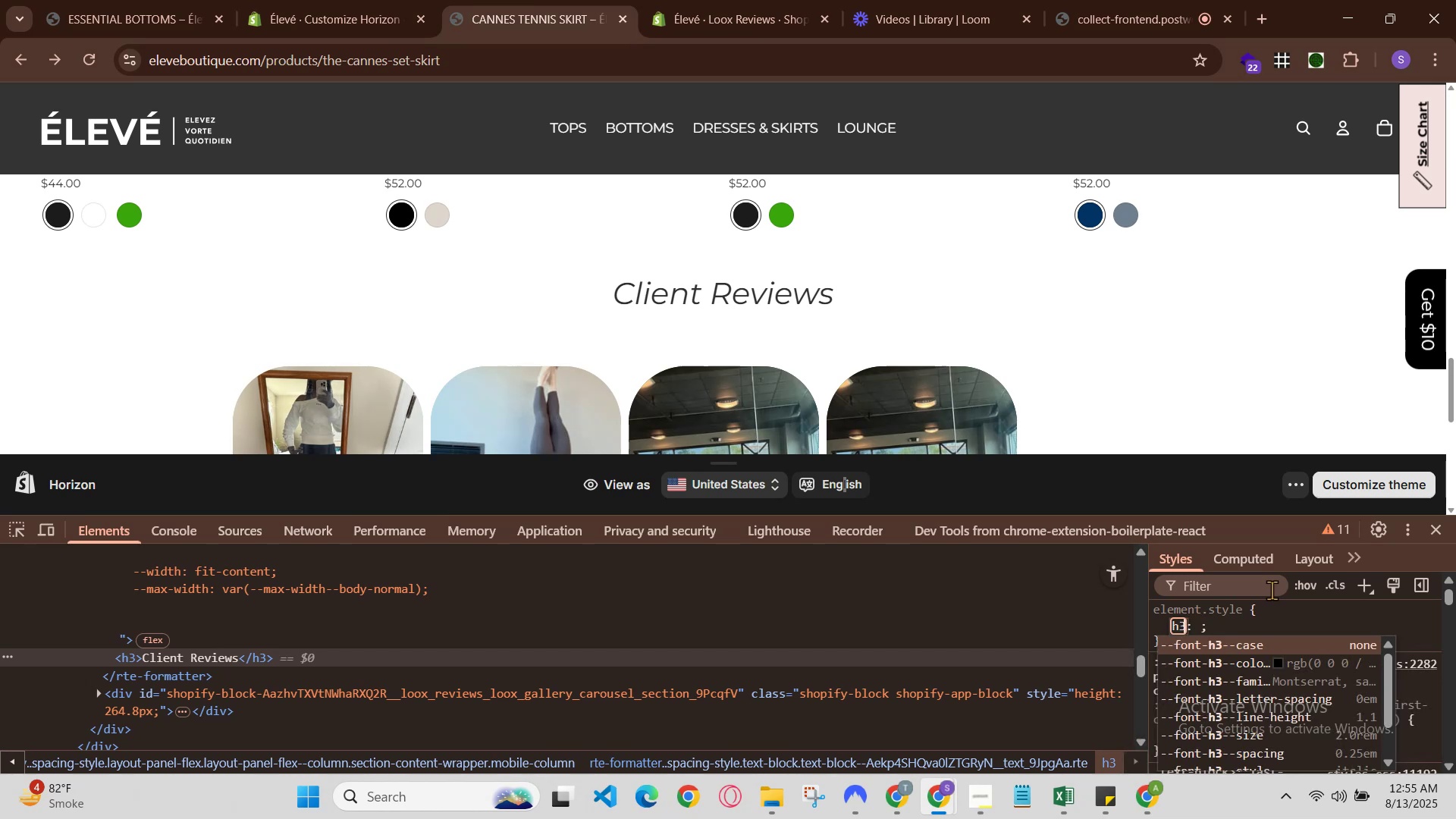 
key(ArrowRight)
 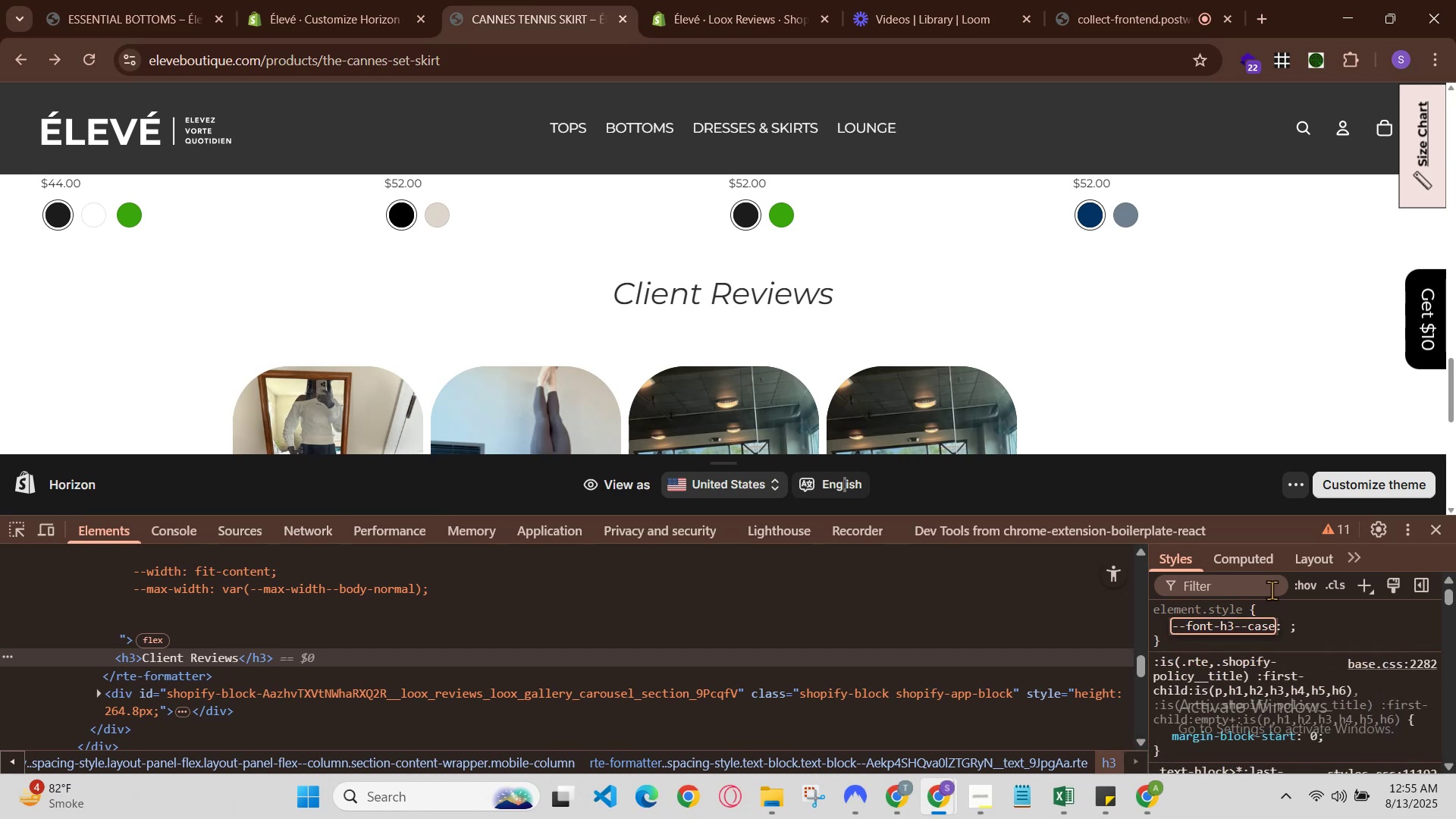 
key(ArrowLeft)
 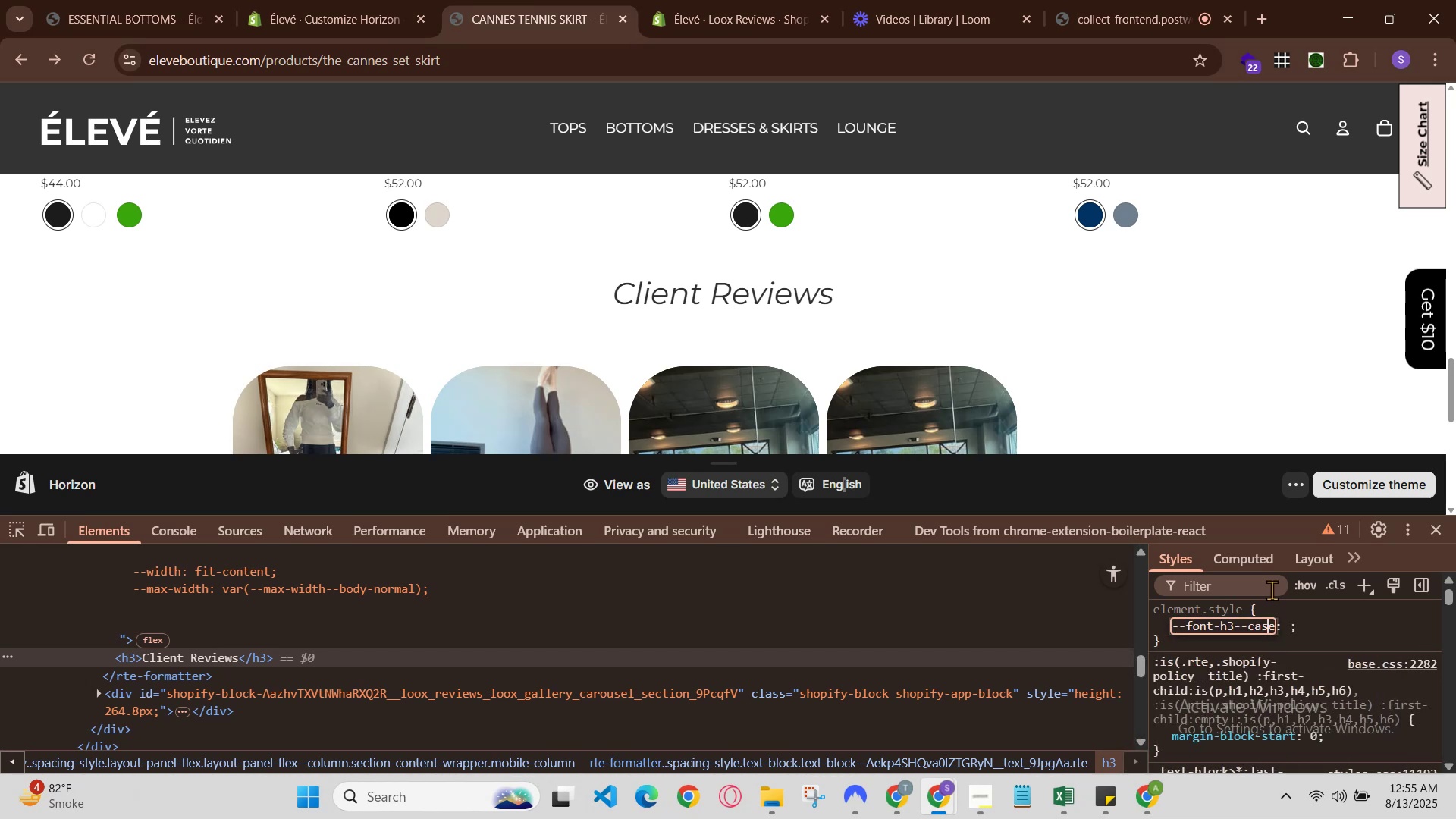 
hold_key(key=ControlLeft, duration=0.93)
 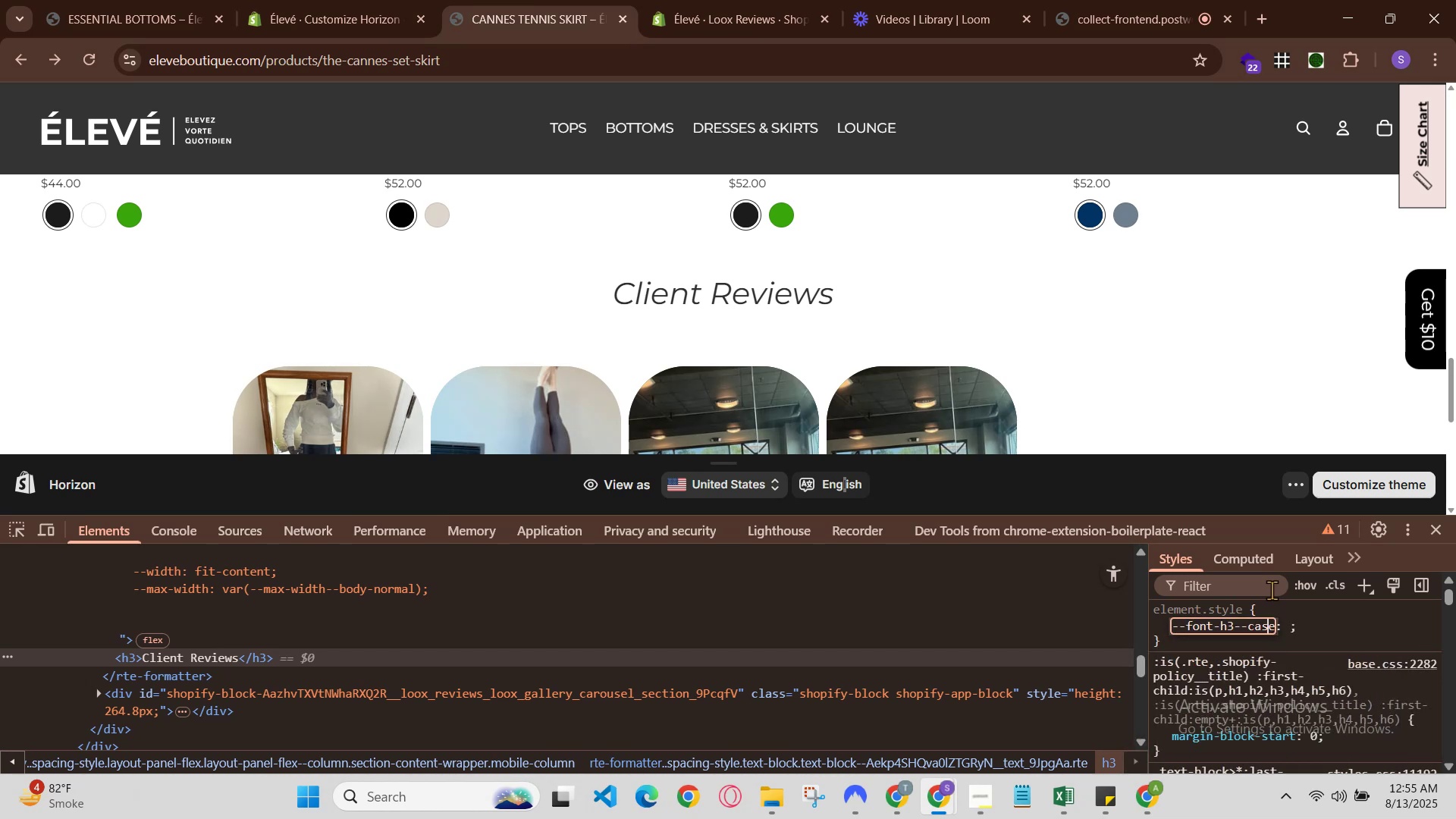 
key(ArrowRight)
 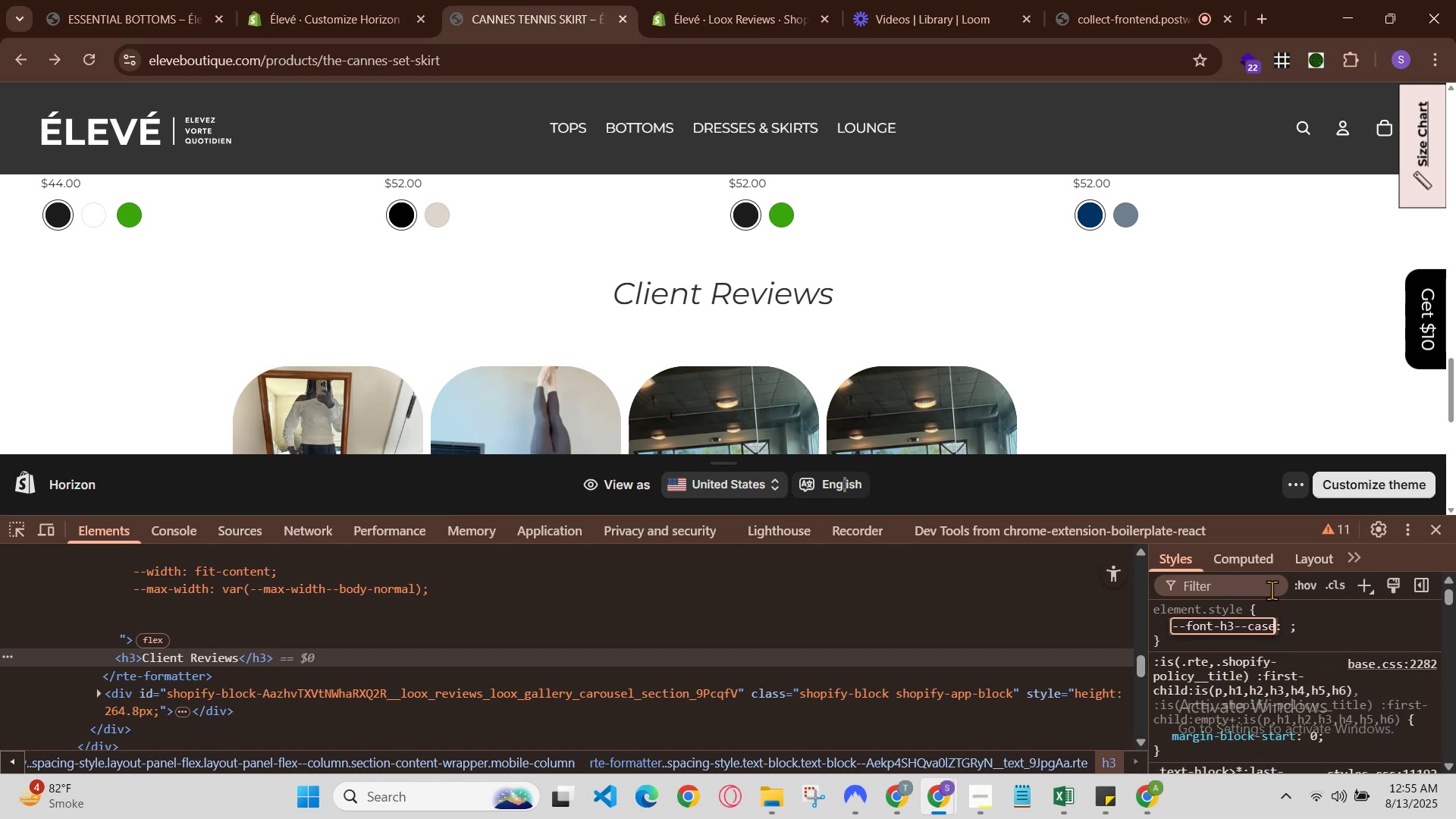 
key(ArrowRight)
 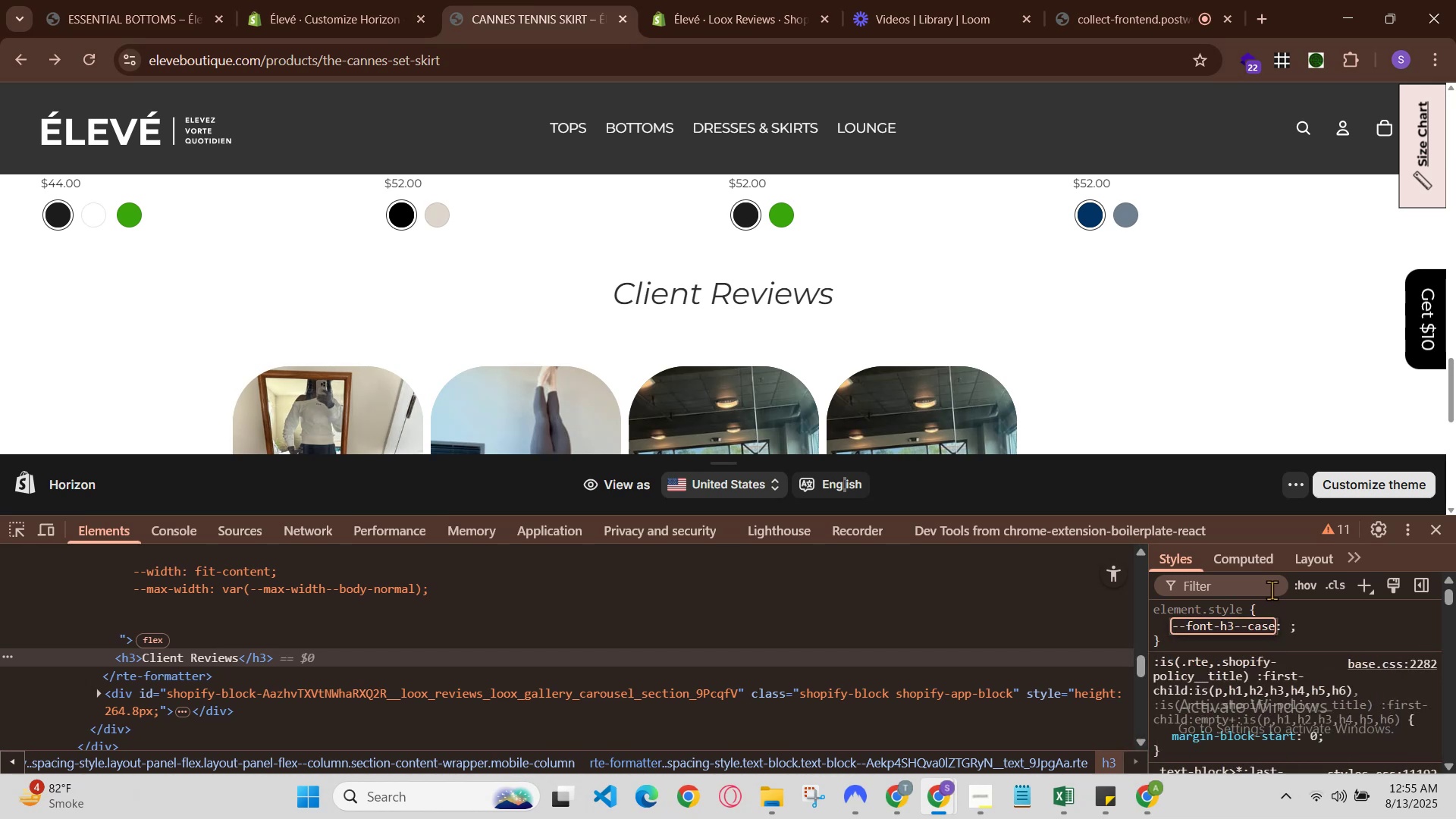 
key(ArrowRight)
 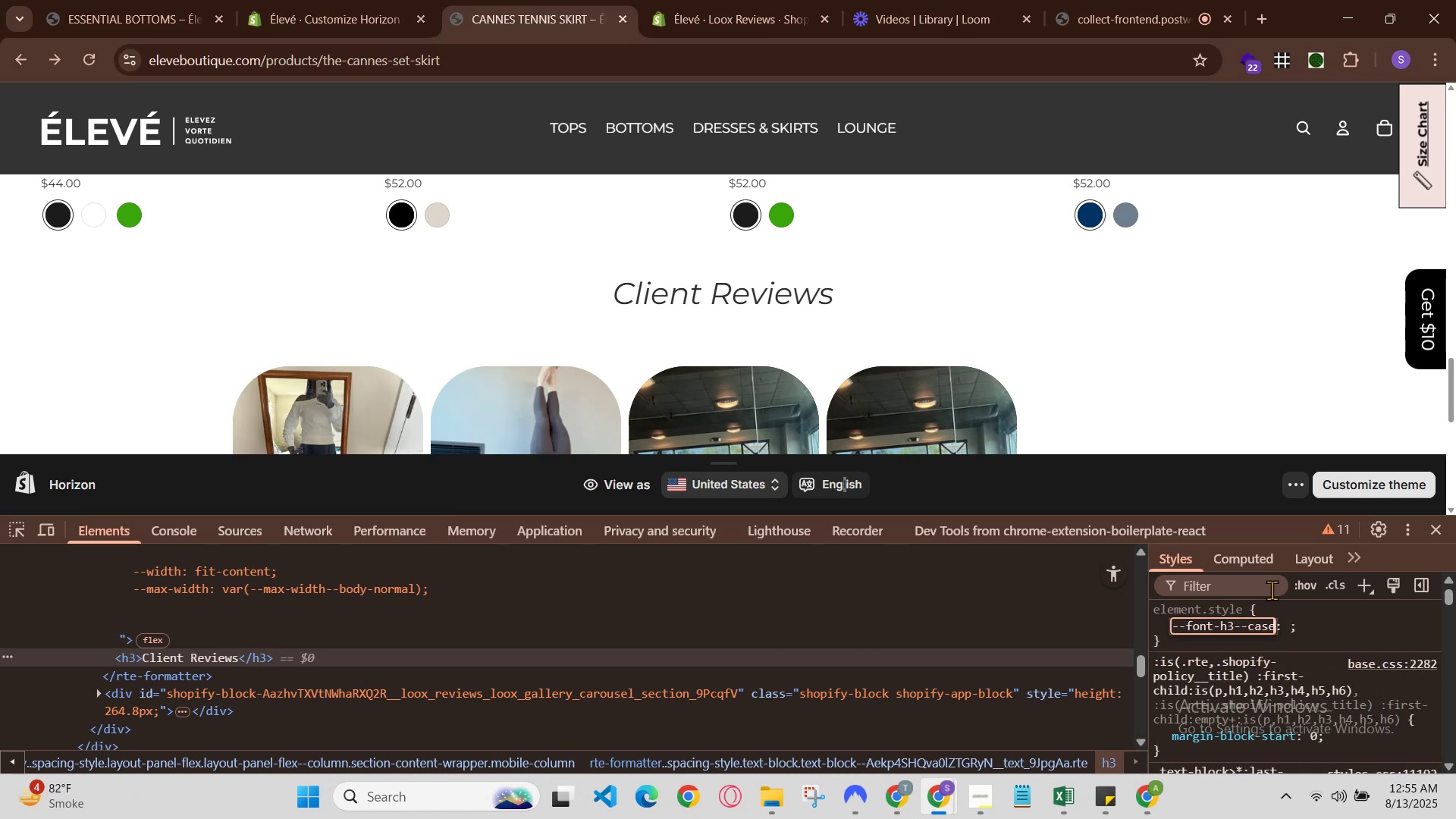 
key(Enter)
 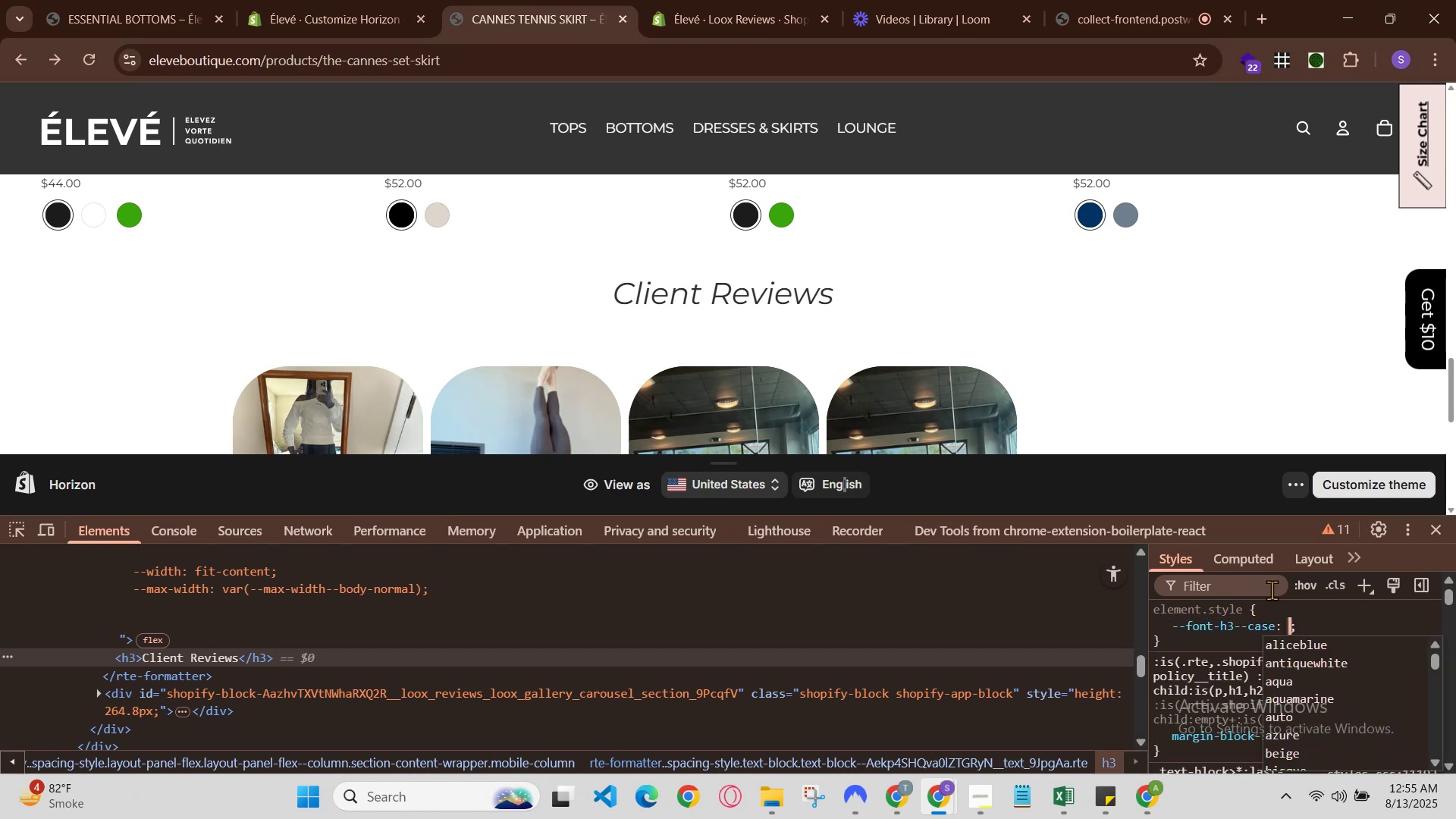 
type(mae)
key(Backspace)
key(Backspace)
key(Backspace)
key(Backspace)
key(Backspace)
type(h)
key(Backspace)
 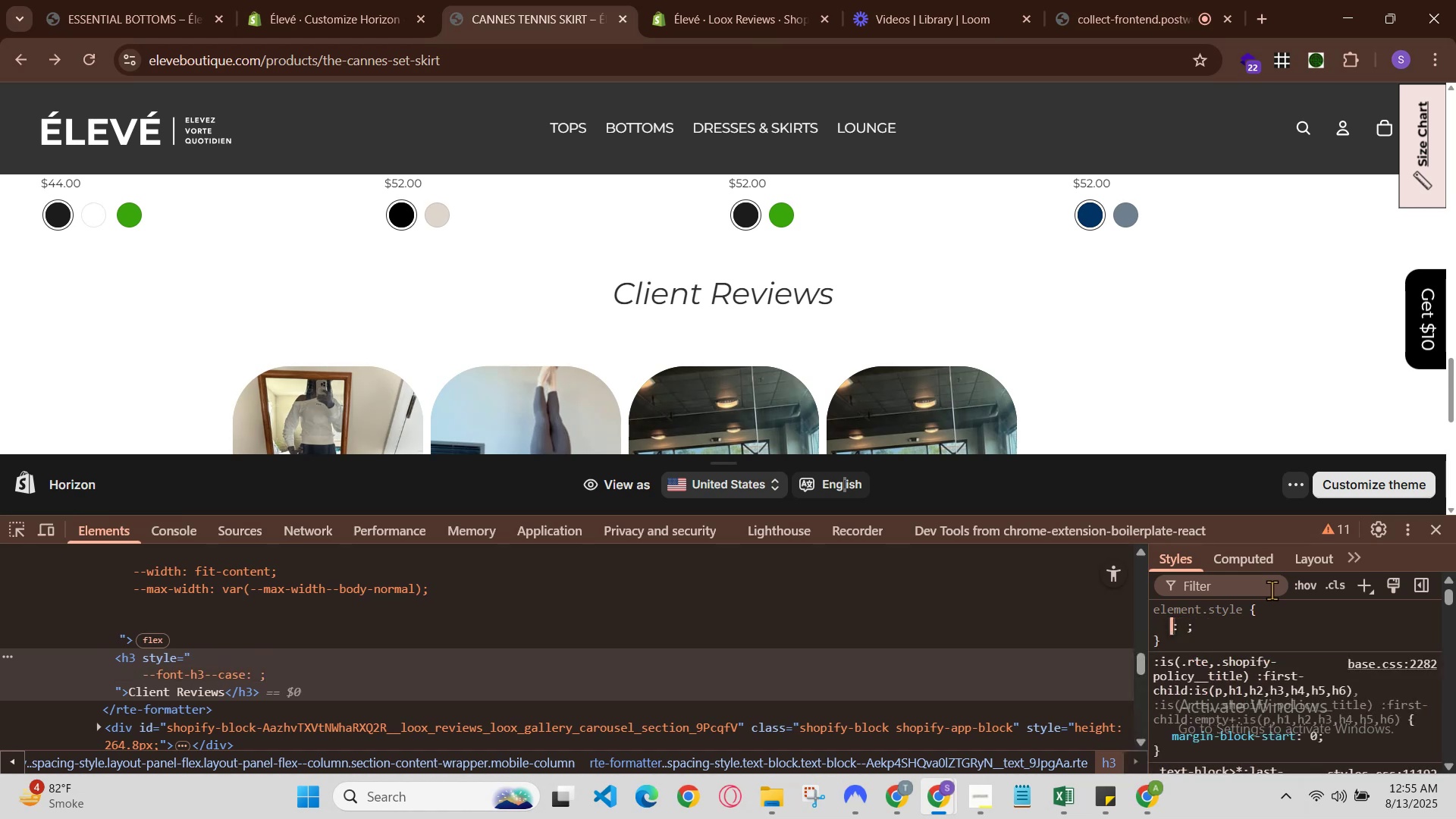 
key(ArrowUp)
 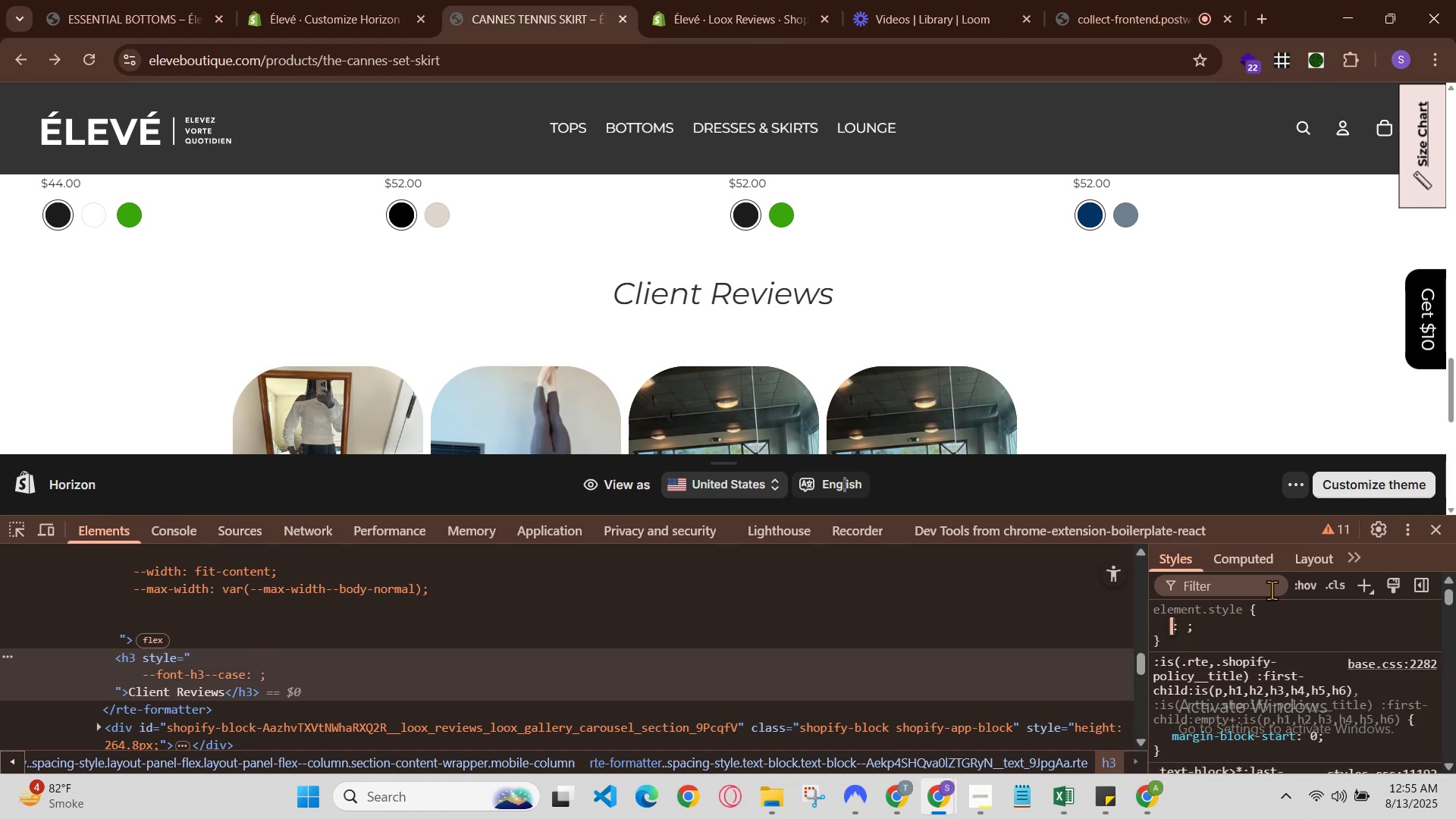 
type(h3)
 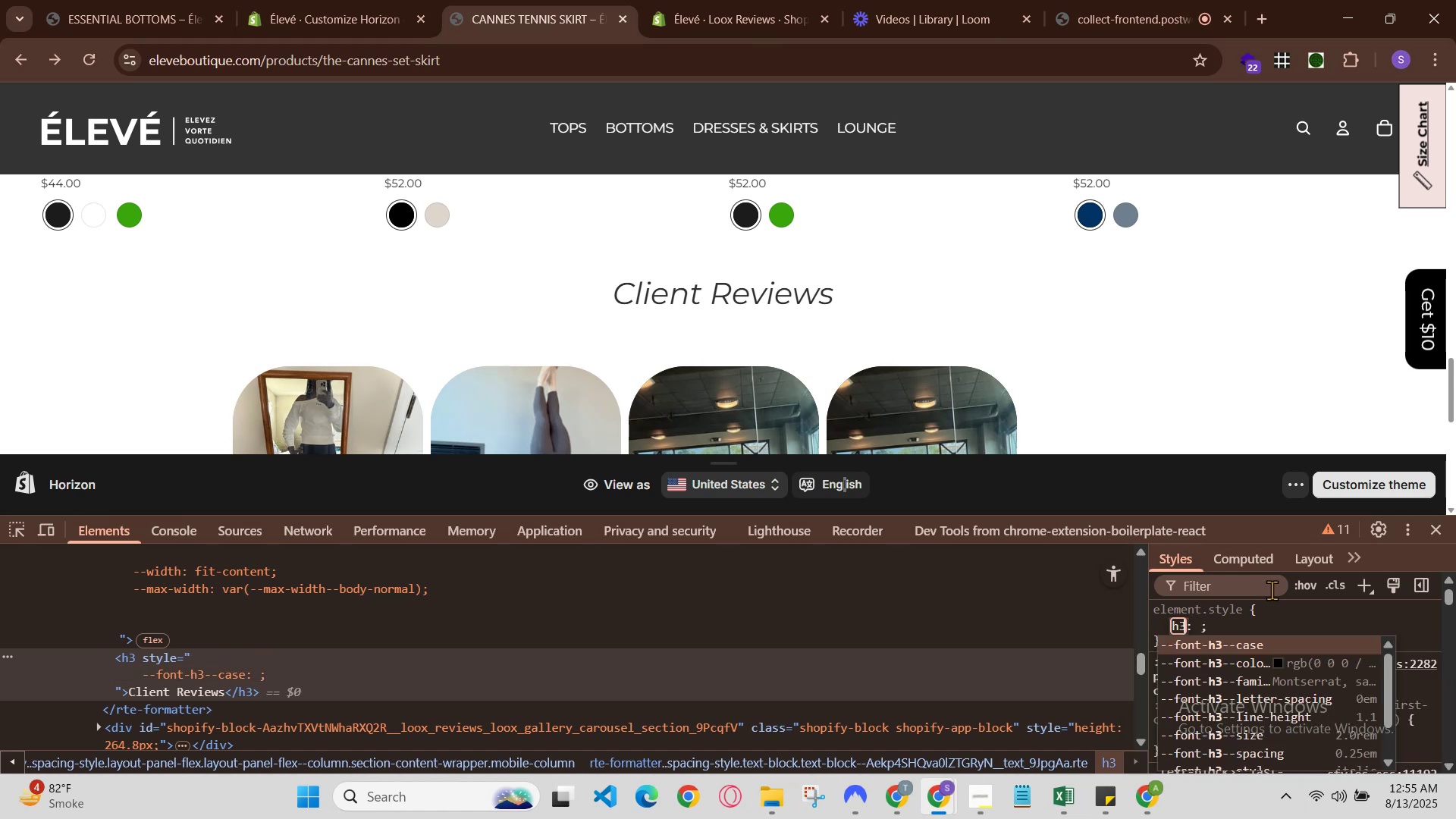 
key(Enter)
 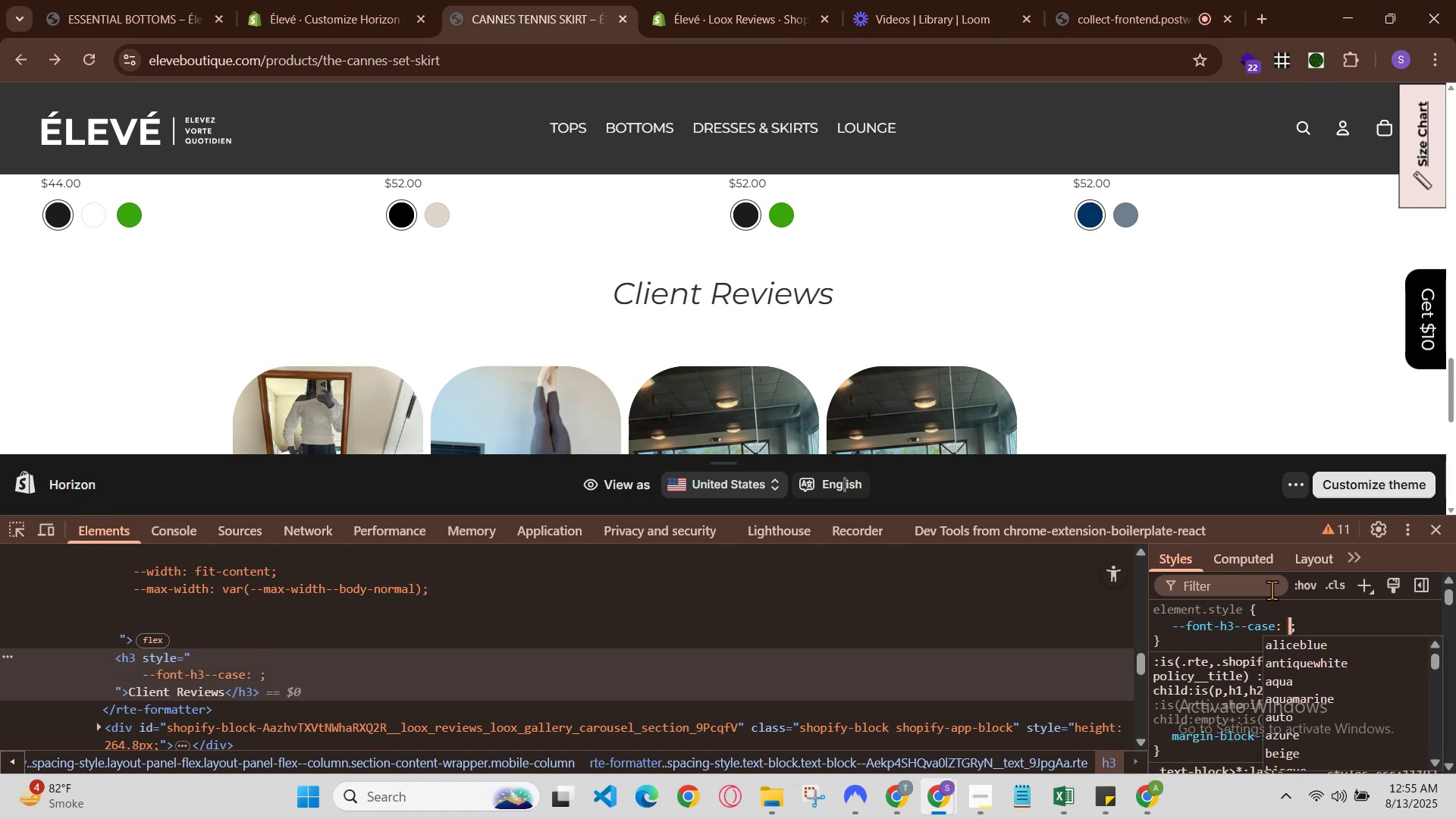 
type(2o)
key(Backspace)
type(0px)
key(Backspace)
key(Backspace)
key(Backspace)
key(Backspace)
key(Backspace)
key(Backspace)
key(Backspace)
key(Backspace)
type(mar)
 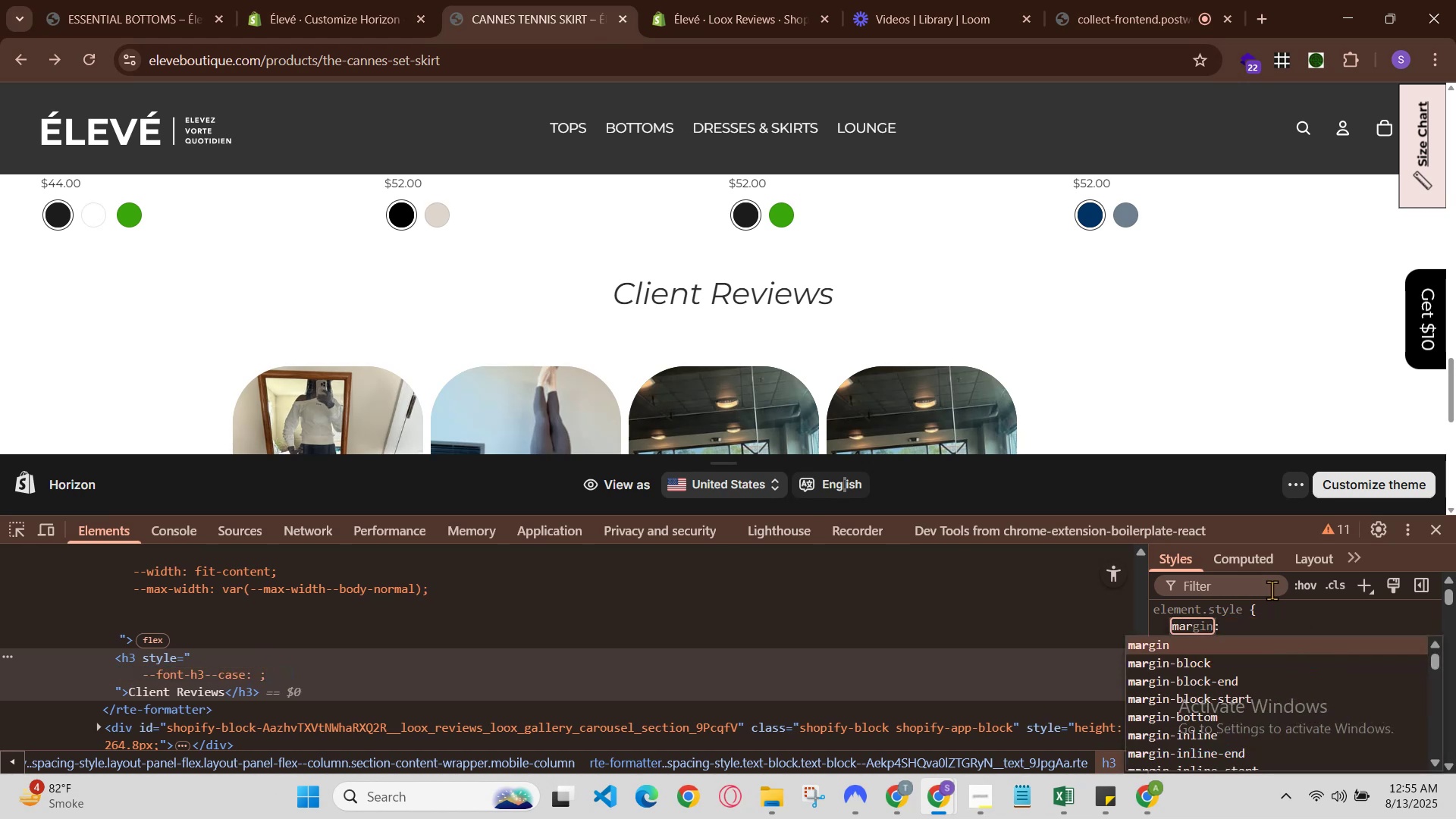 
key(ArrowDown)
 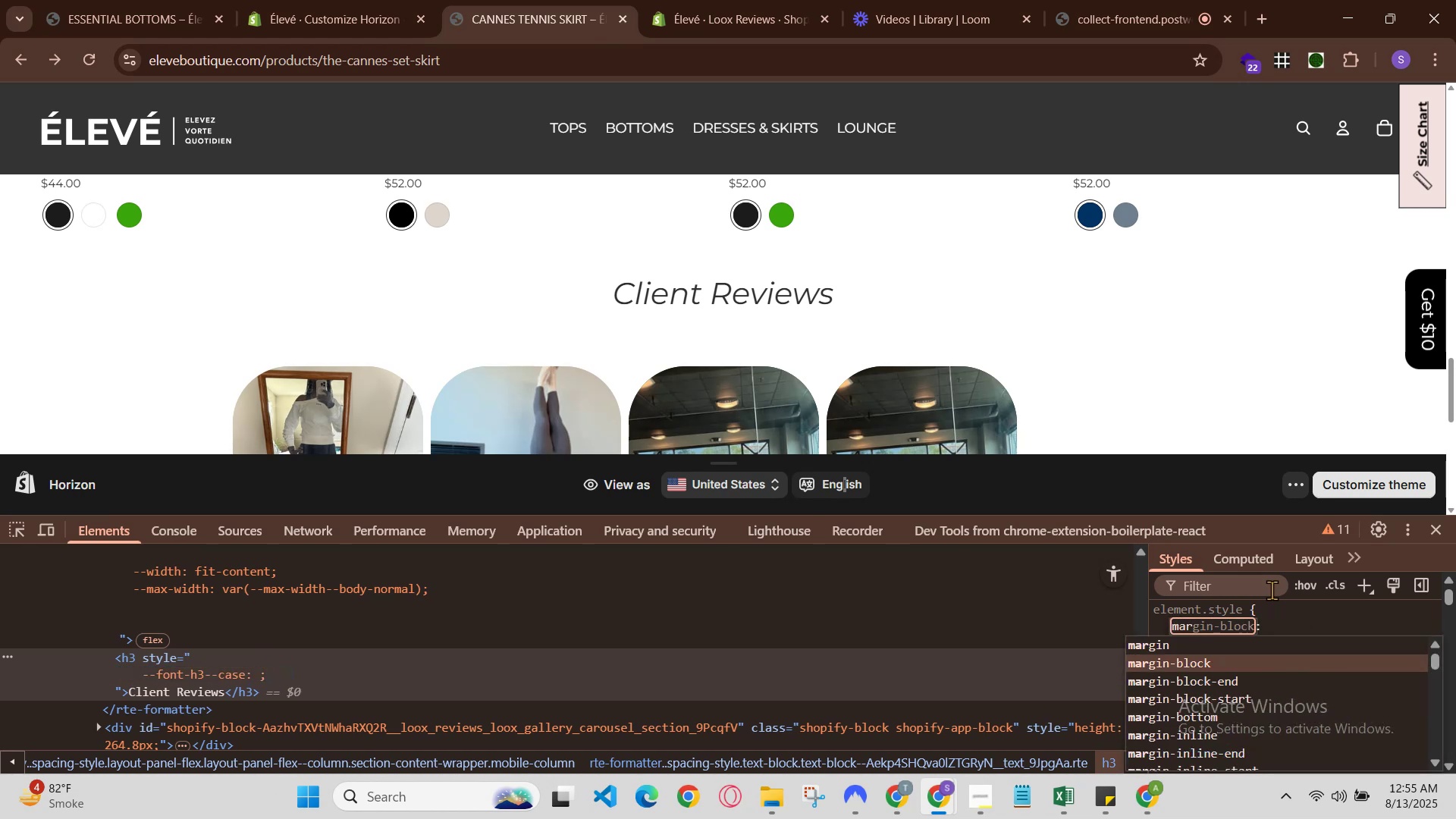 
key(ArrowDown)
 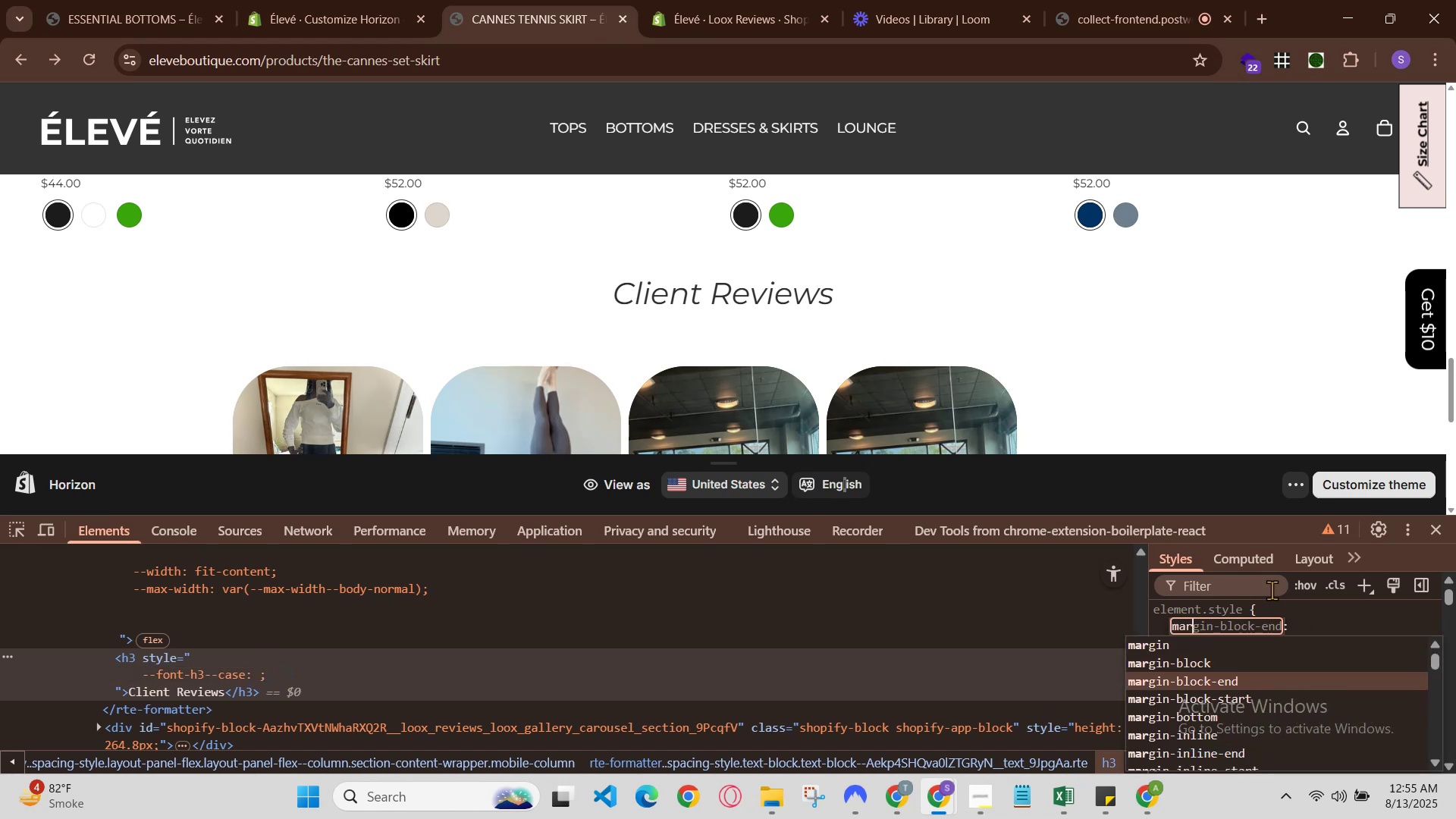 
key(ArrowDown)
 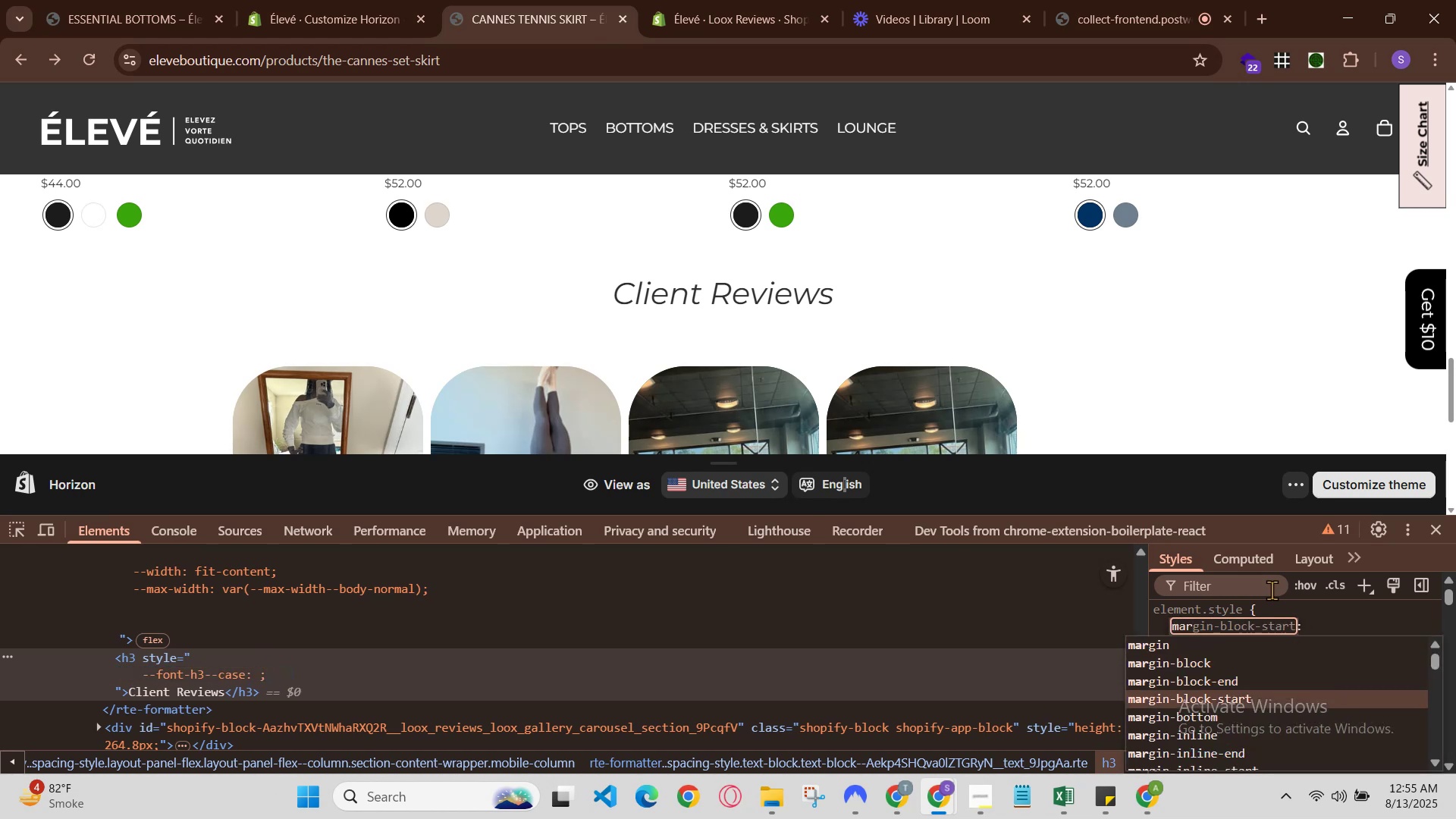 
key(ArrowDown)
 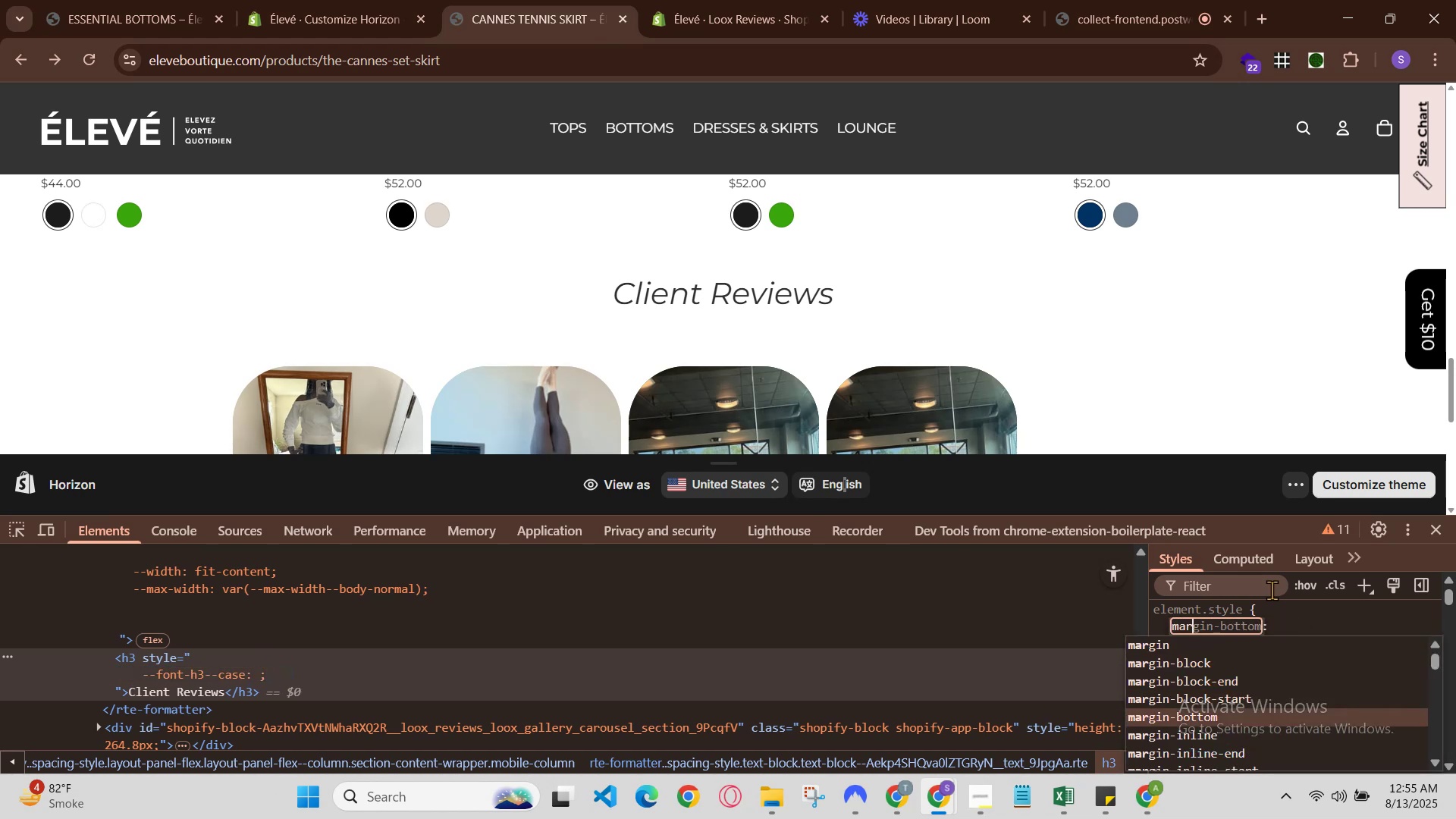 
key(Enter)
 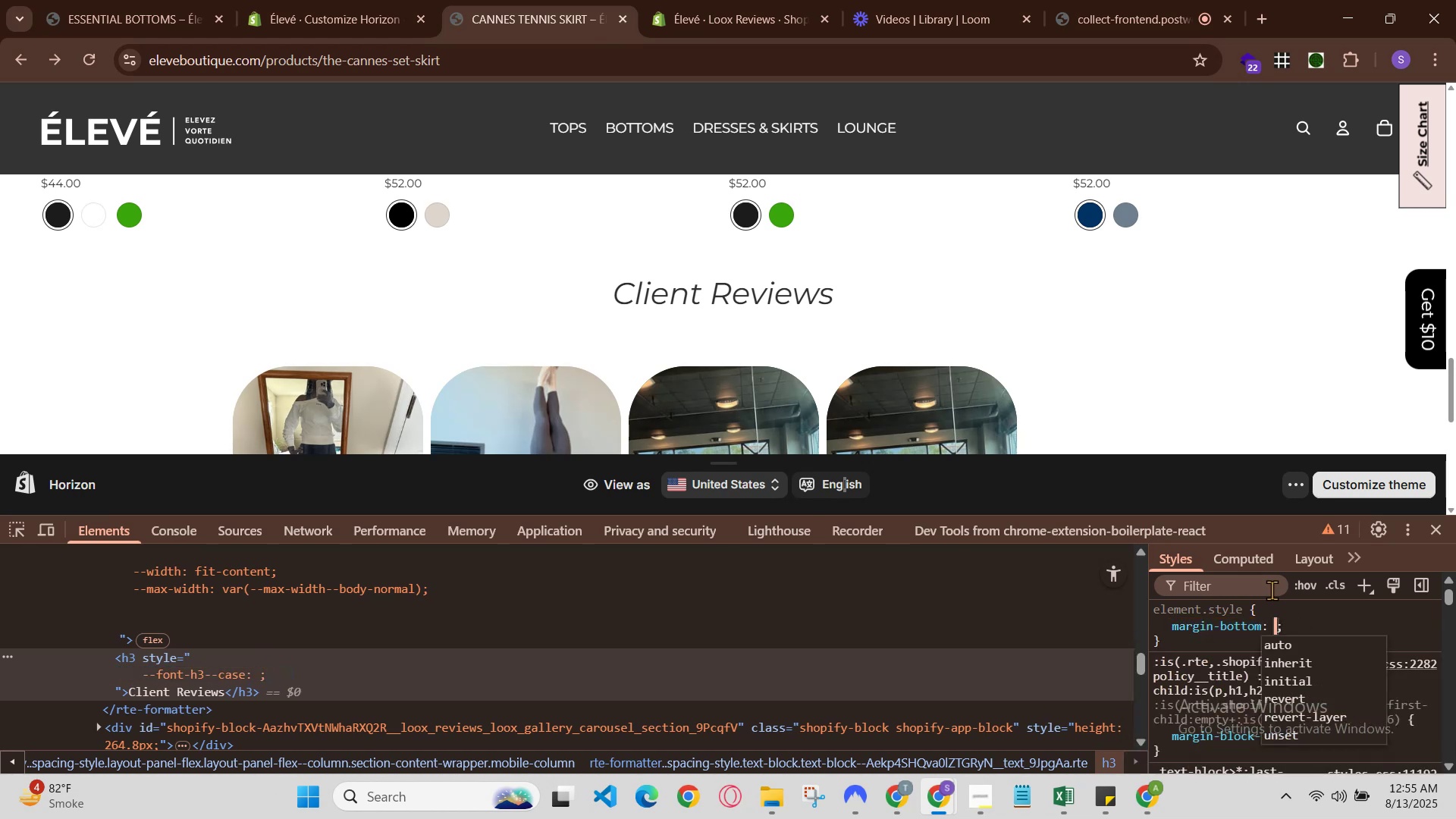 
type(34px)
key(Backspace)
key(Backspace)
 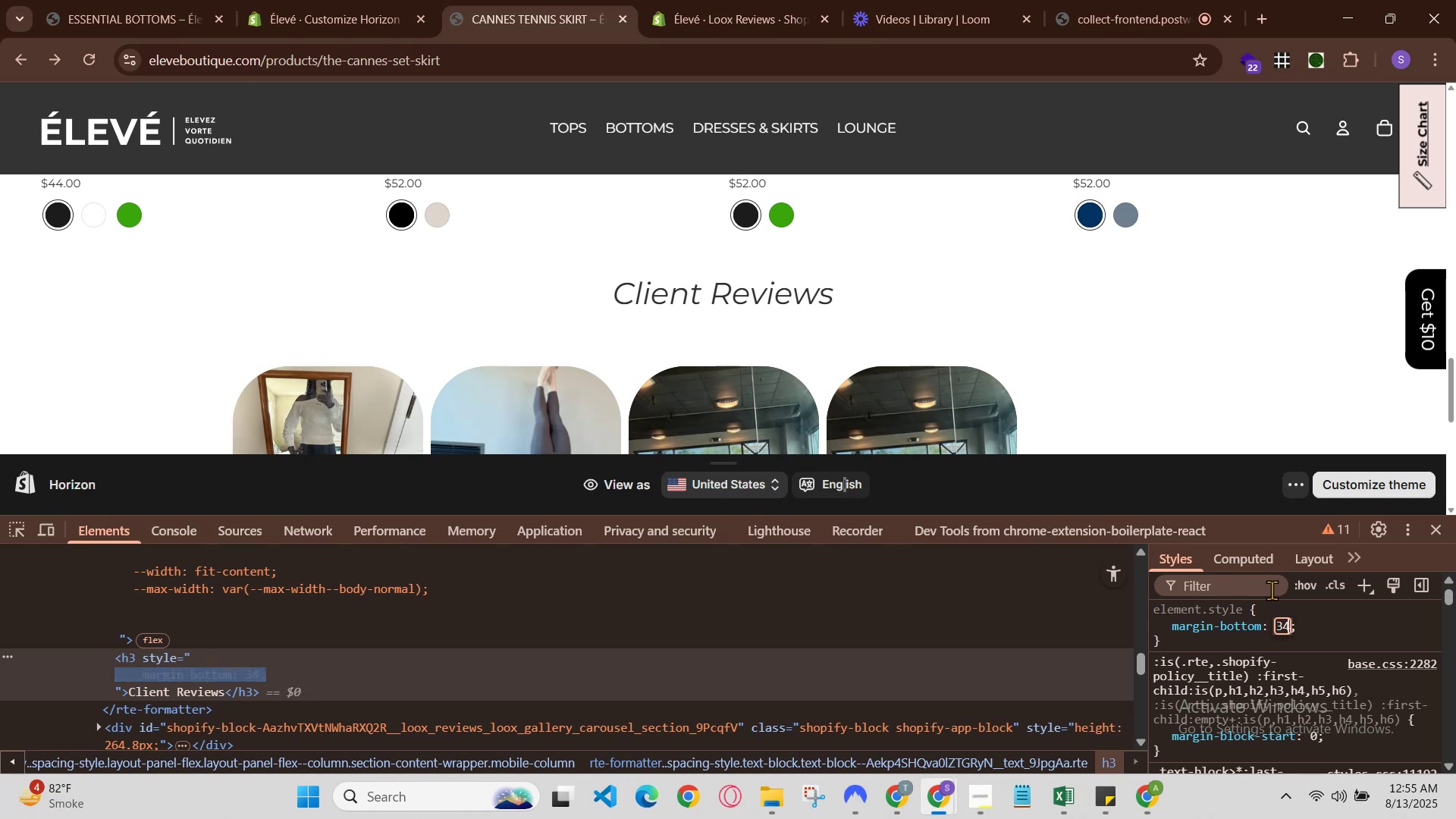 
key(Control+Z)
 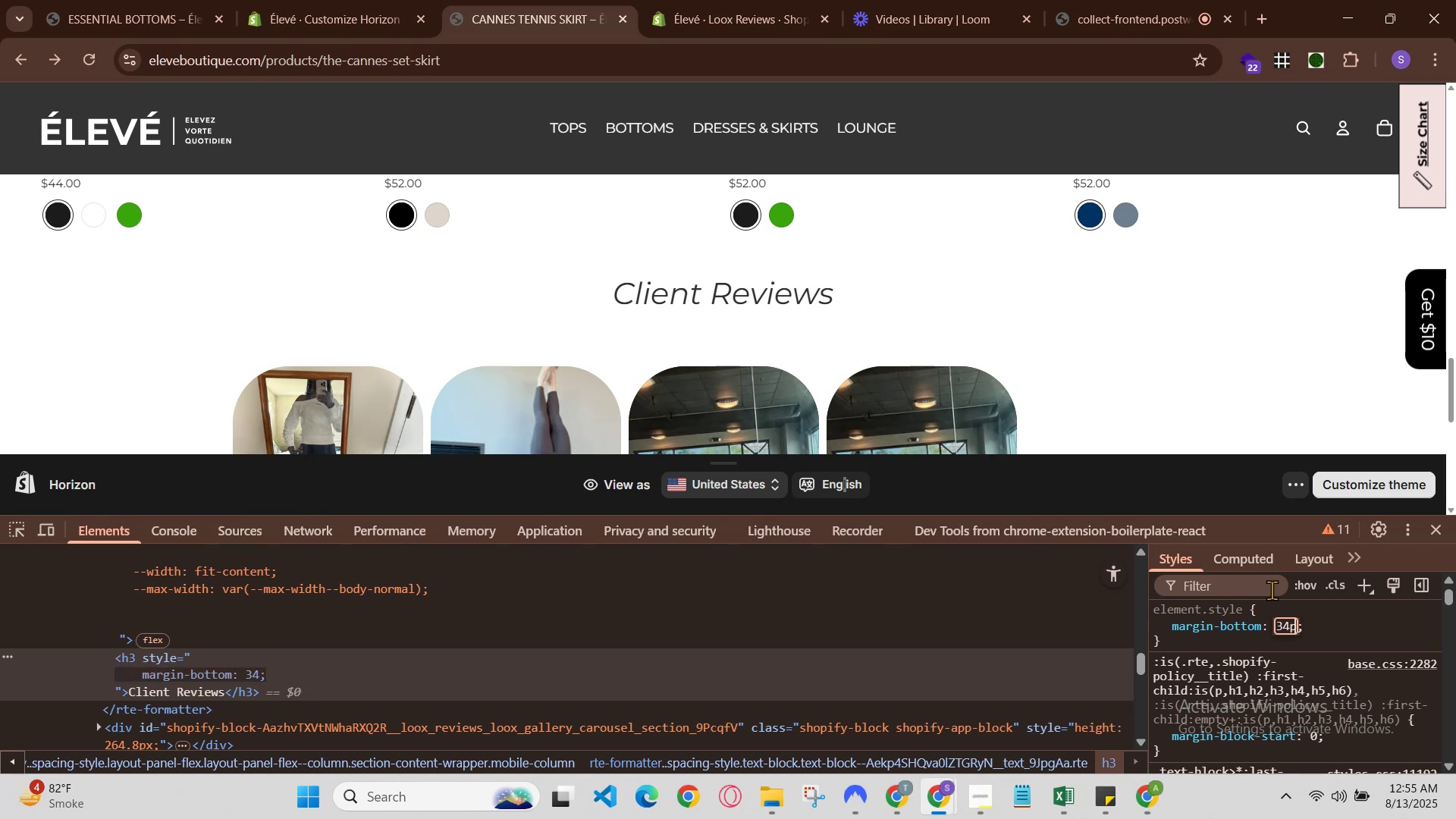 
key(Control+Z)
 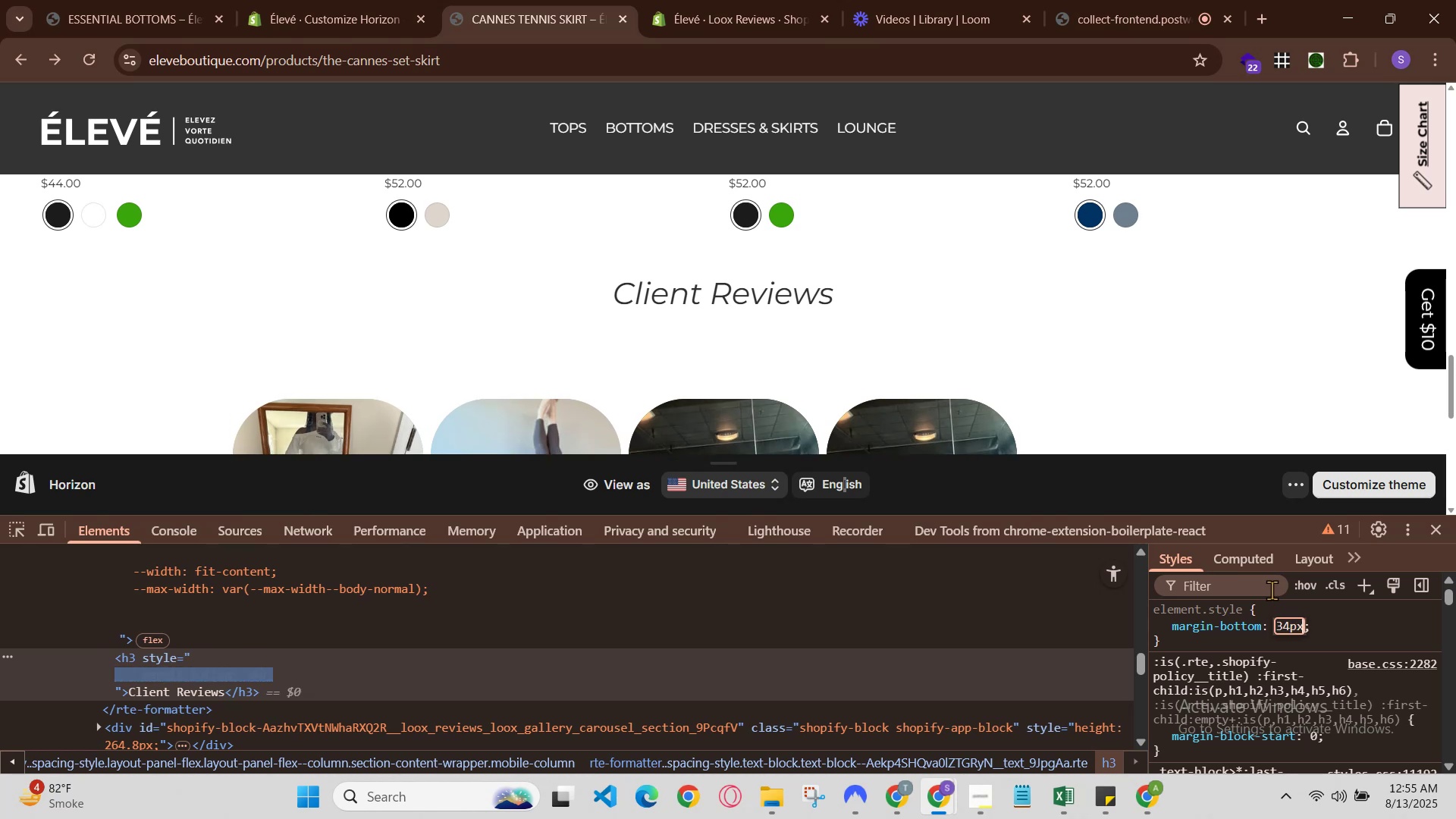 
key(Control+Z)
 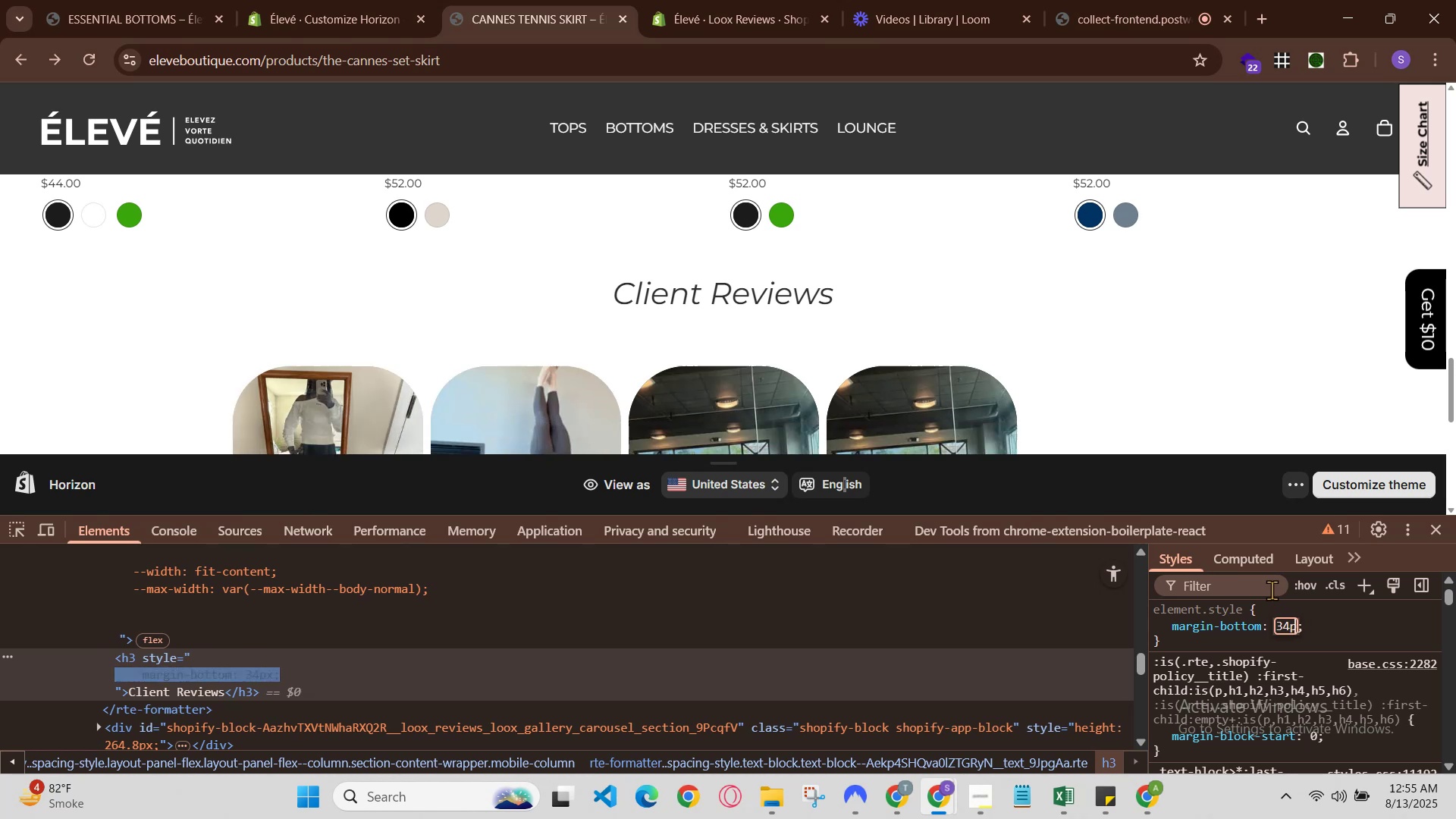 
key(Control+Z)
 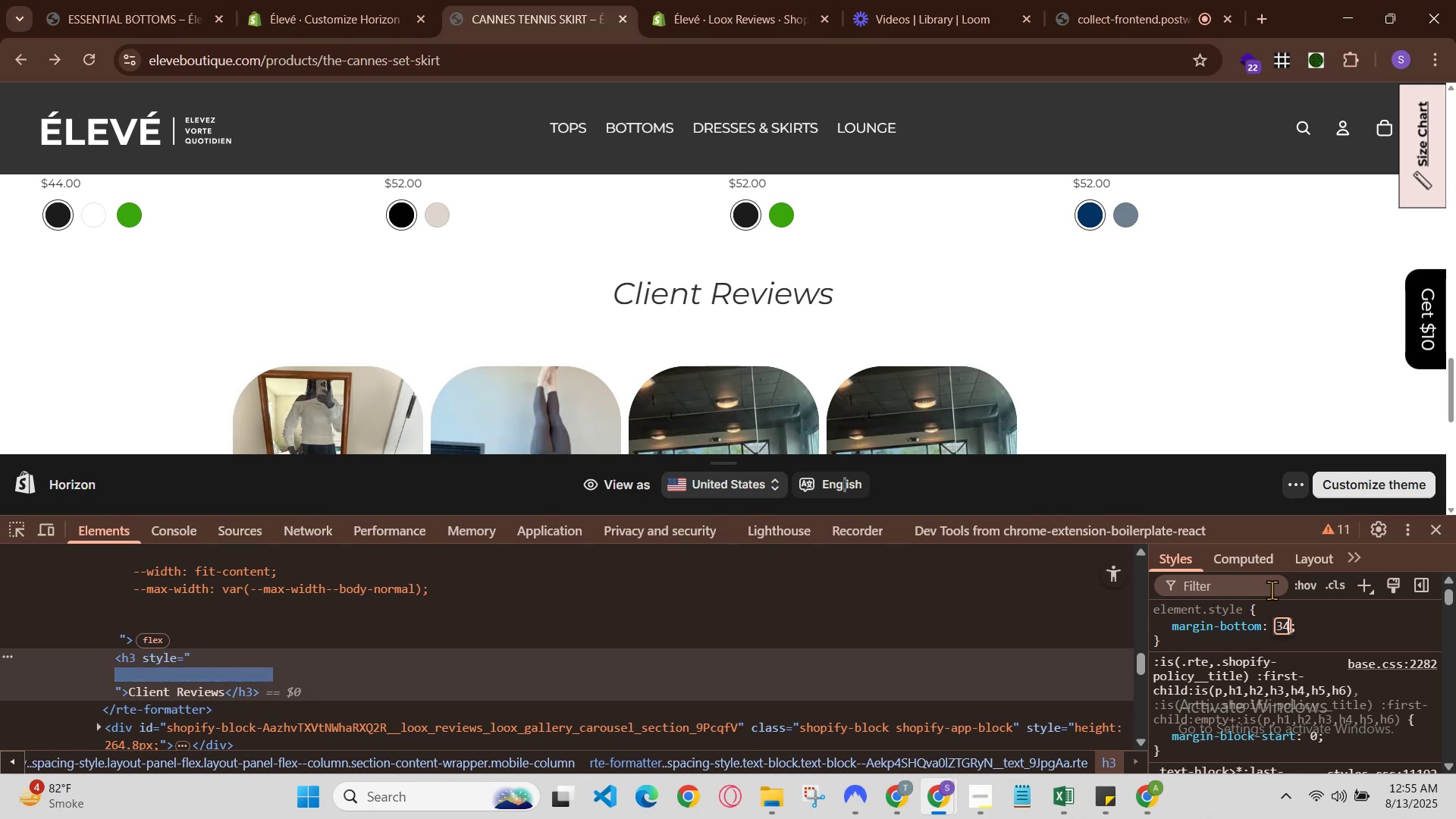 
key(Control+Z)
 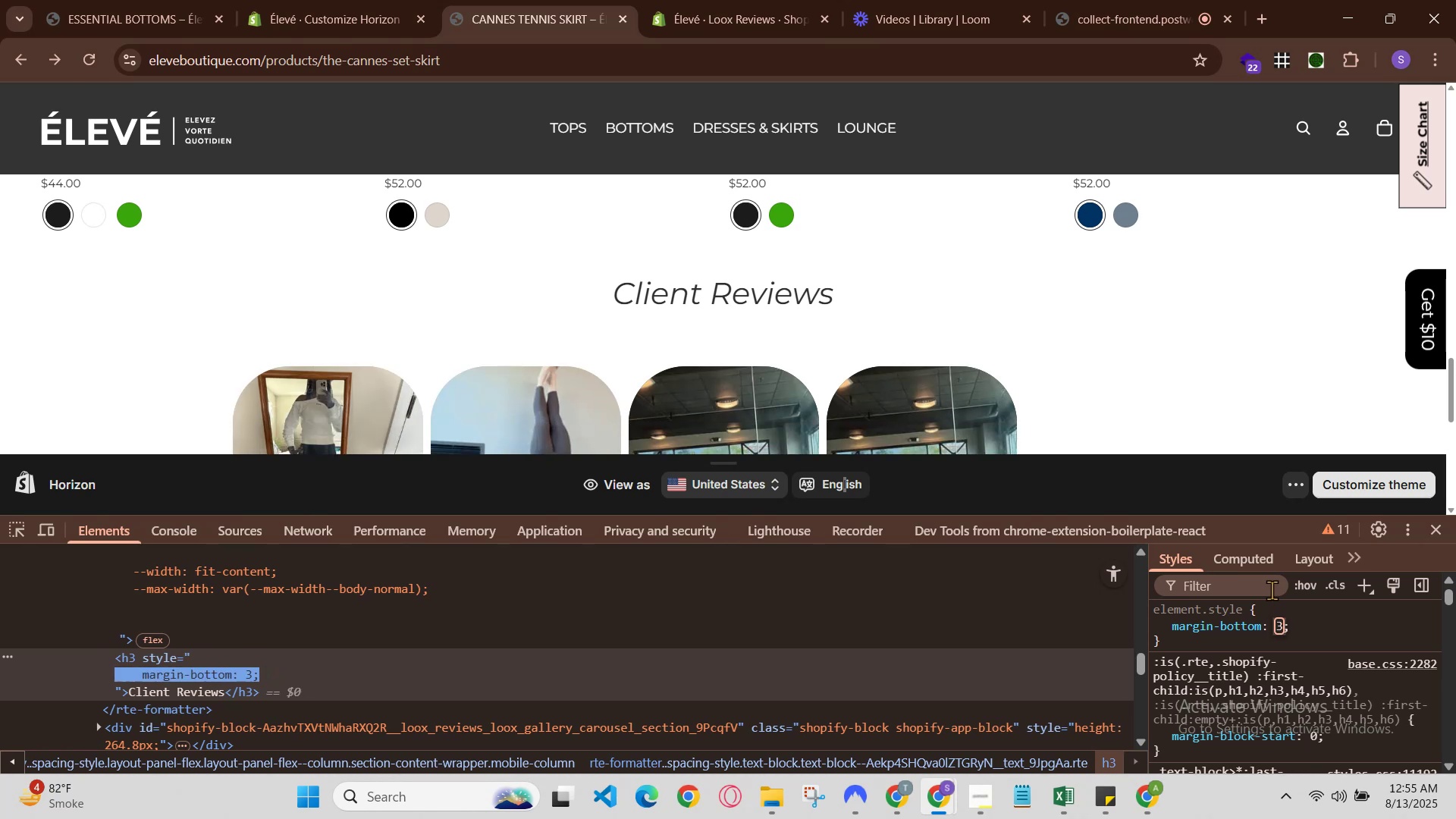 
key(Control+Z)
 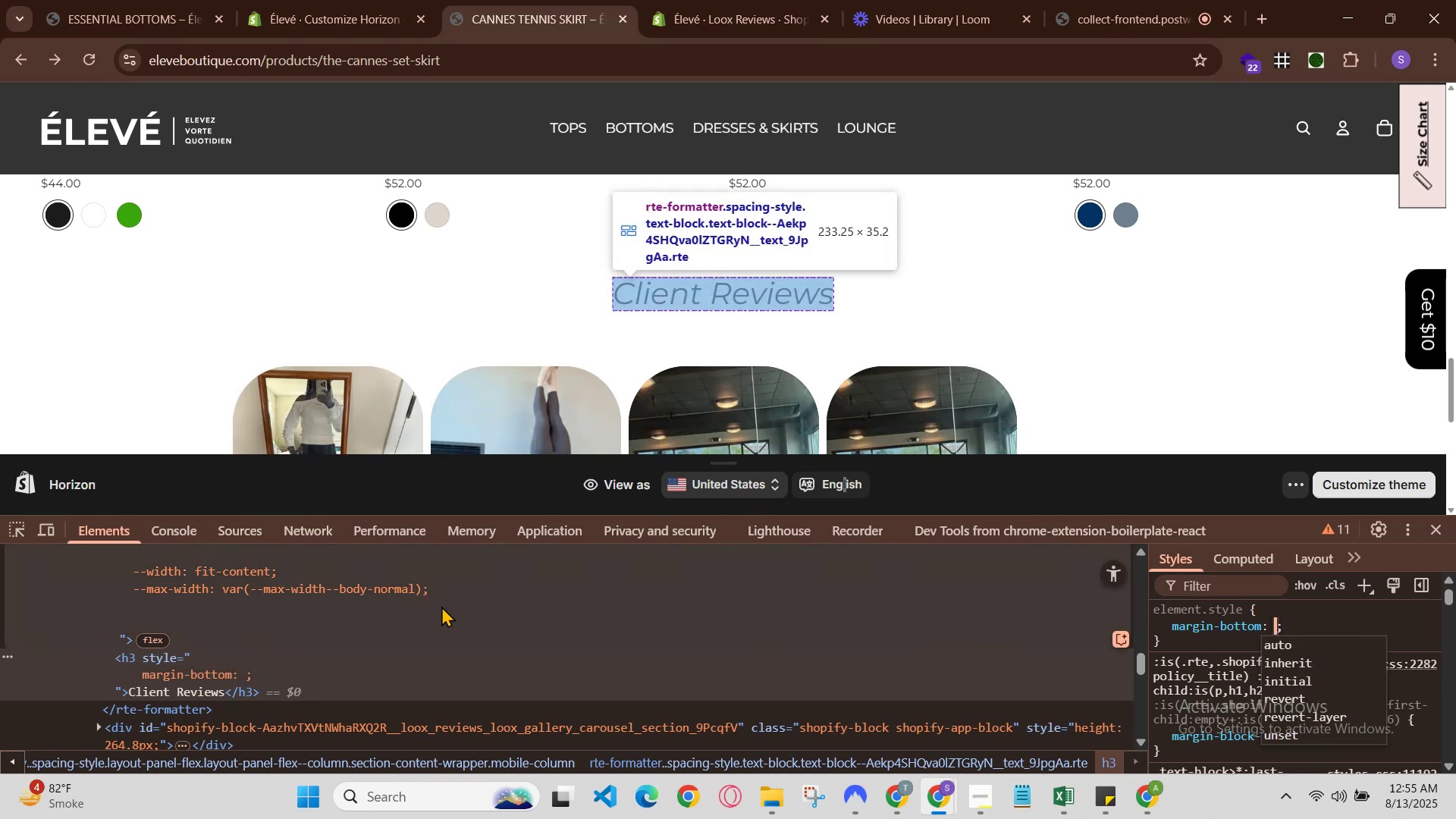 
scroll: coordinate [814, 306], scroll_direction: up, amount: 3.0
 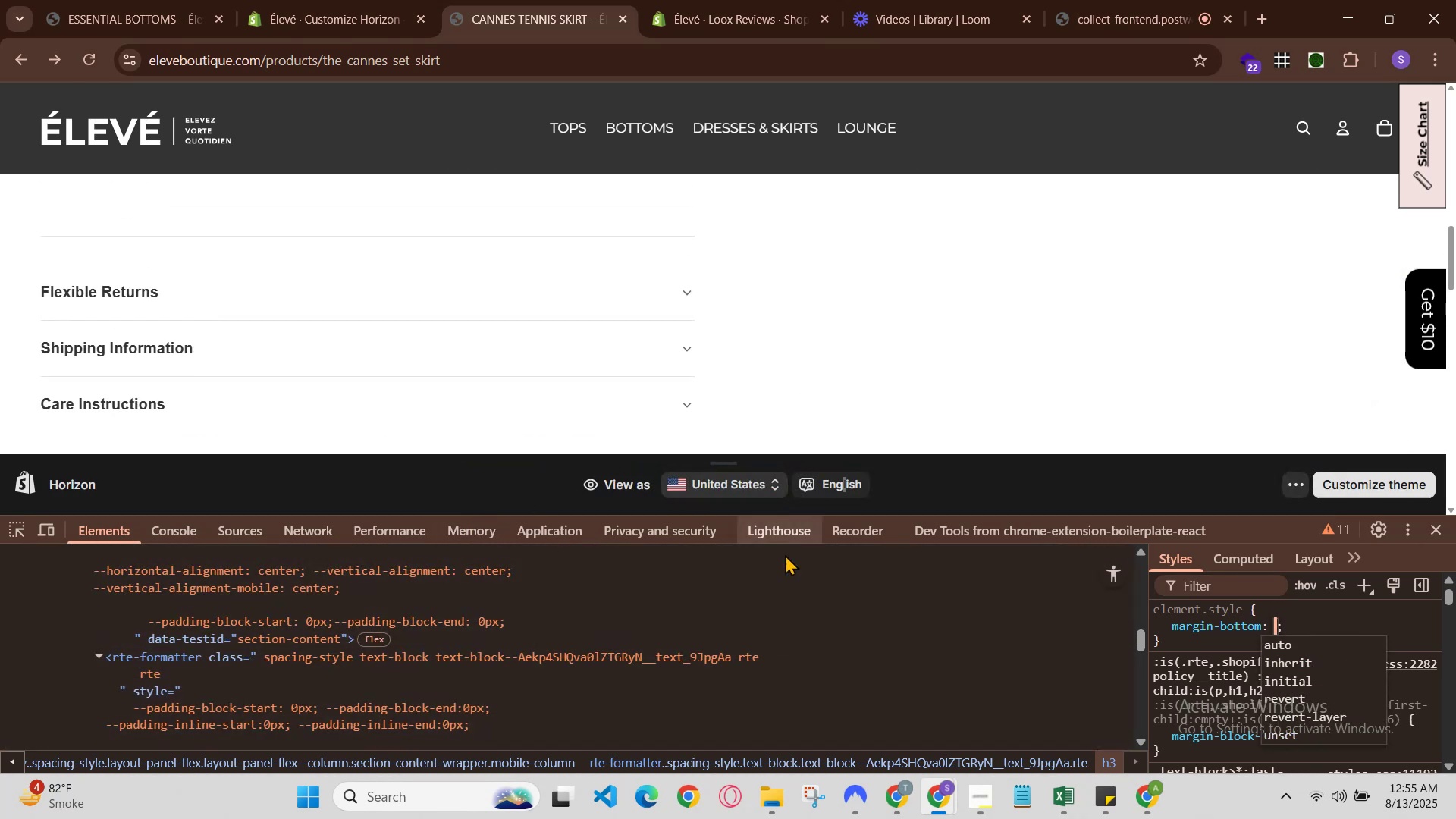 
scroll: coordinate [722, 711], scroll_direction: down, amount: 1.0
 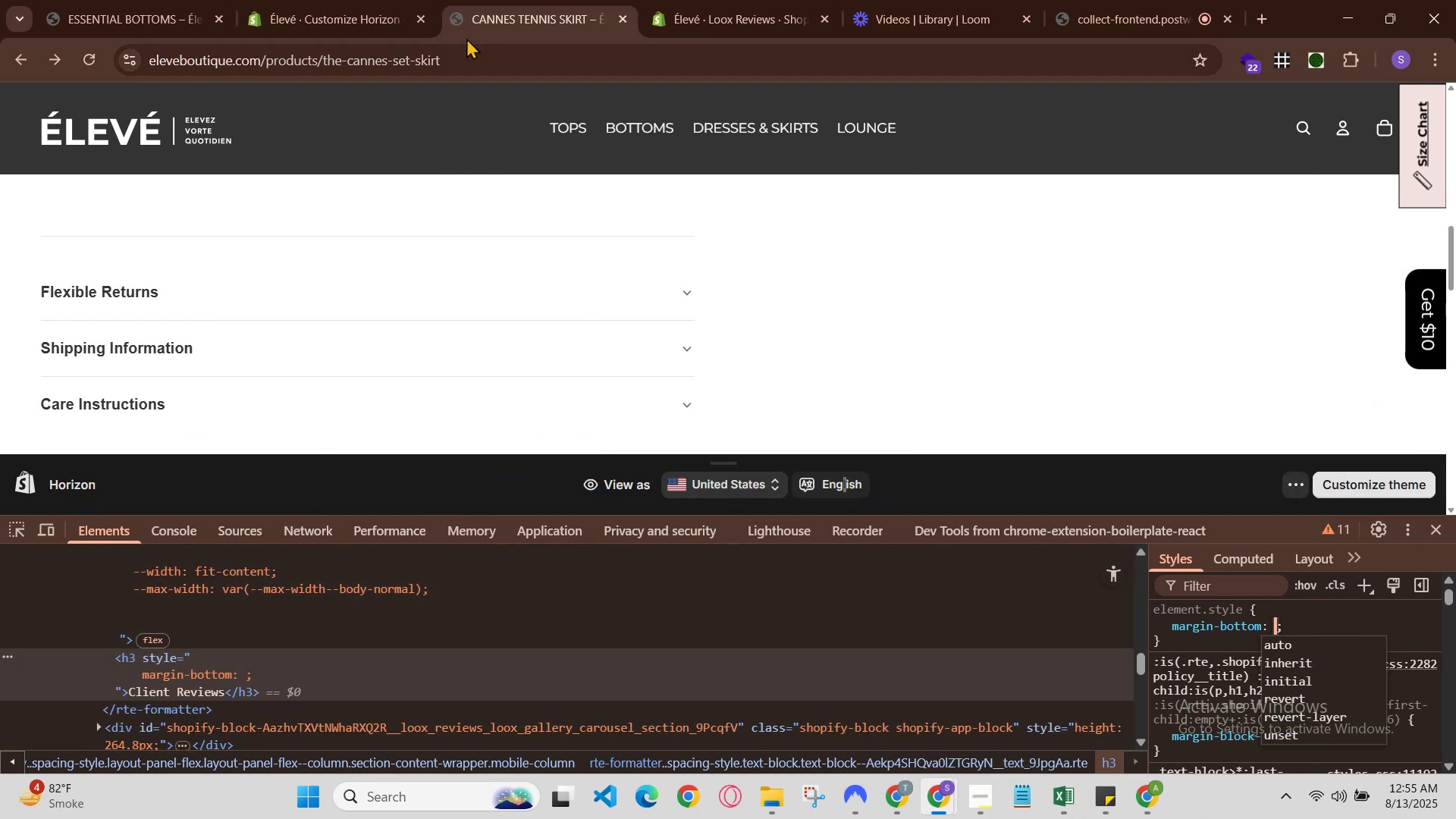 
left_click([472, 6])
 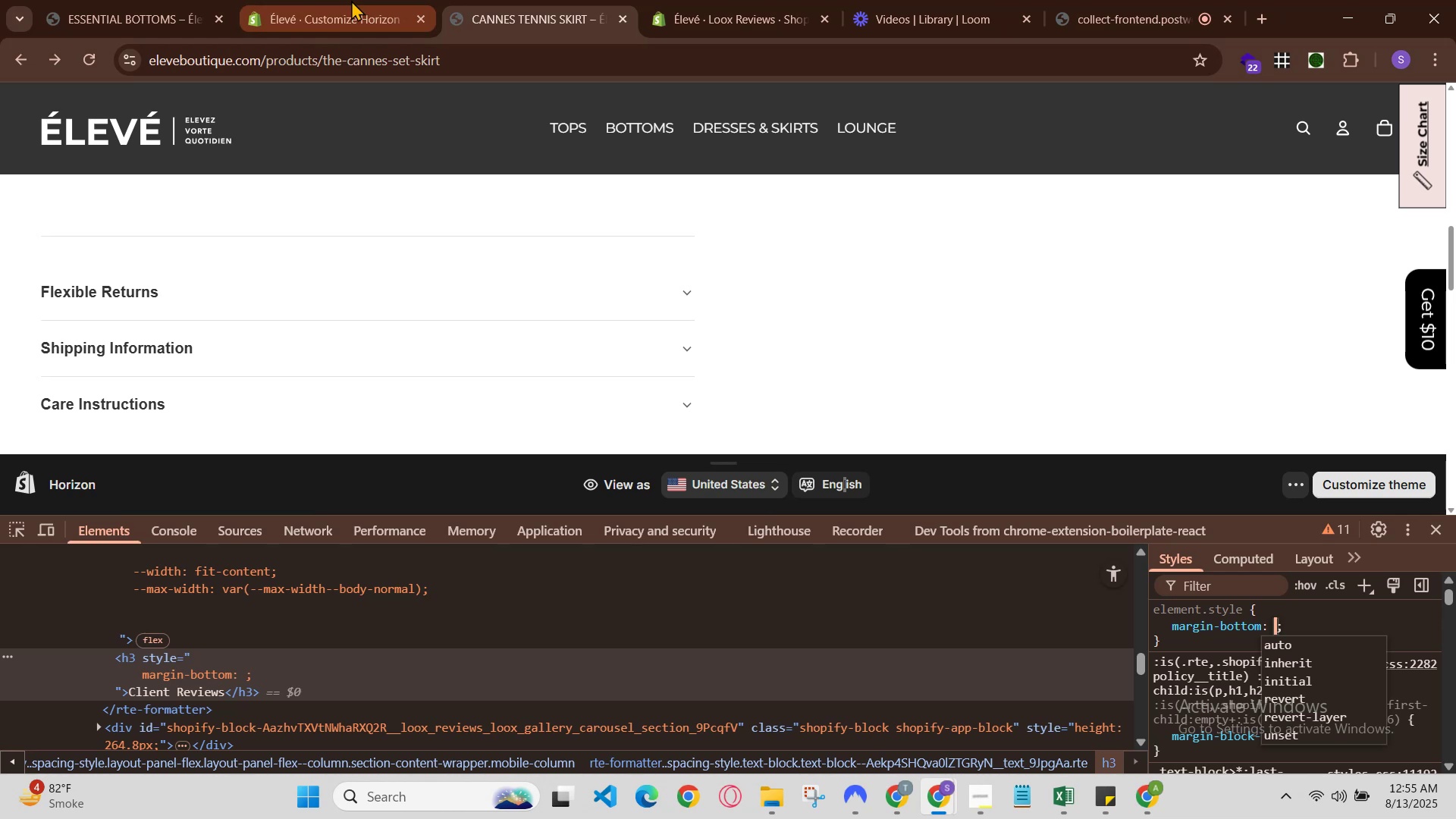 
left_click([351, 0])
 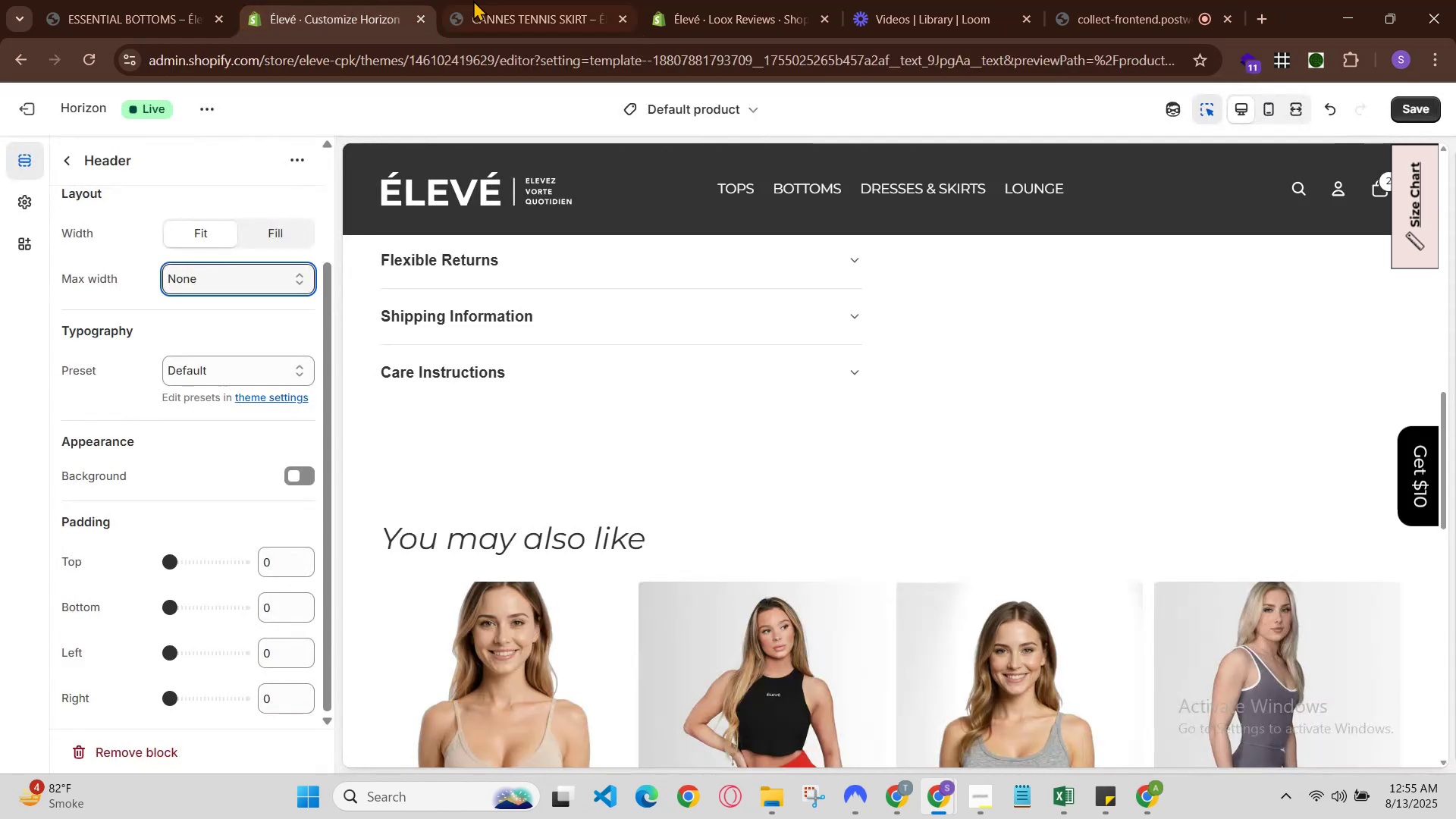 
left_click([481, 0])
 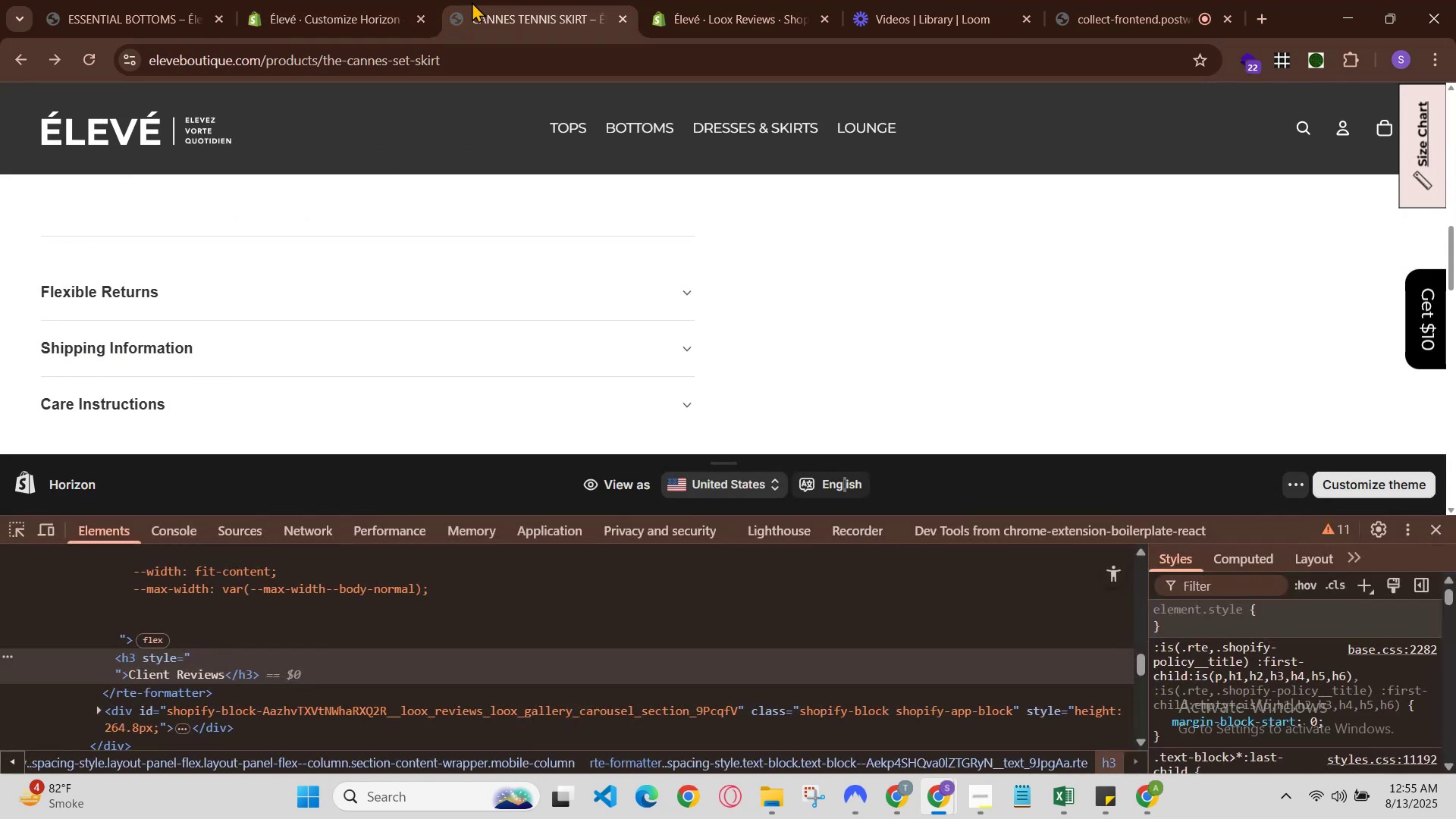 
mouse_move([404, -1])
 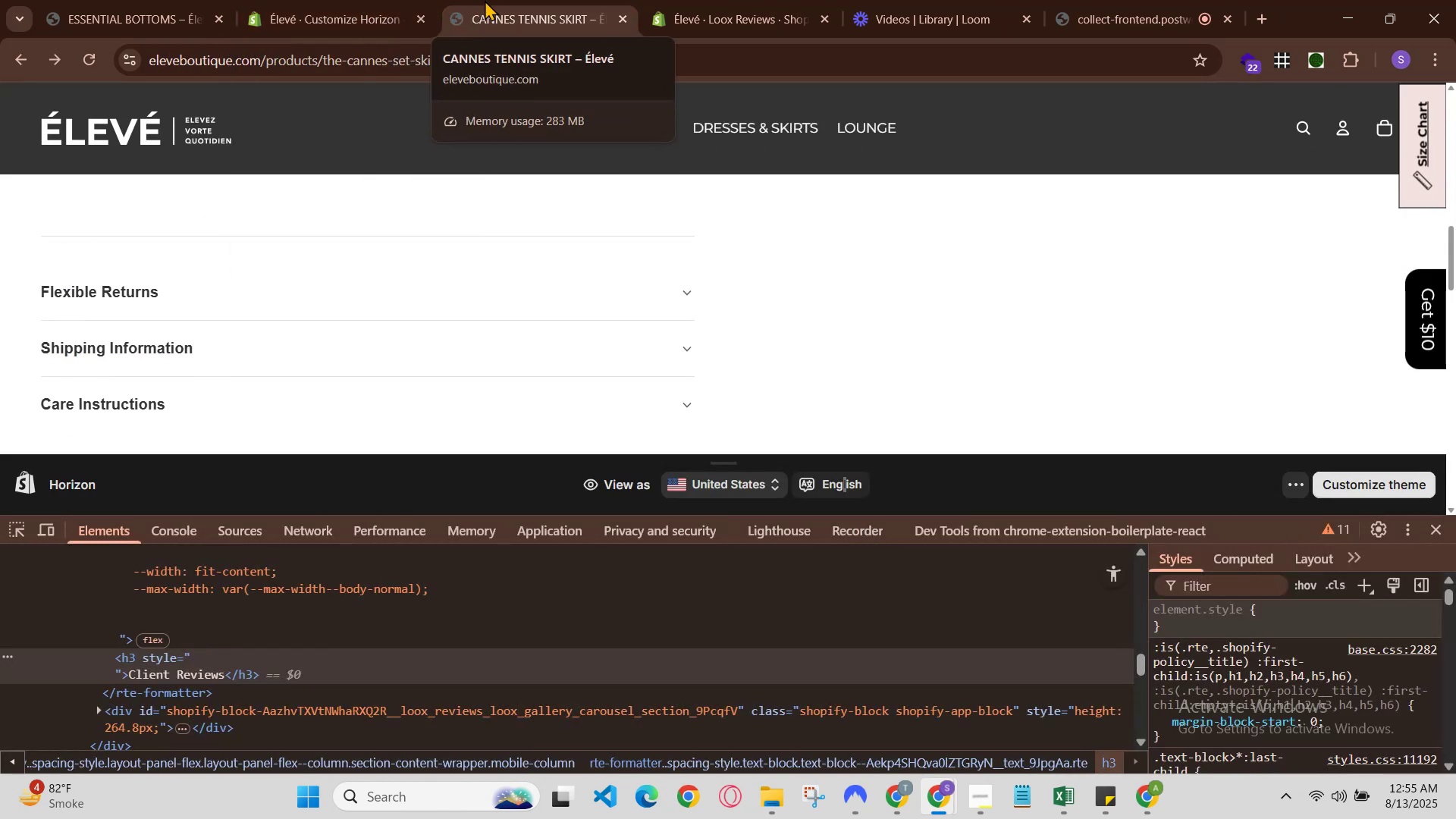 
left_click([494, 0])
 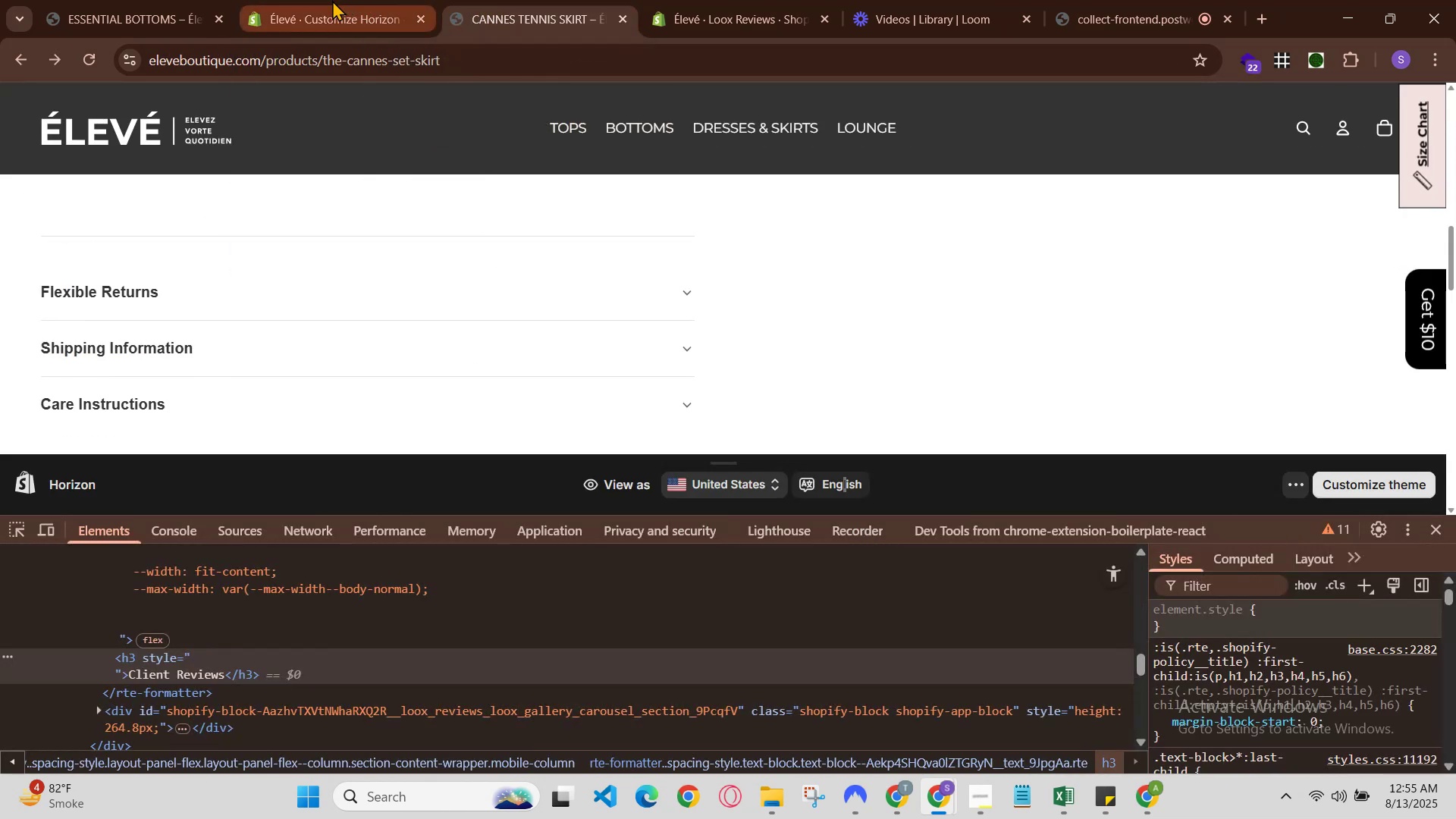 
left_click_drag(start_coordinate=[320, 0], to_coordinate=[325, 0])
 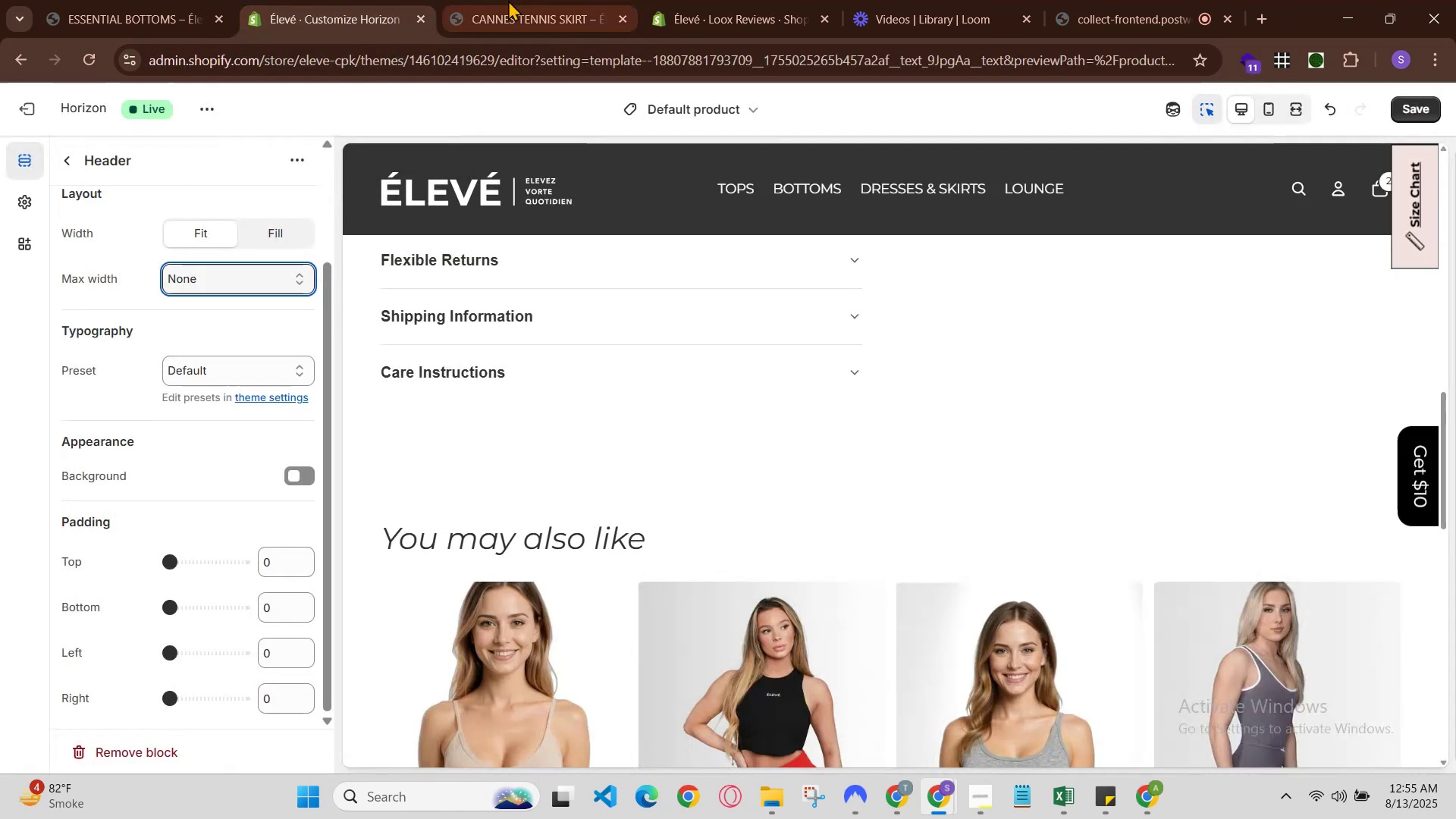 
left_click_drag(start_coordinate=[510, 0], to_coordinate=[506, 2])
 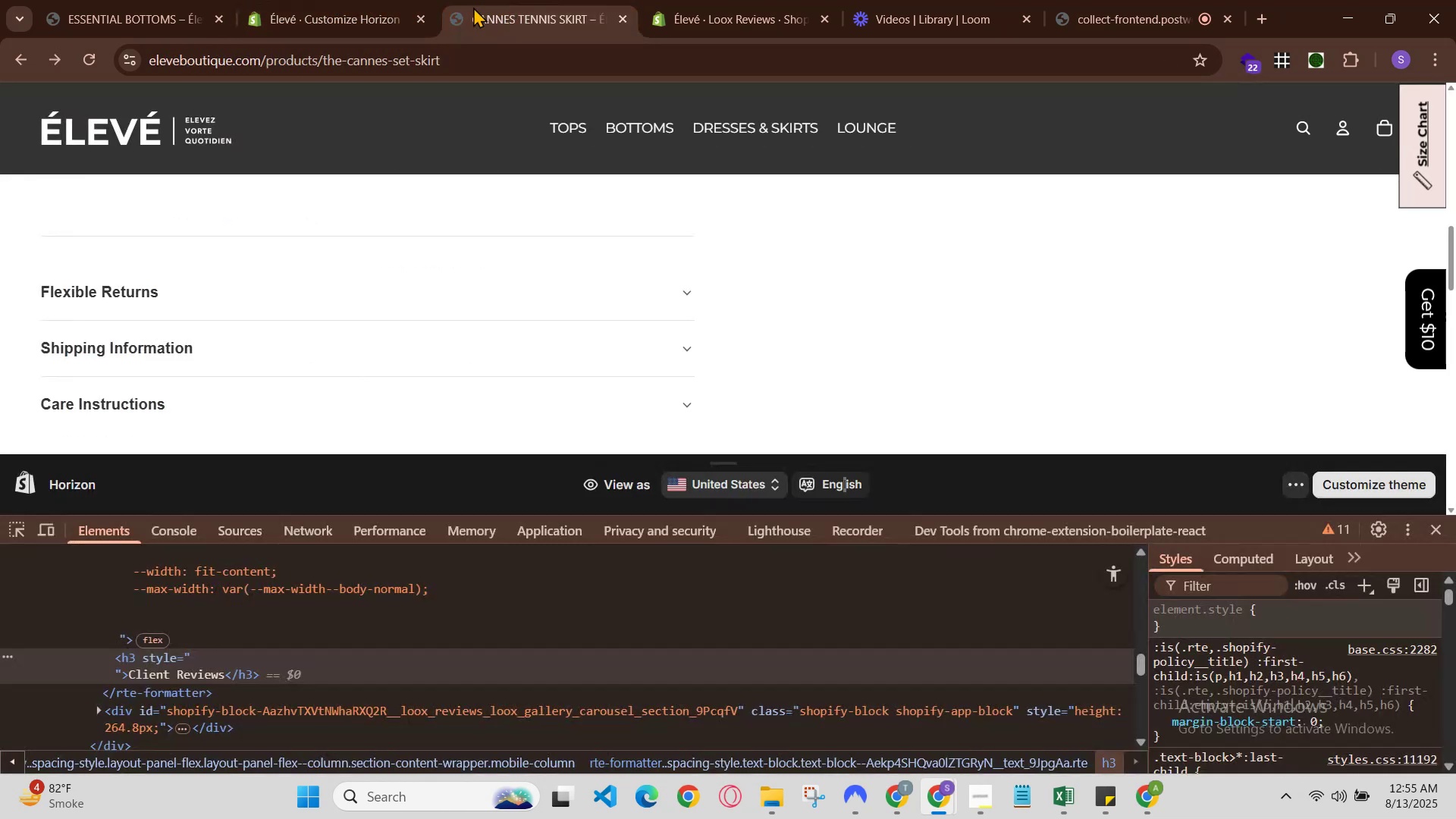 
mouse_move([366, -1])
 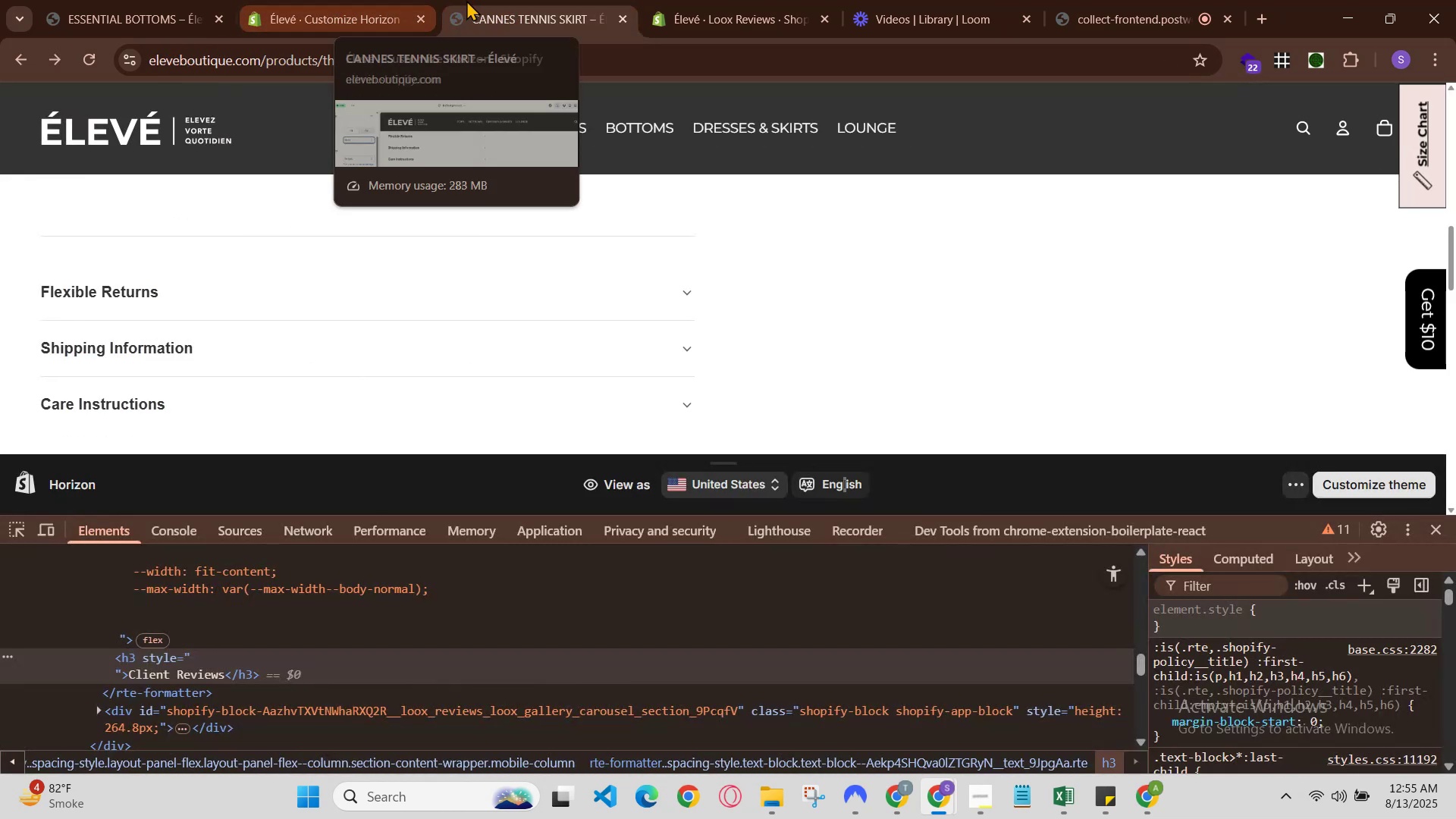 
left_click([480, 0])
 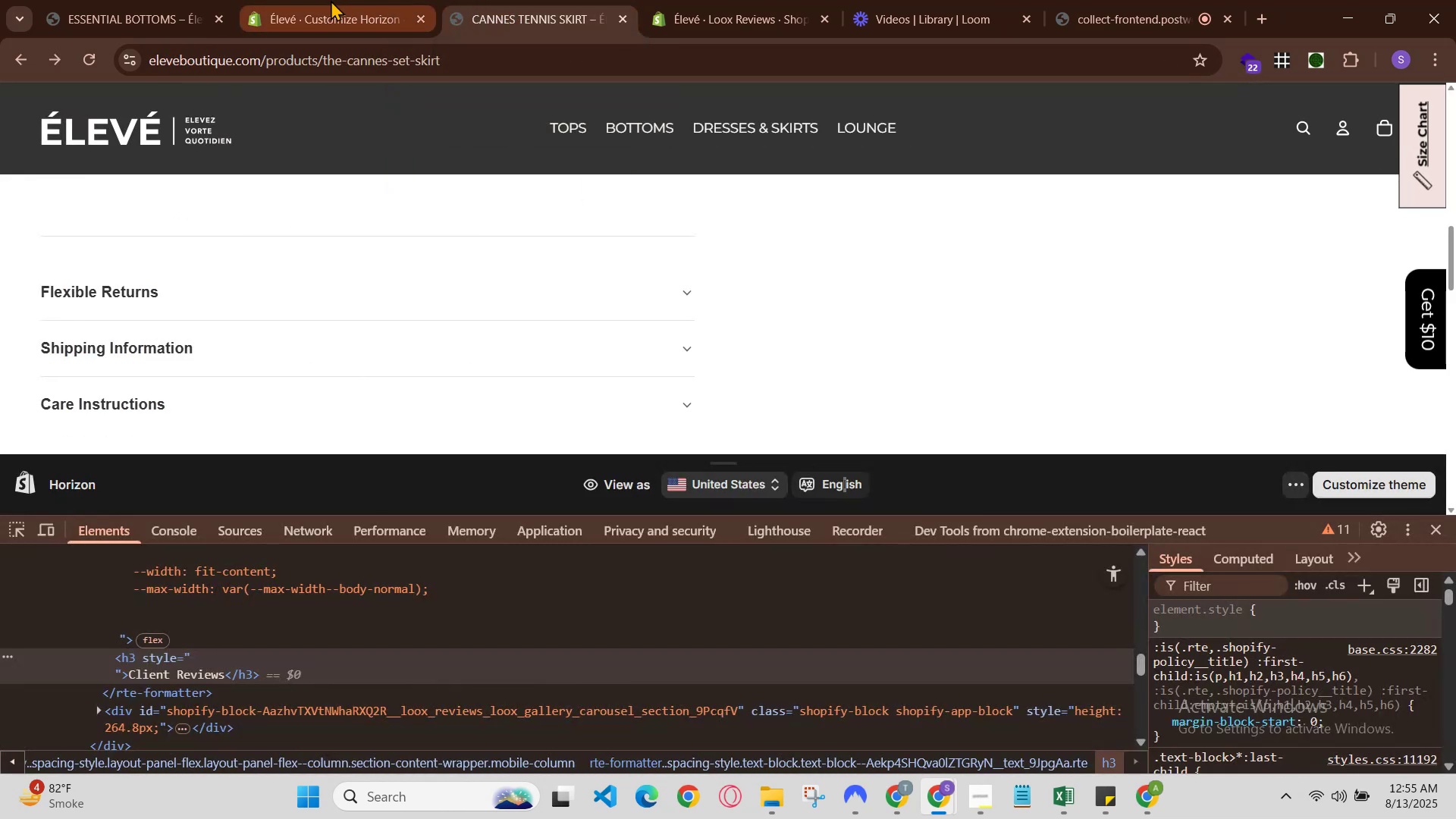 
left_click([325, 0])
 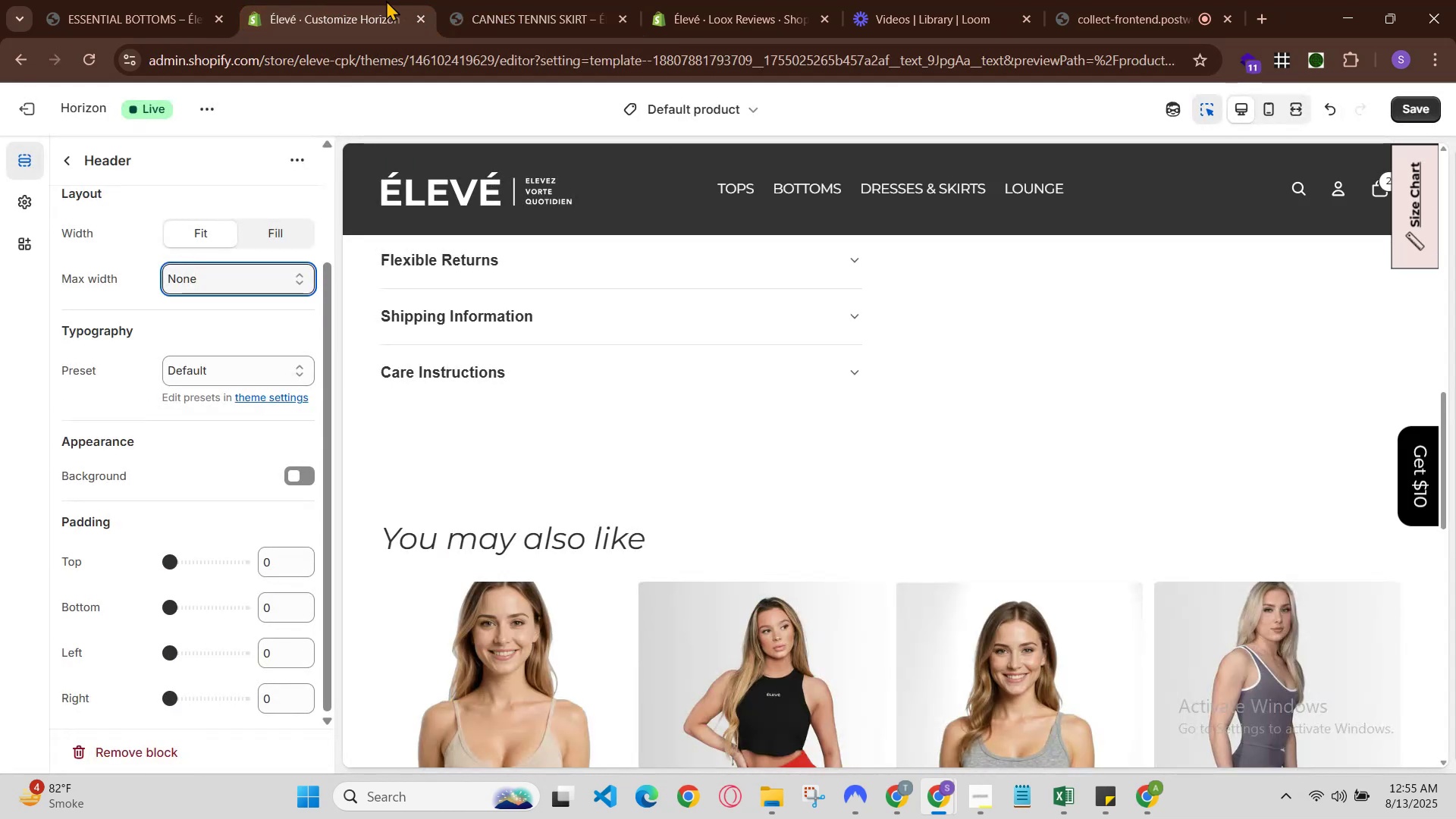 
mouse_move([447, -2])
 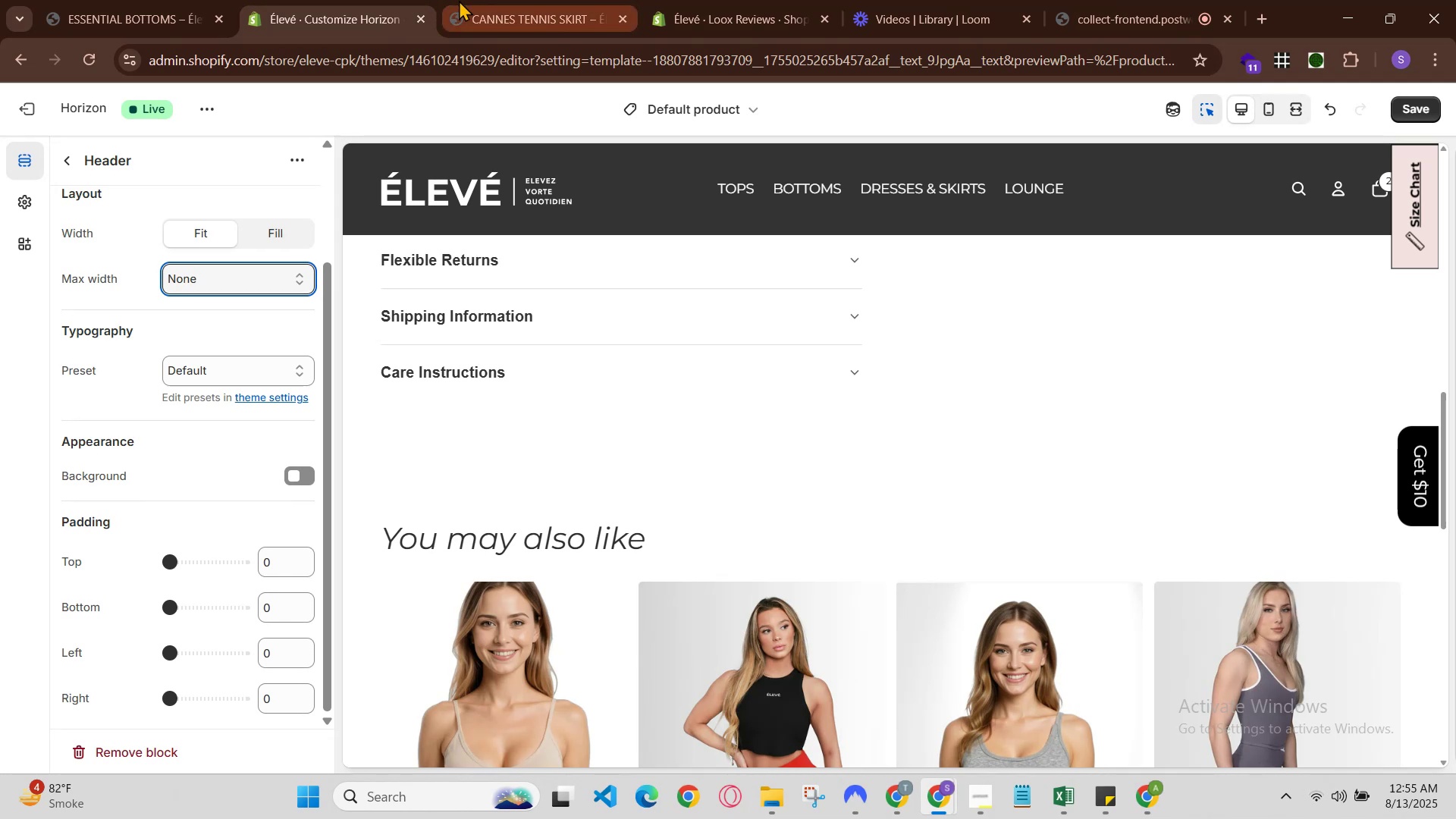 
mouse_move([463, -2])
 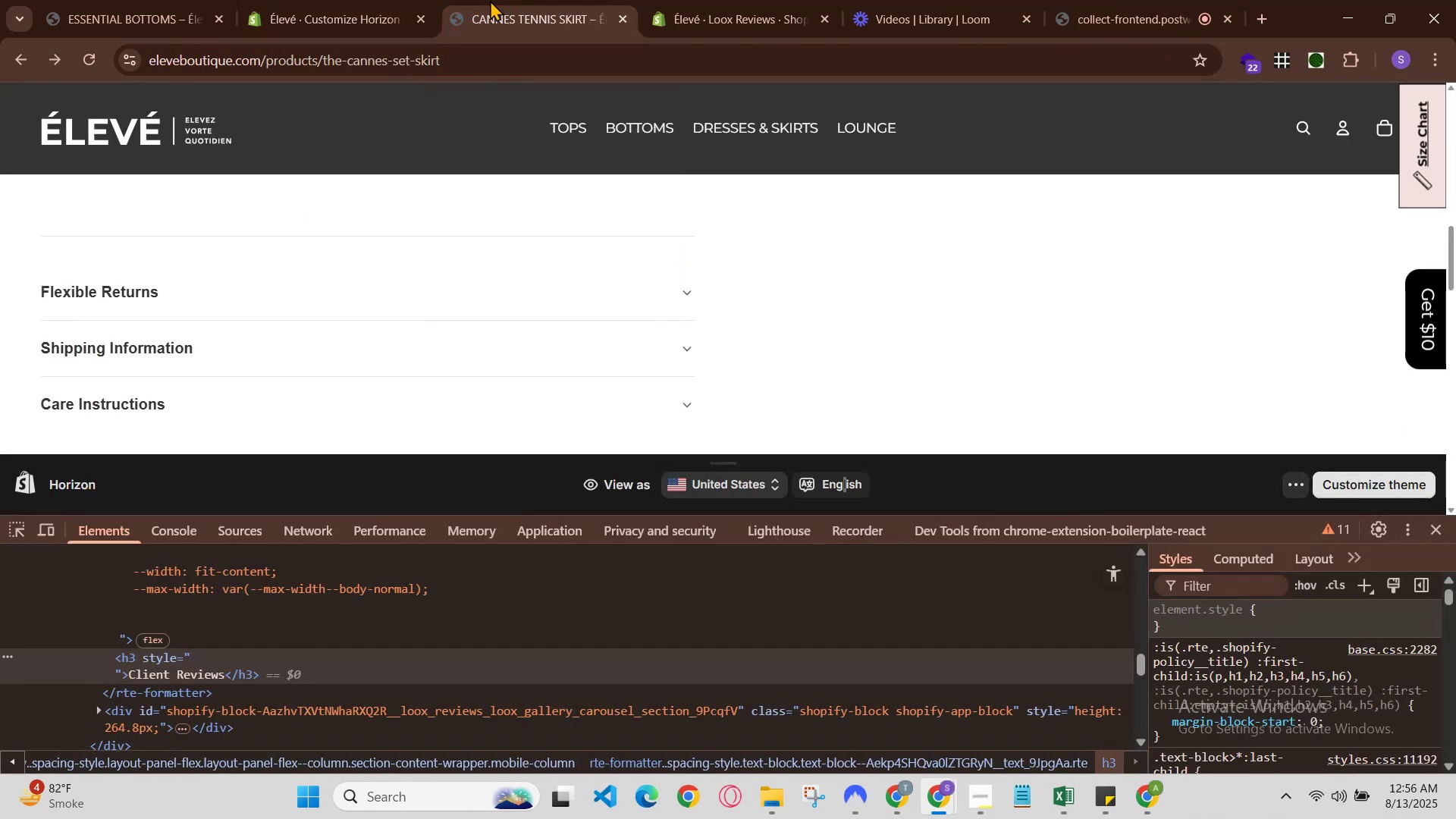 
left_click([480, 2])
 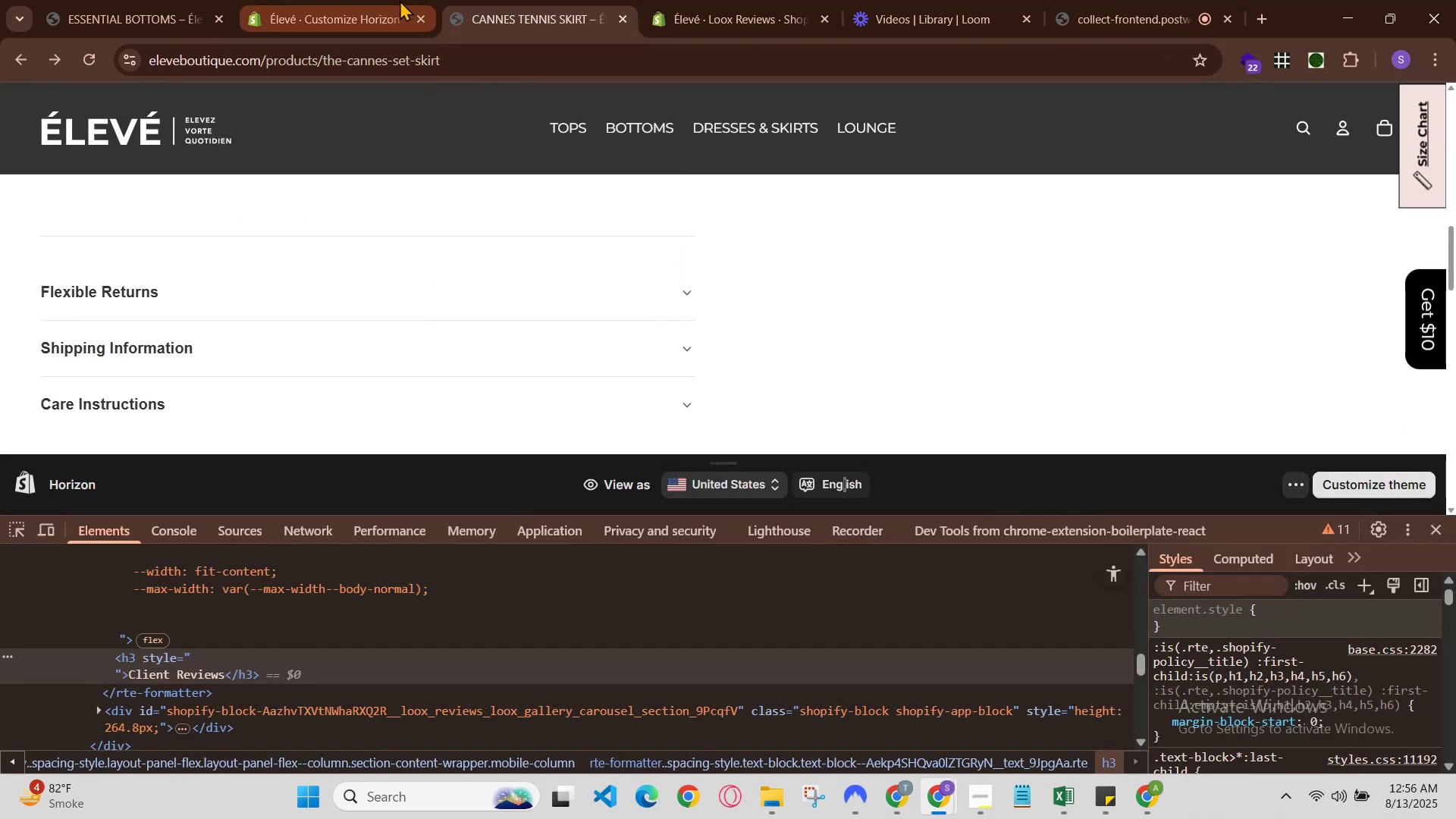 
left_click([418, 2])
 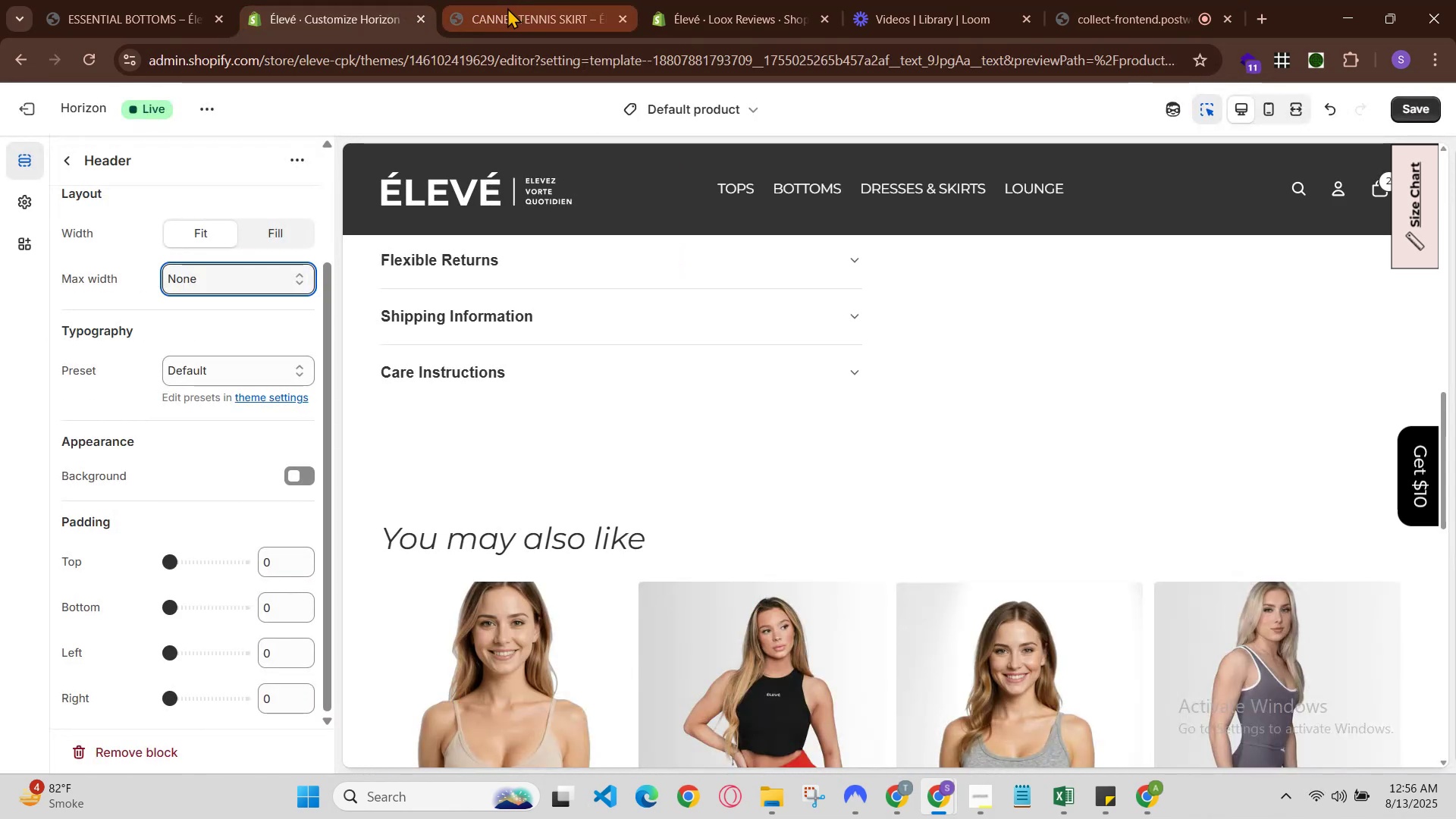 
left_click([501, 8])
 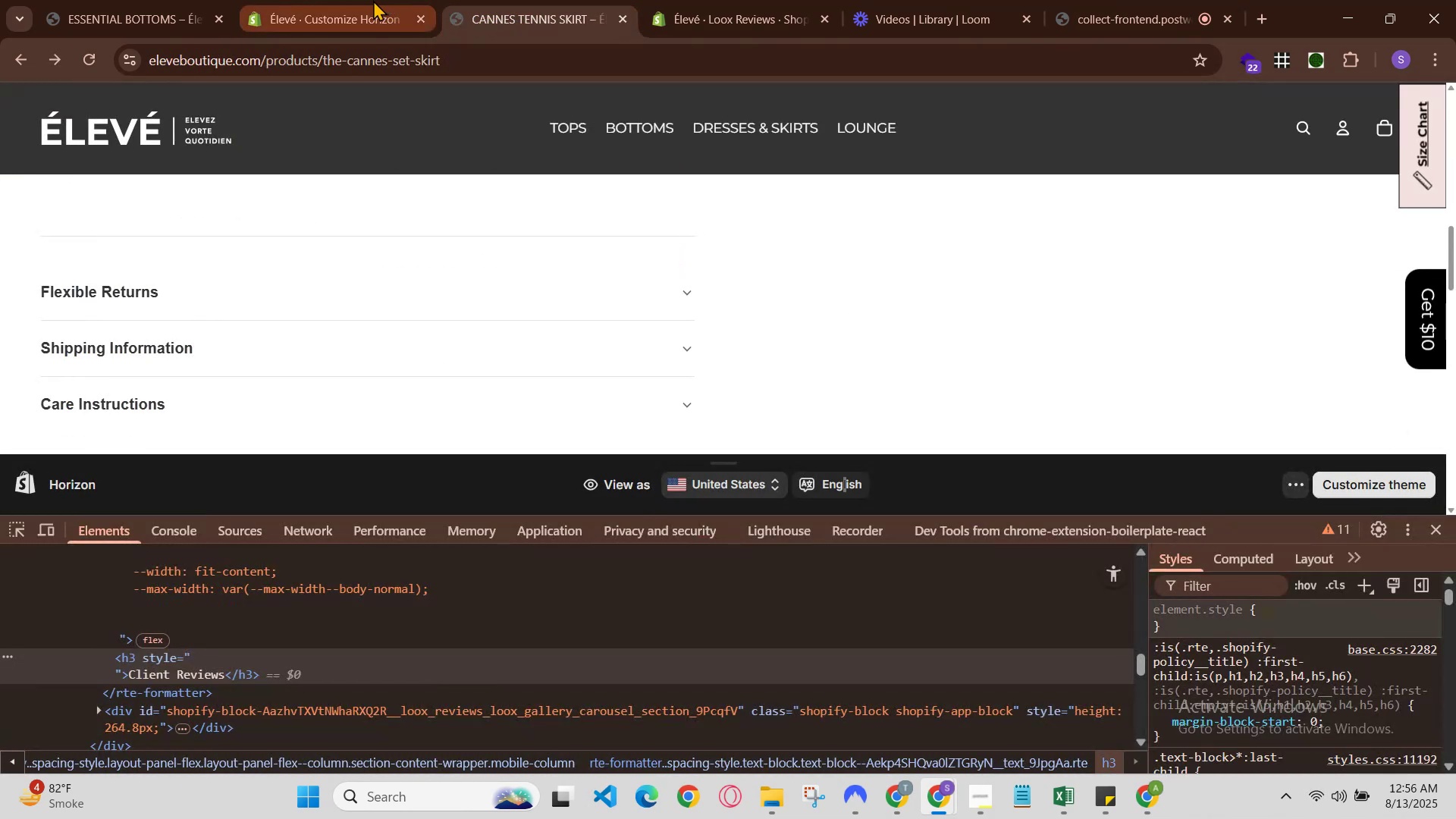 
left_click([374, 0])
 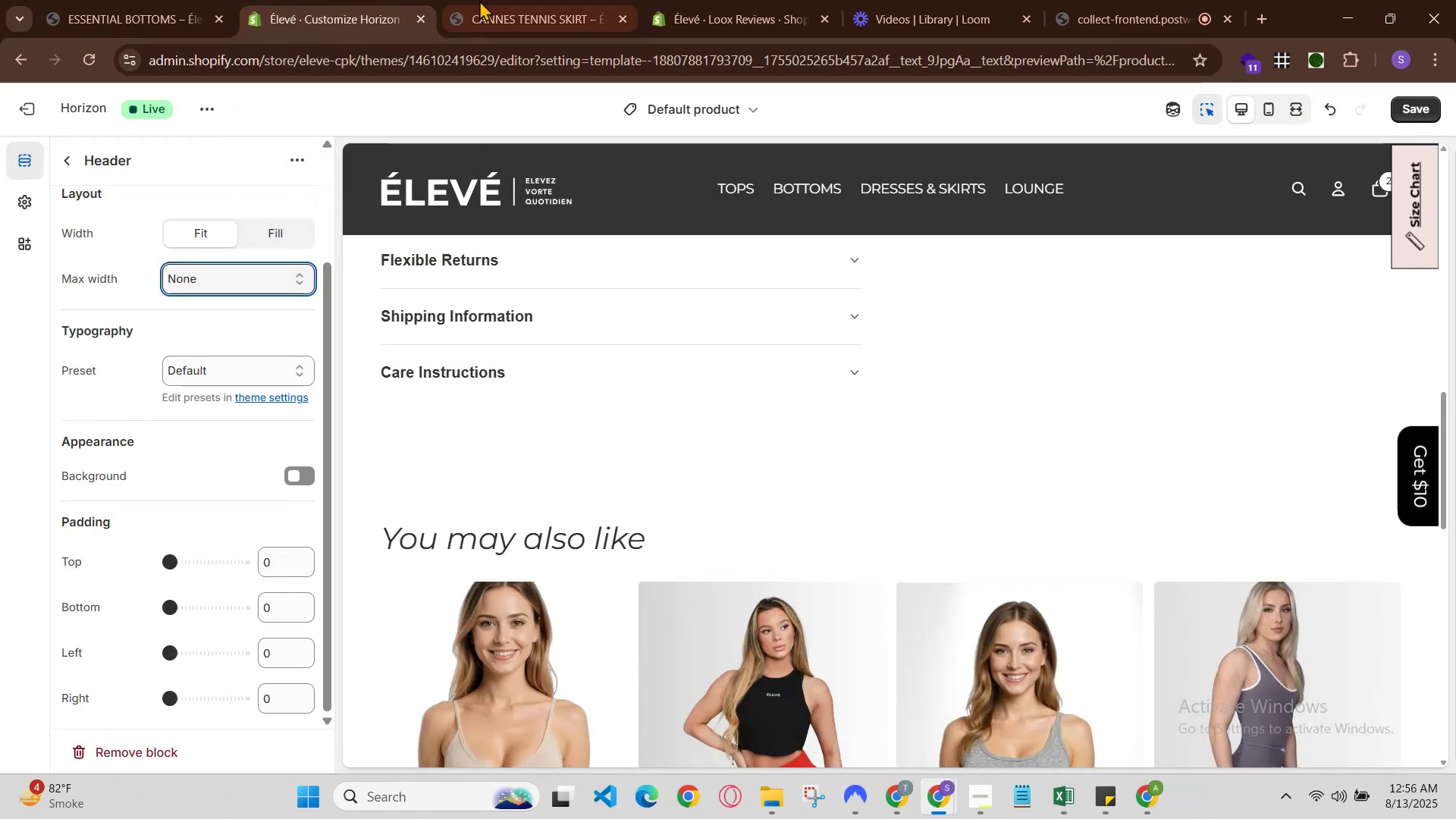 
left_click([485, 0])
 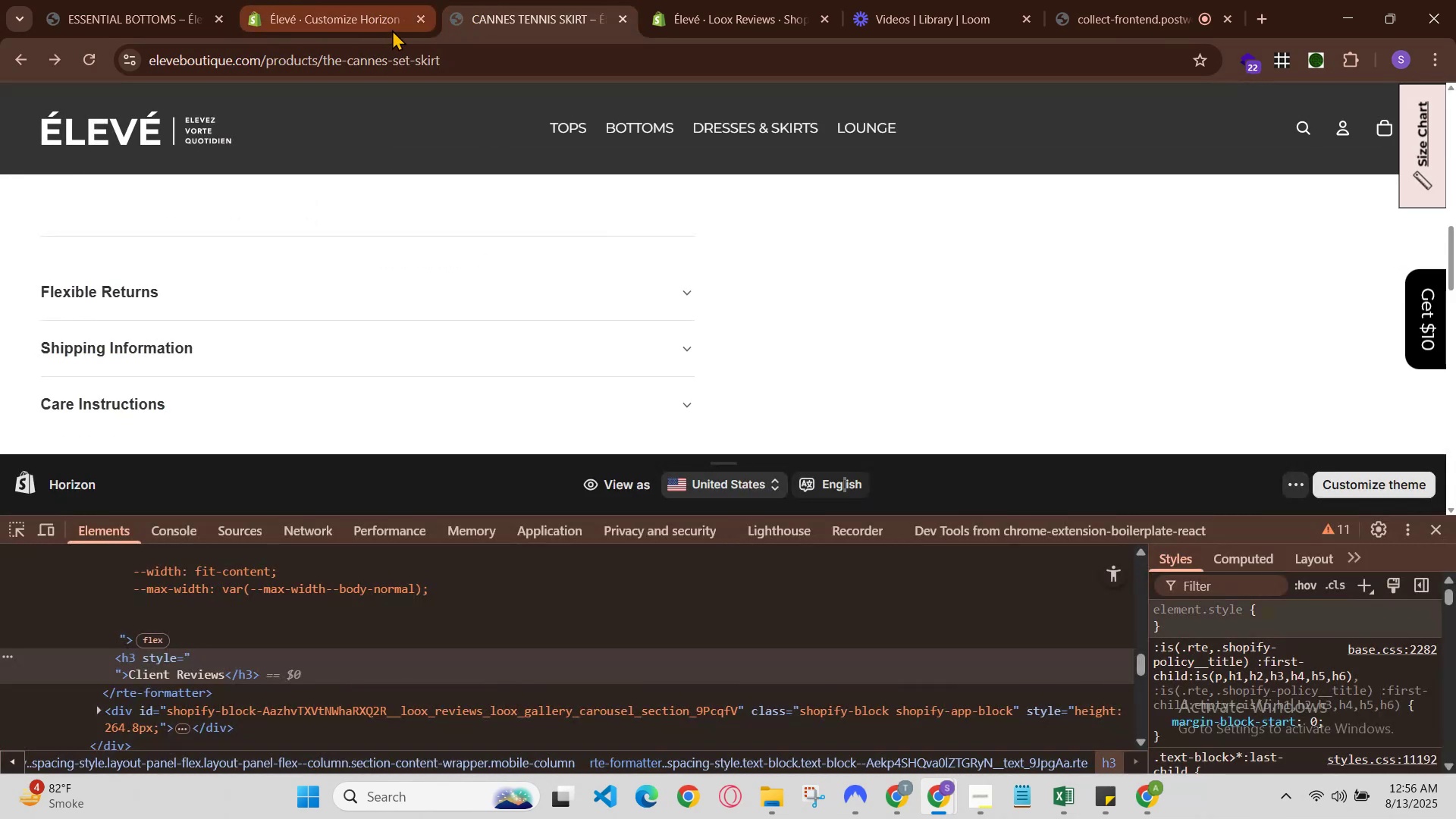 
left_click([438, 8])
 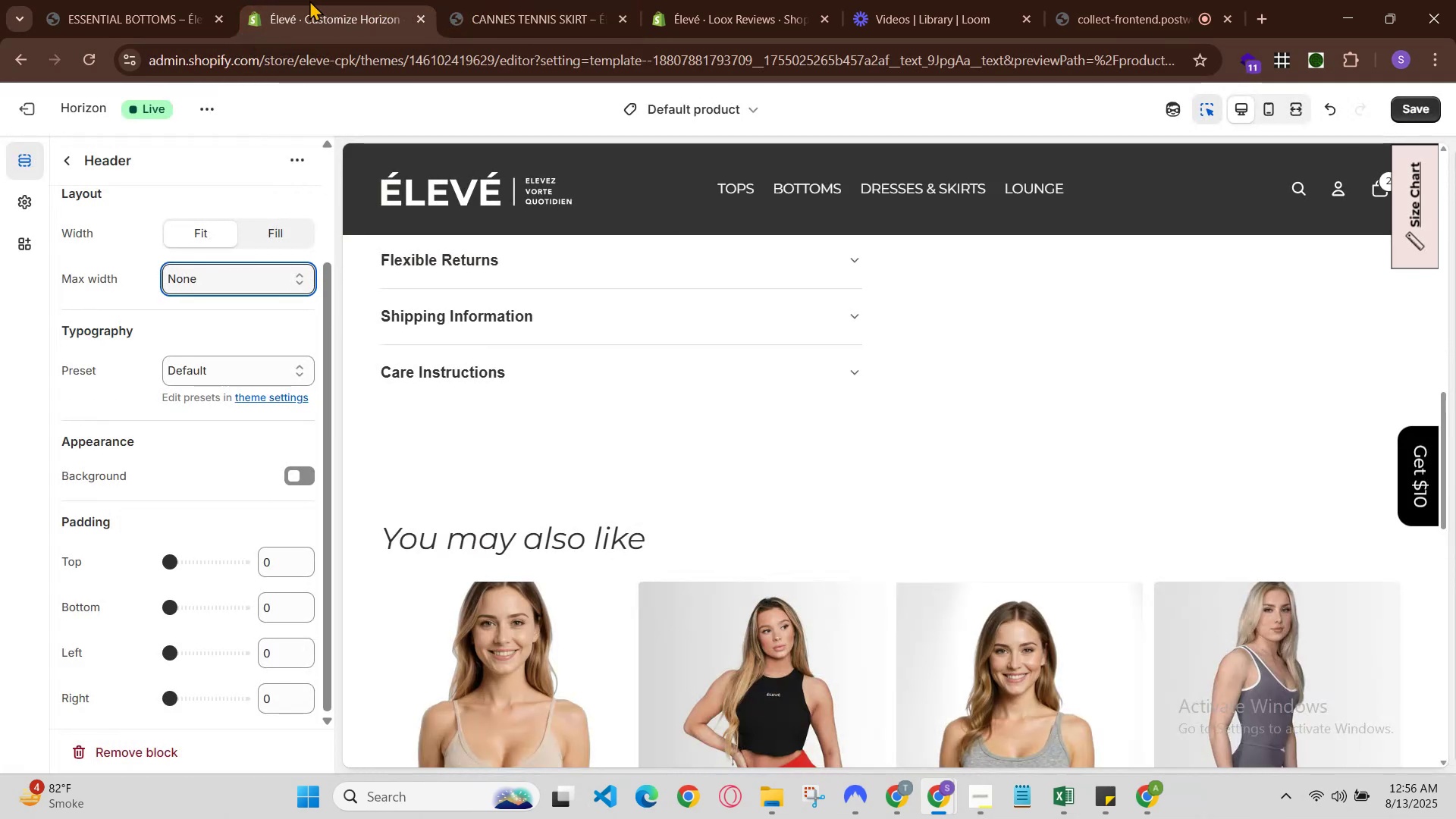 
left_click([298, 0])
 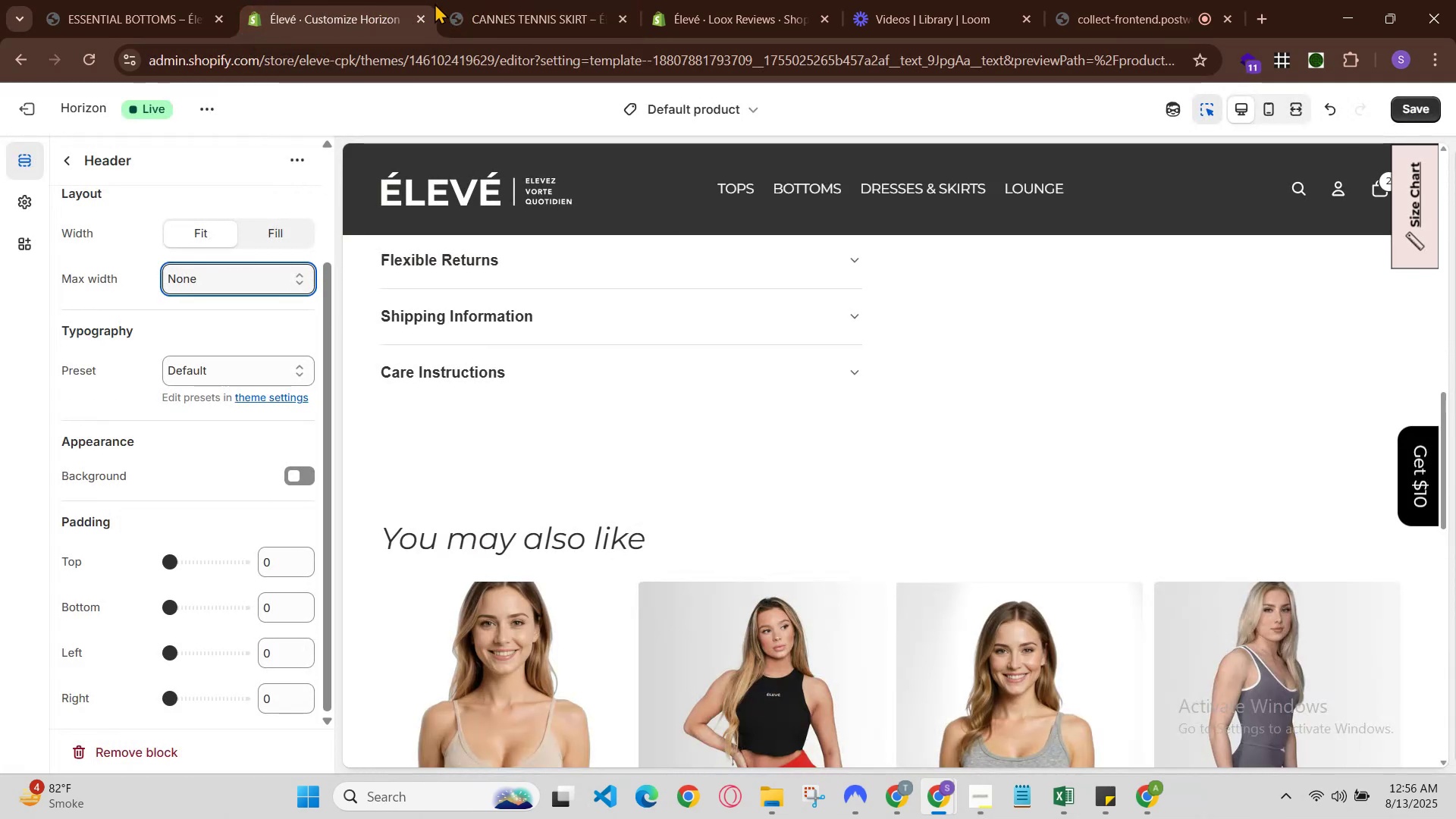 
mouse_move([494, 0])
 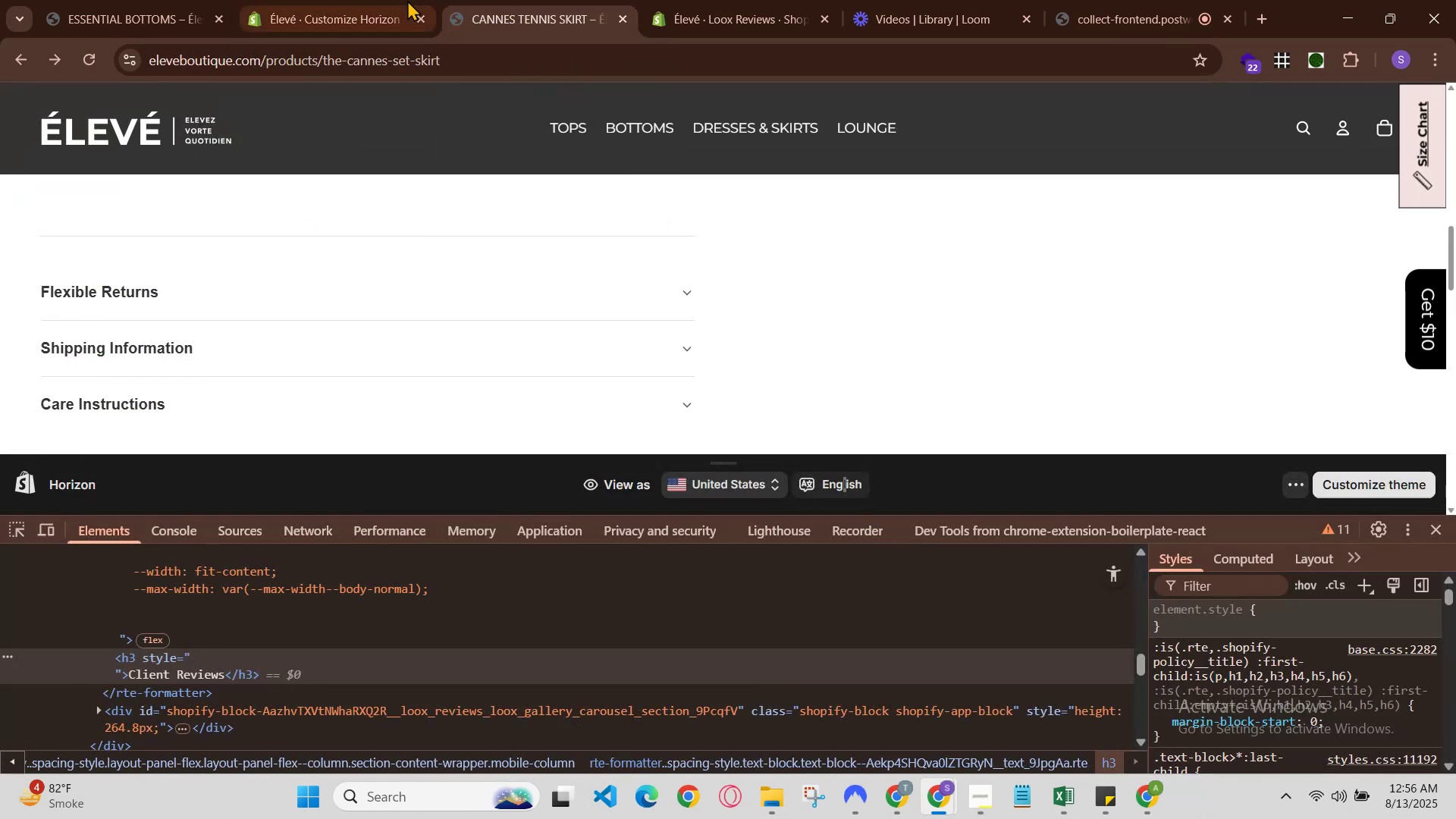 
left_click([402, 0])
 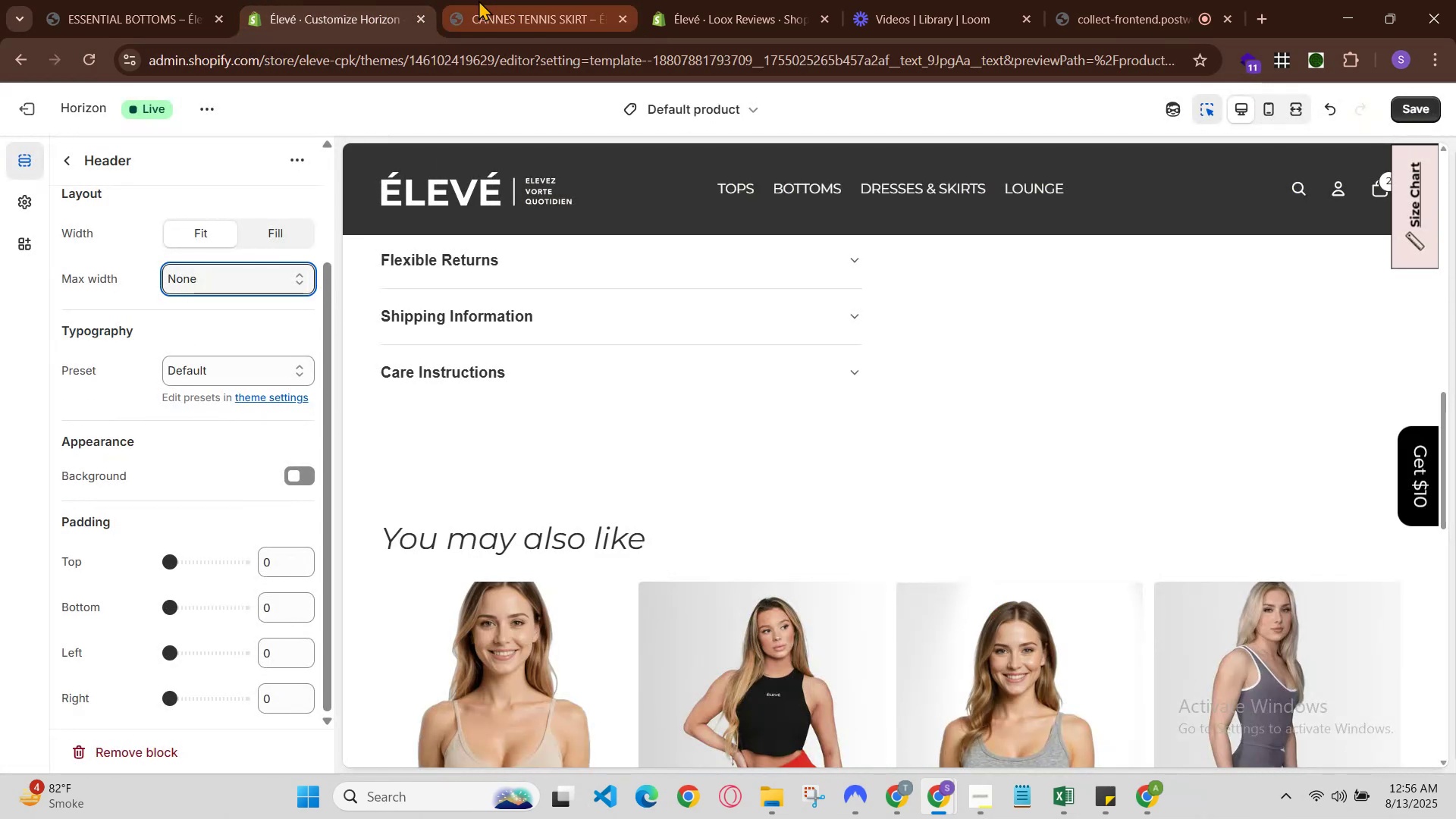 
left_click([384, 0])
 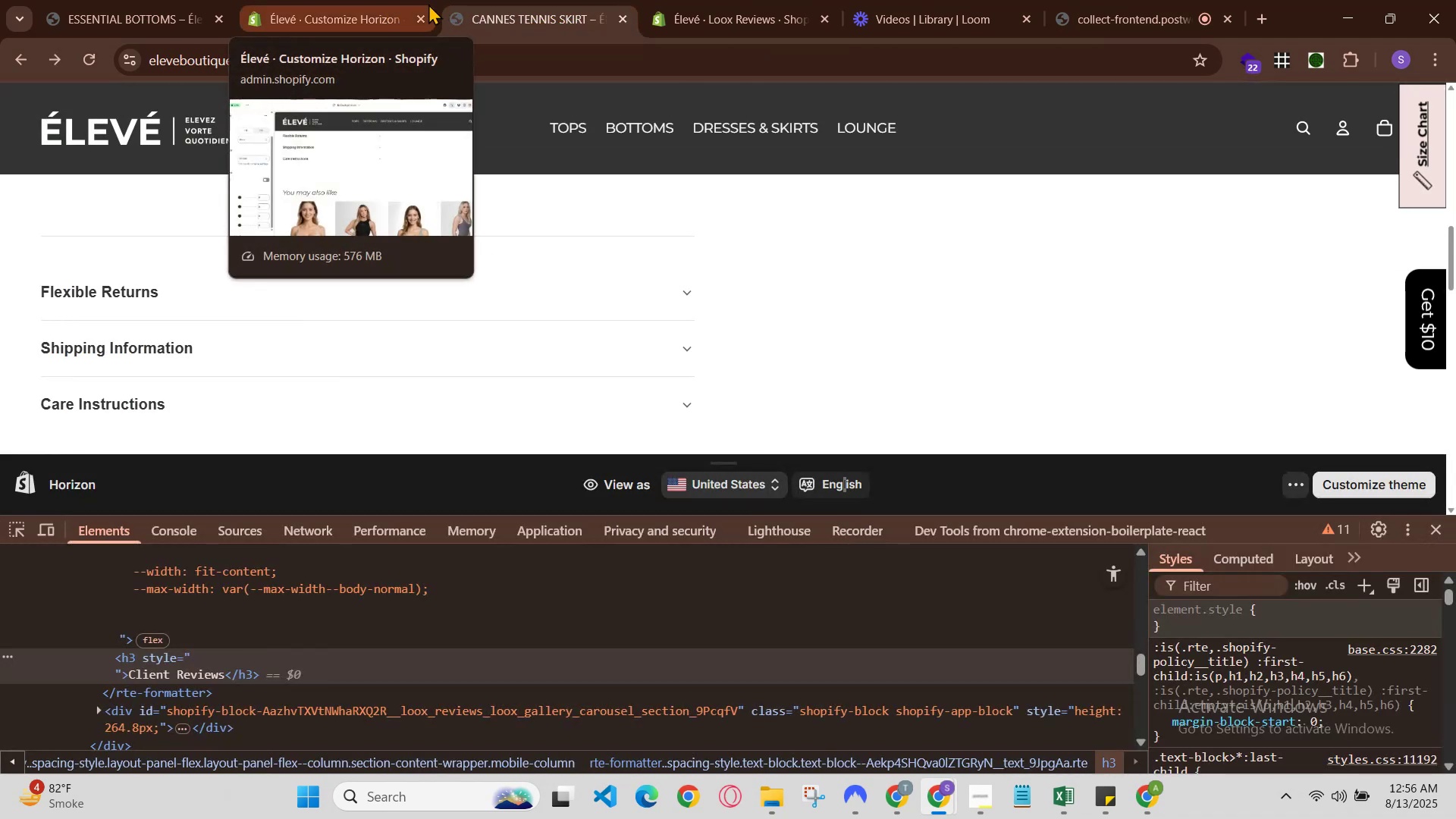 
wait(5.39)
 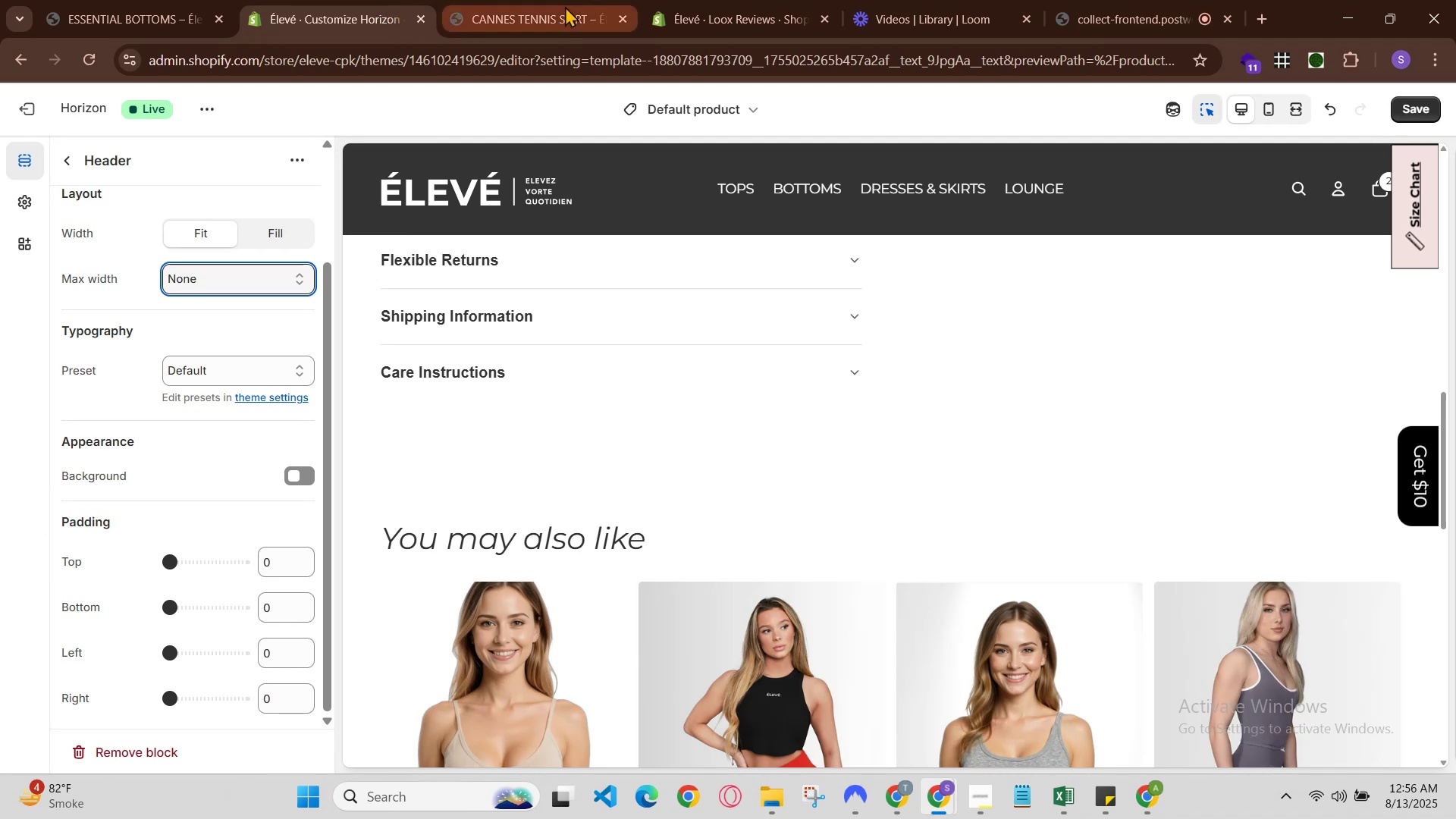 
left_click([444, 0])
 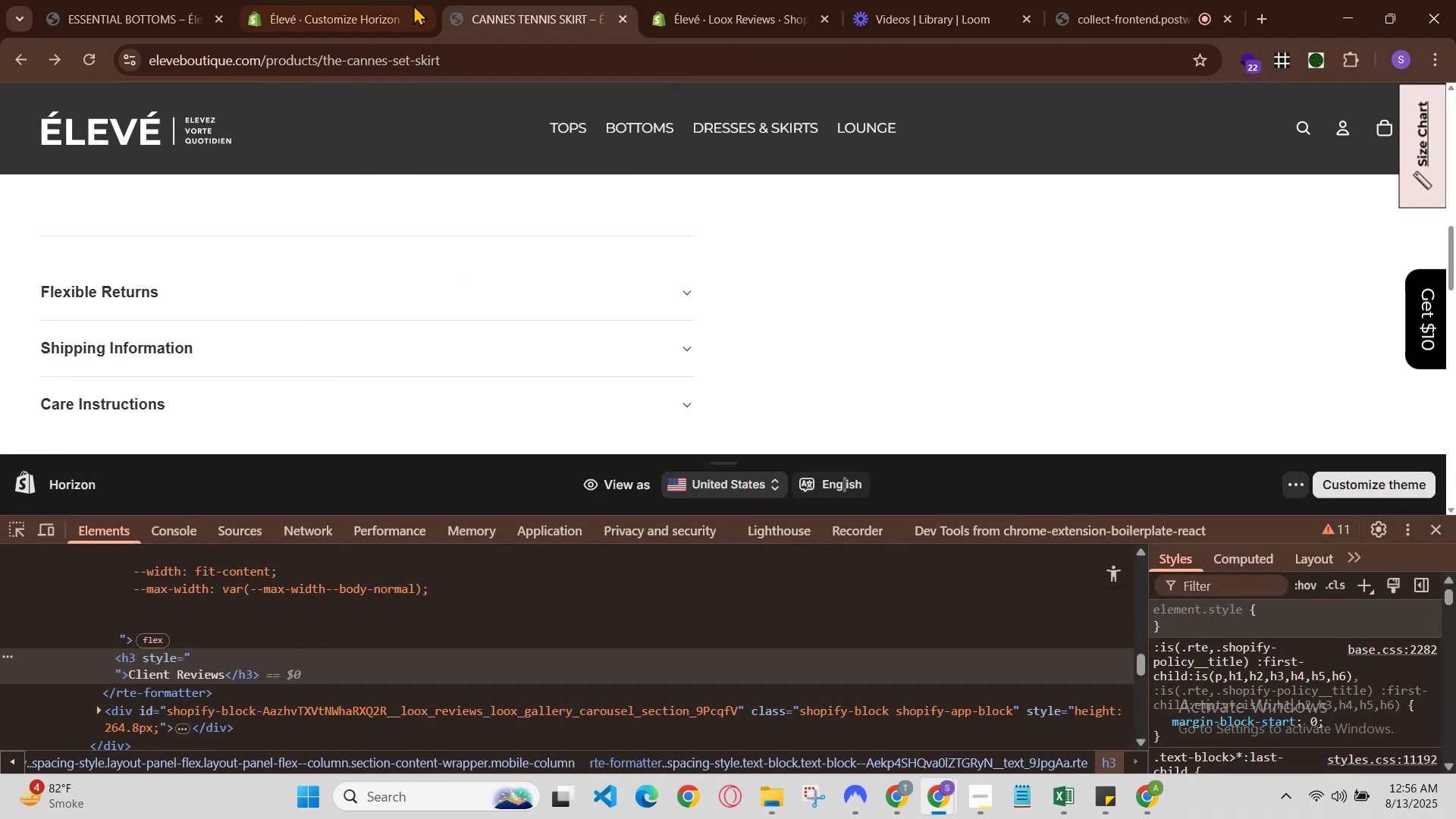 
left_click([384, 7])
 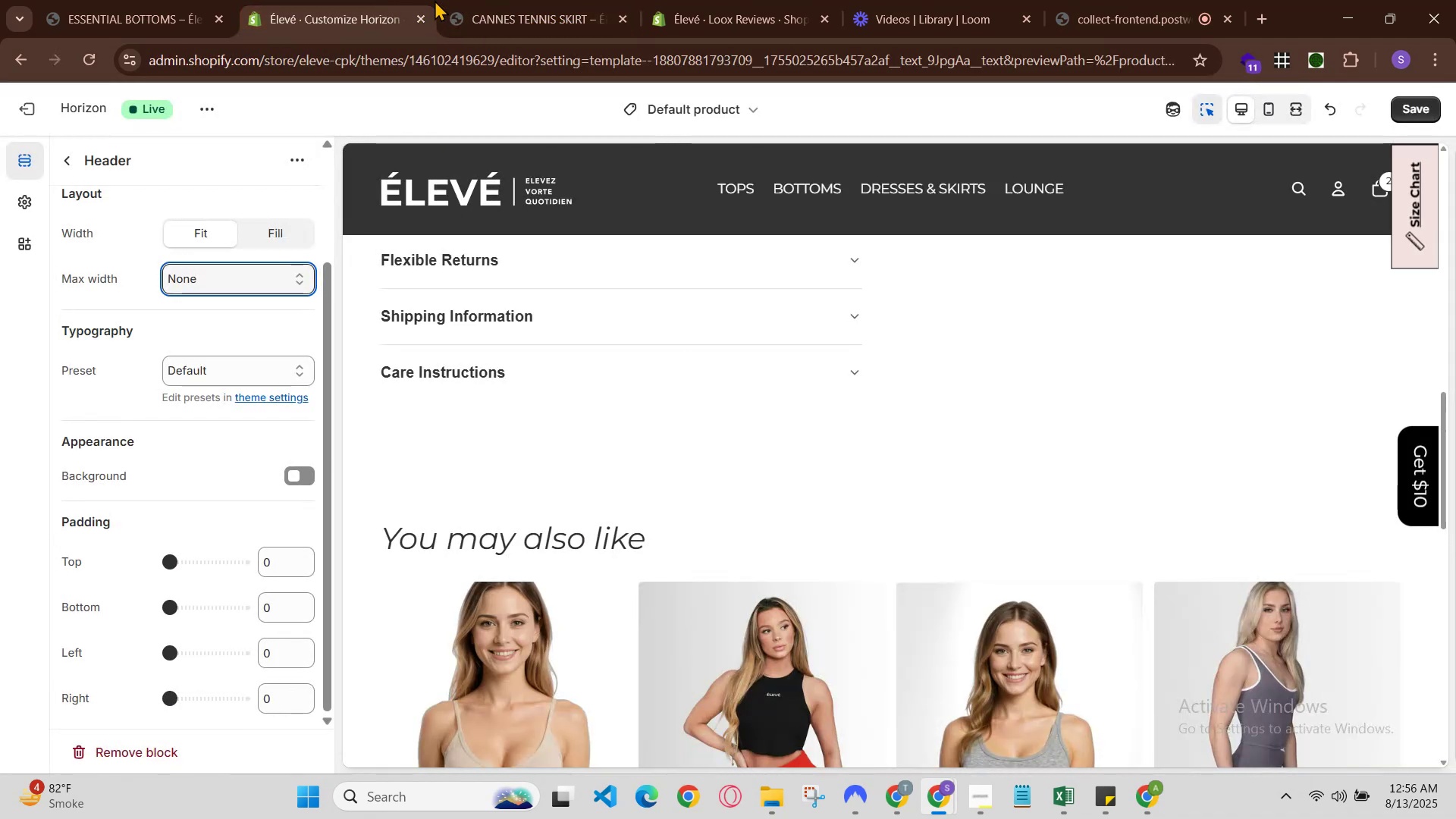 
scroll: coordinate [668, 463], scroll_direction: down, amount: 5.0
 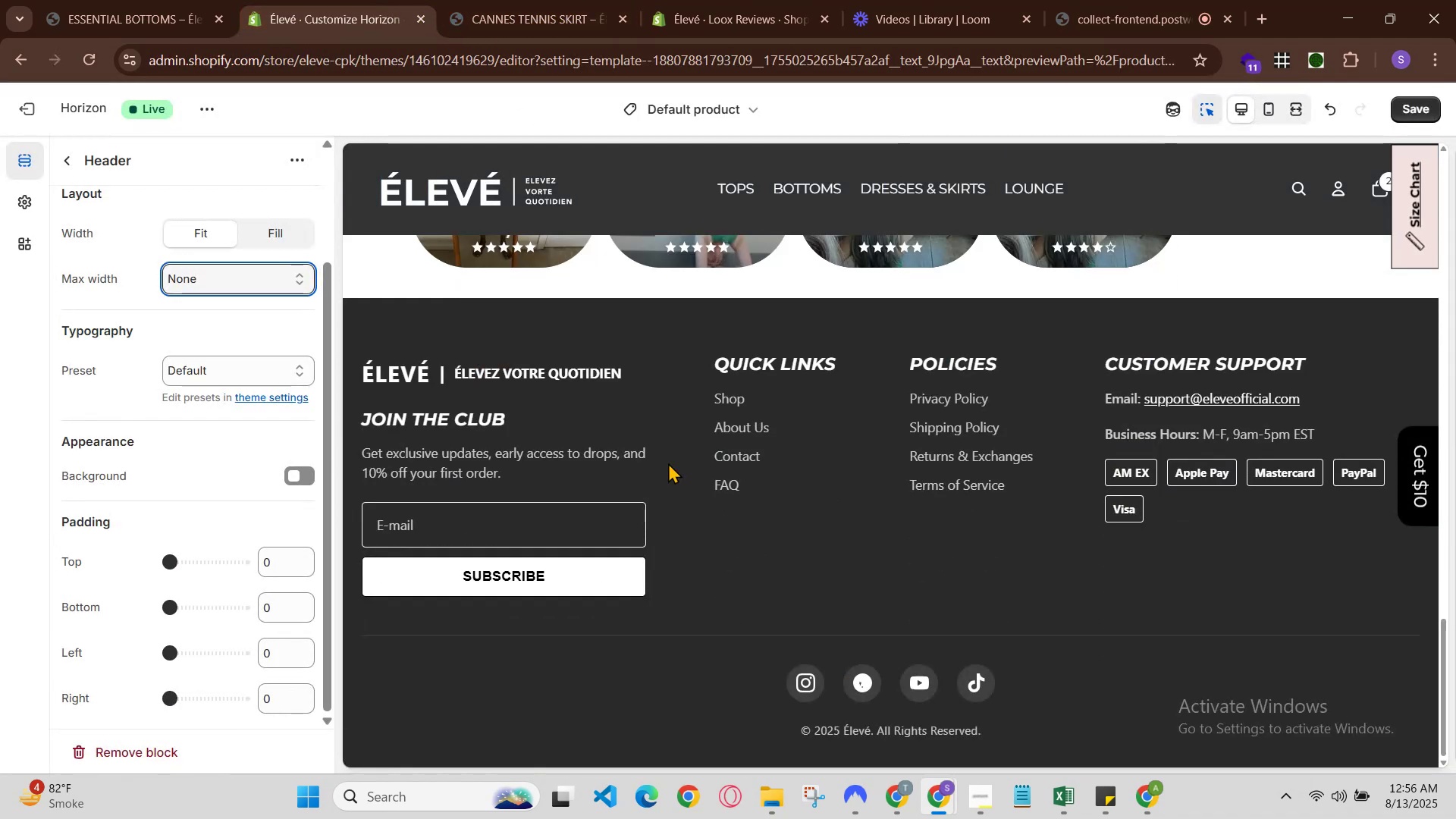 
scroll: coordinate [643, 432], scroll_direction: up, amount: 2.0
 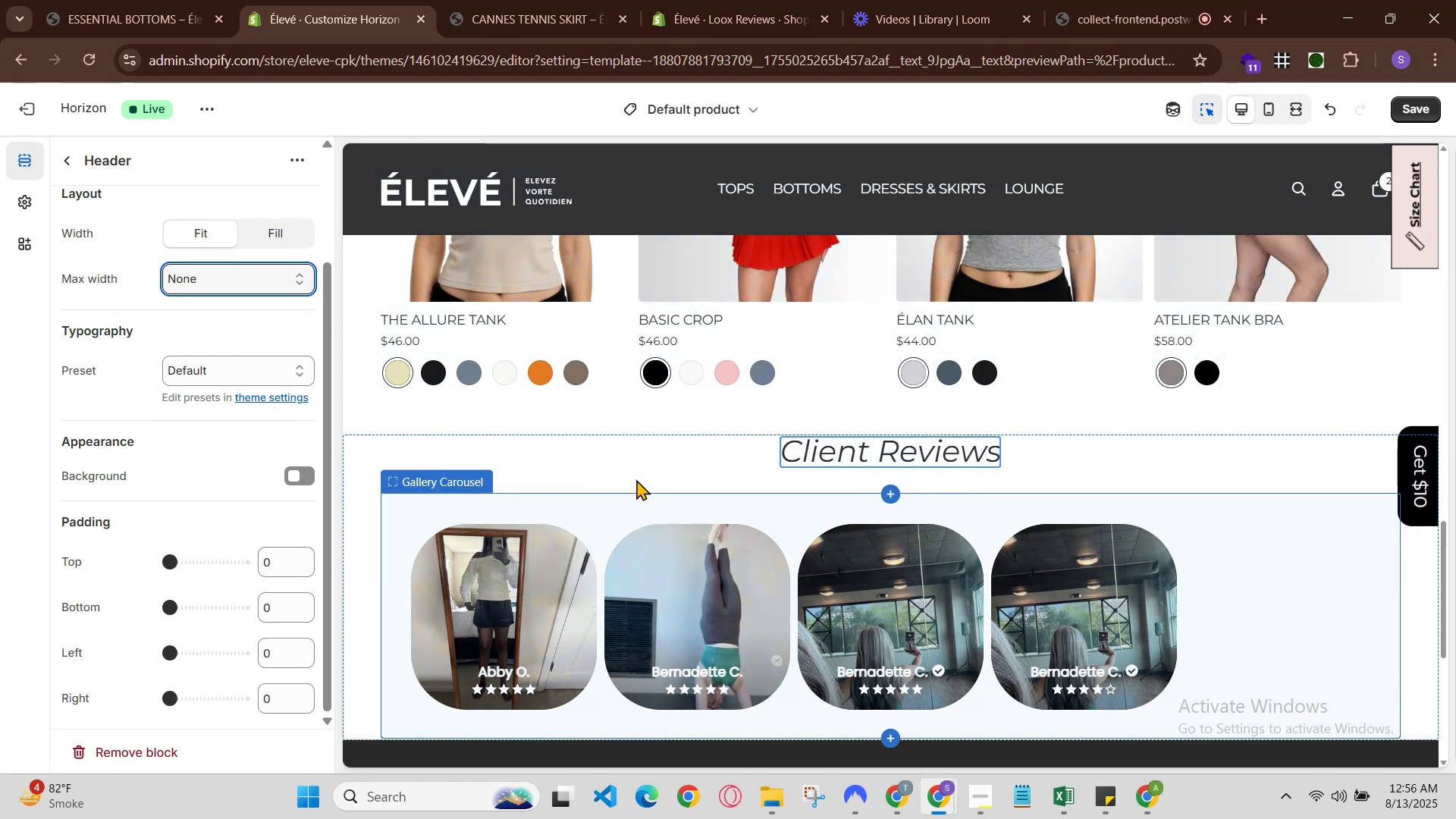 
left_click_drag(start_coordinate=[803, 446], to_coordinate=[791, 444])
 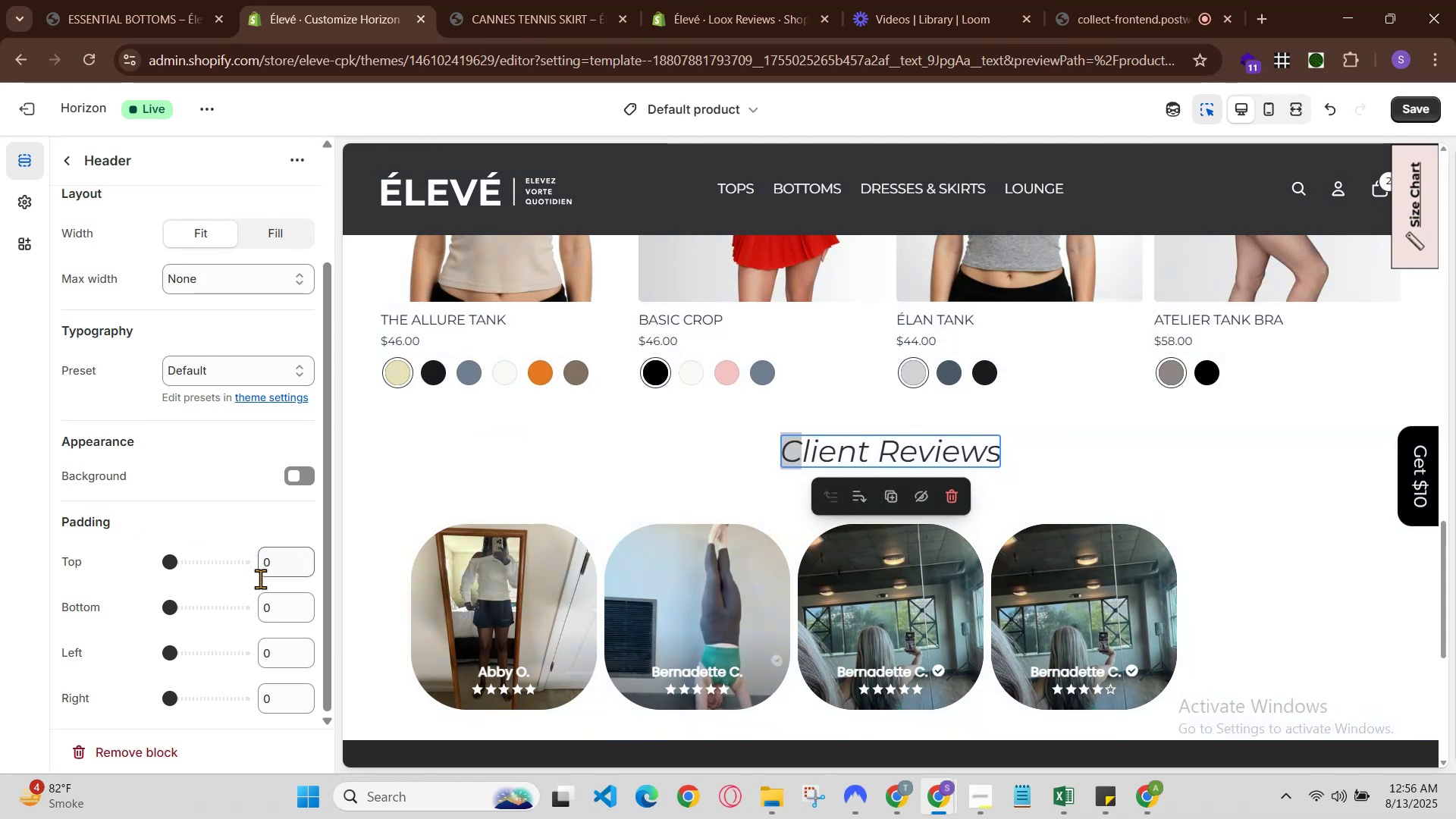 
left_click([265, 605])
 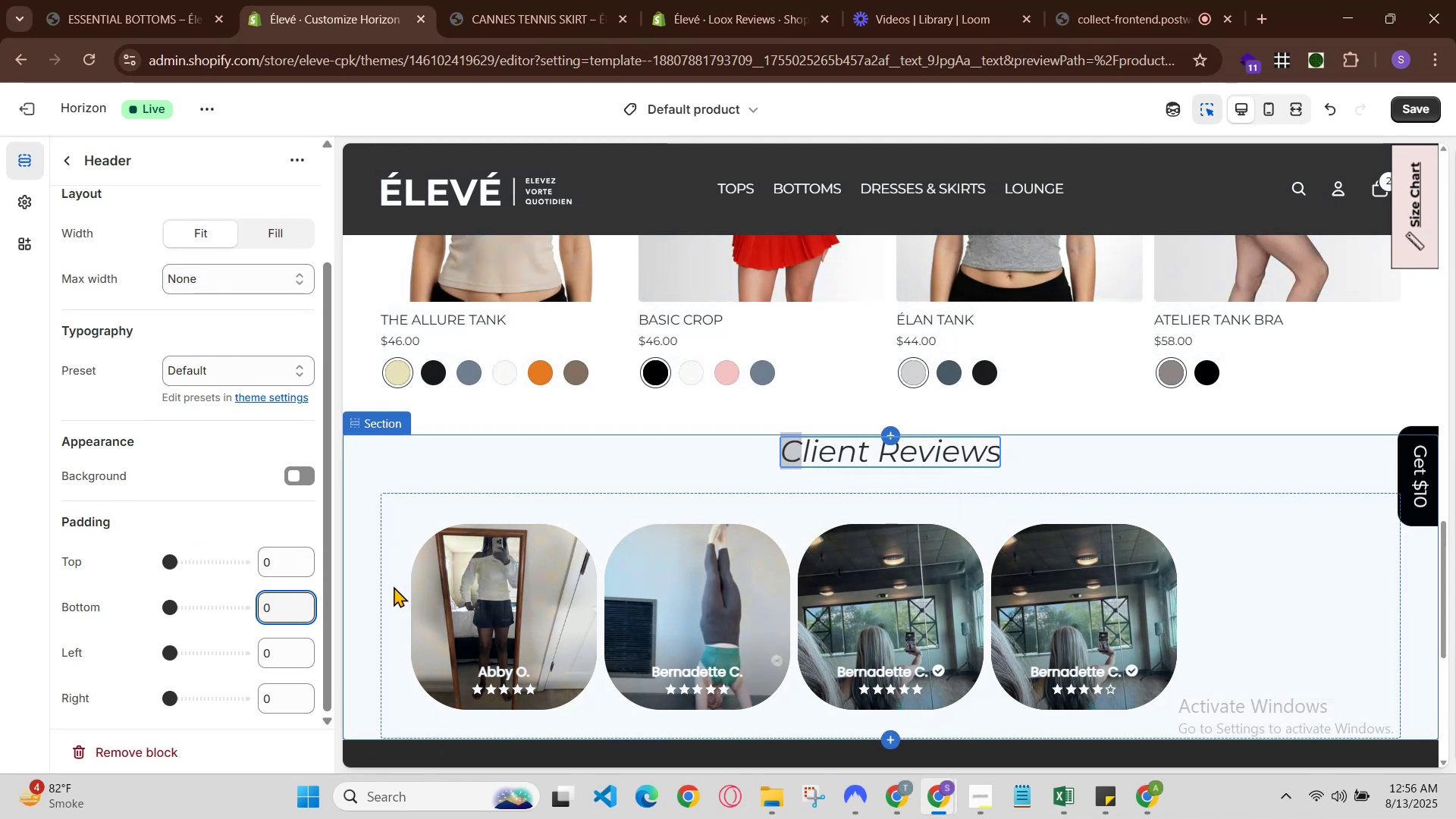 
key(4)
 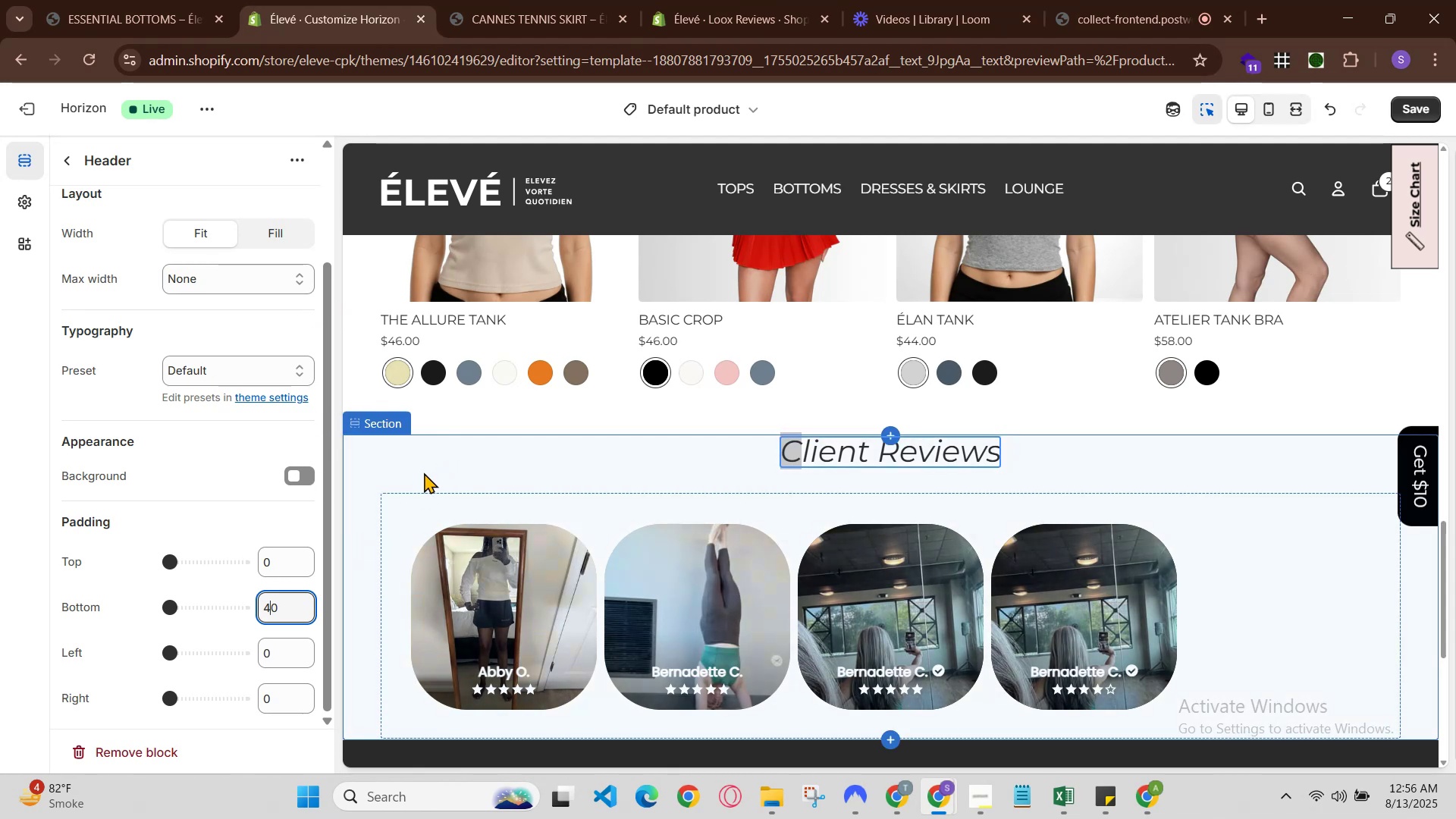 
key(Backspace)
 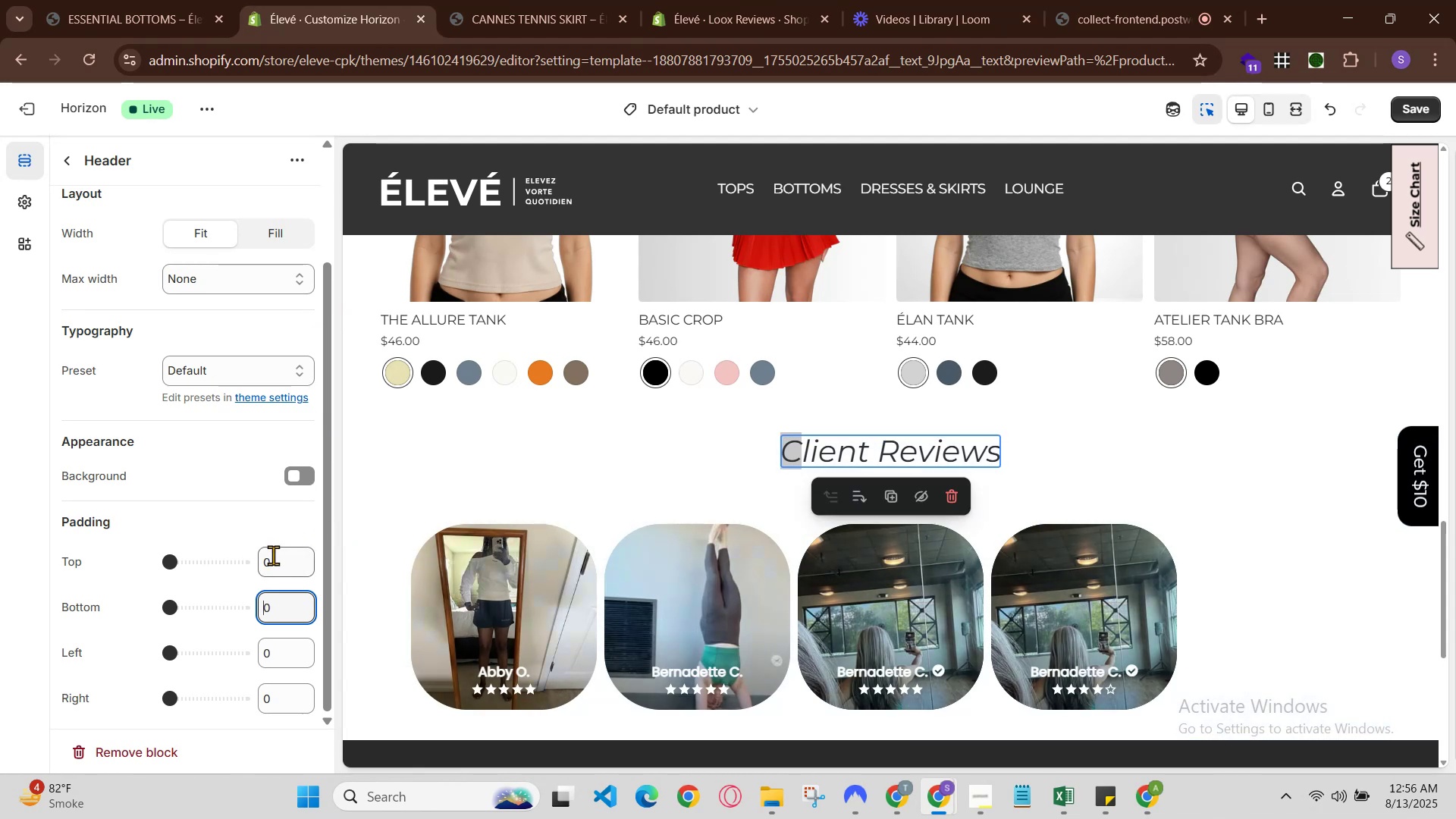 
left_click([264, 560])
 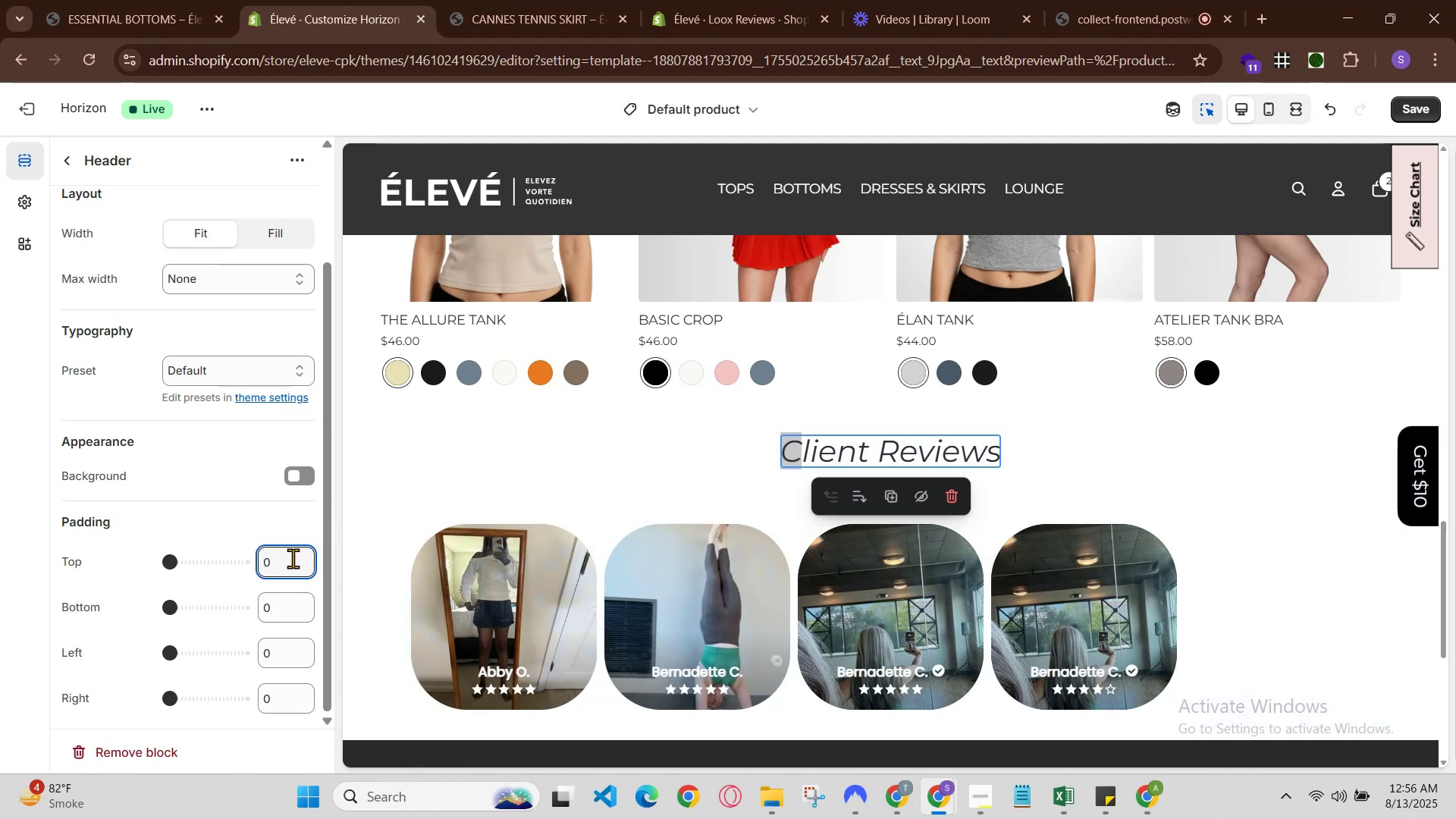 
key(3)
 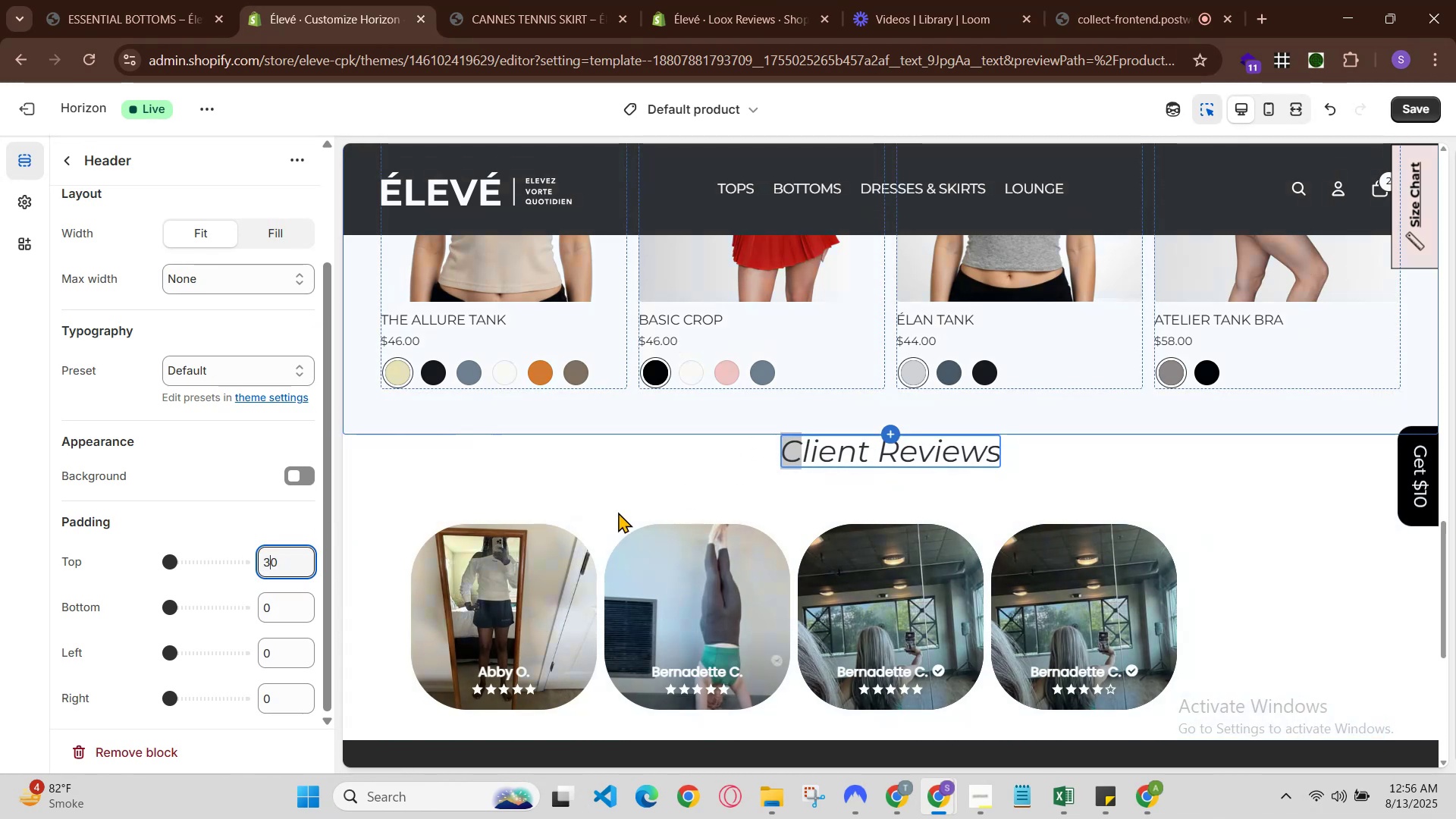 
key(Backspace)
 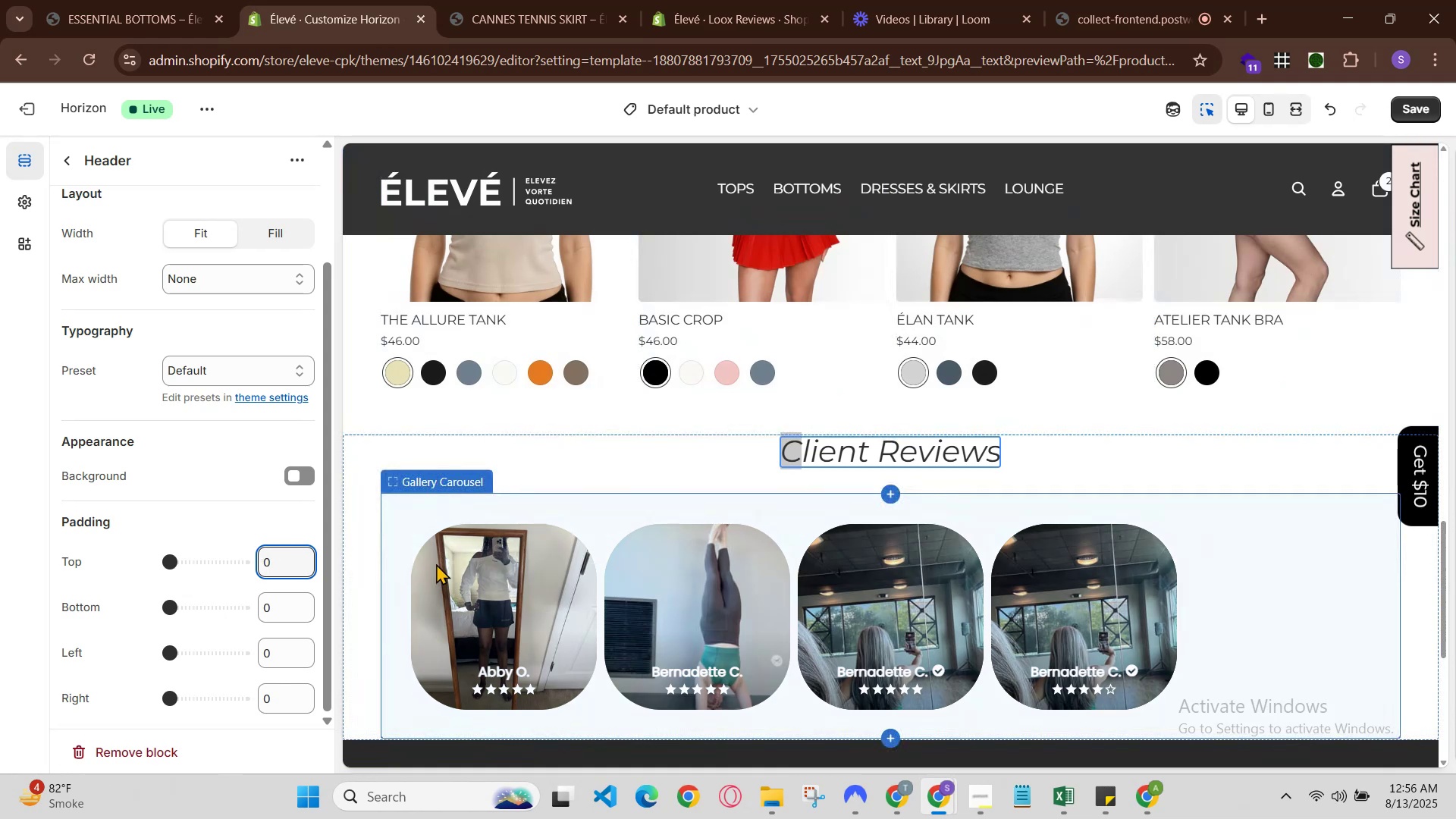 
scroll: coordinate [252, 661], scroll_direction: down, amount: 3.0
 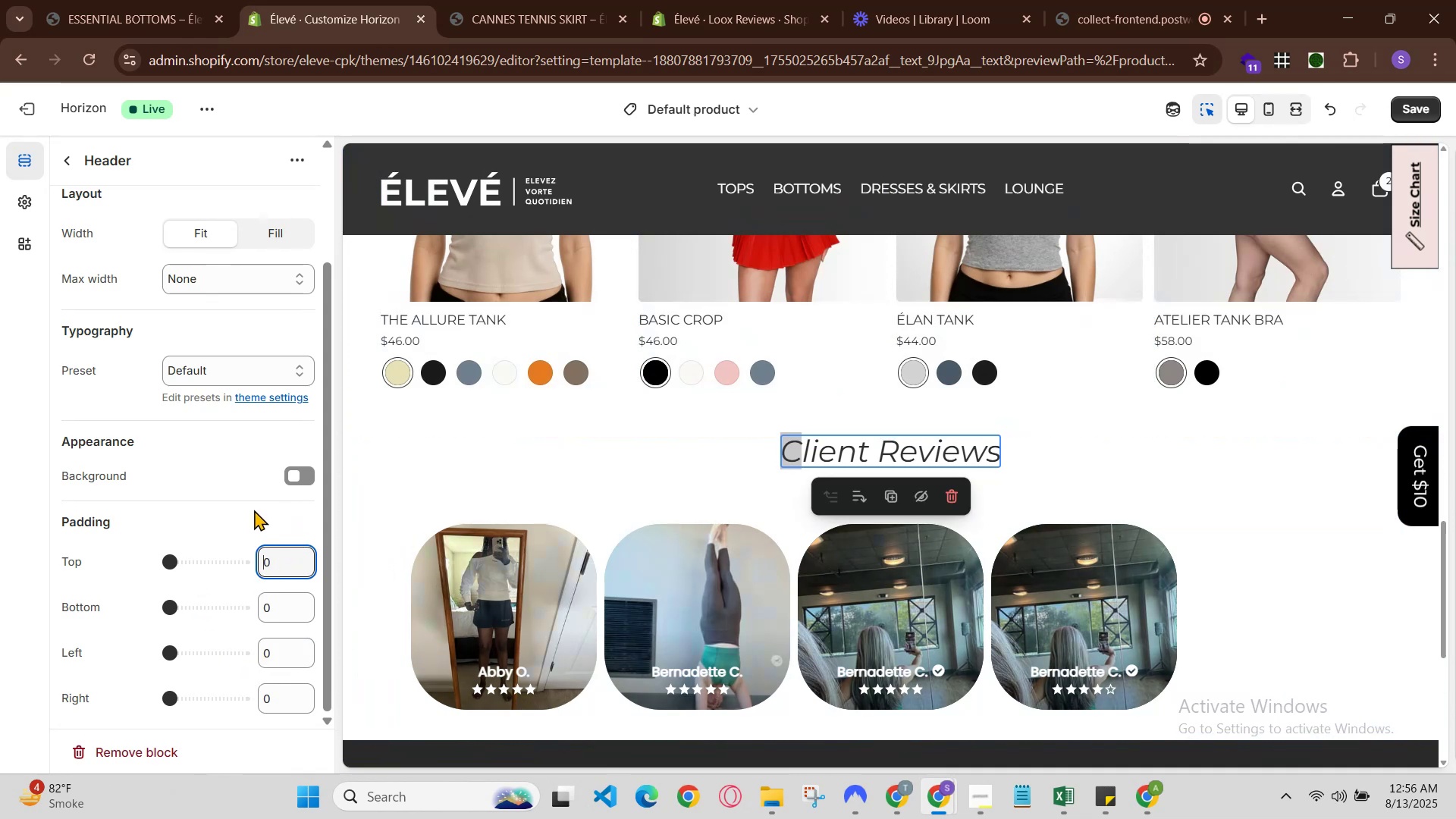 
scroll: coordinate [289, 543], scroll_direction: none, amount: 0.0
 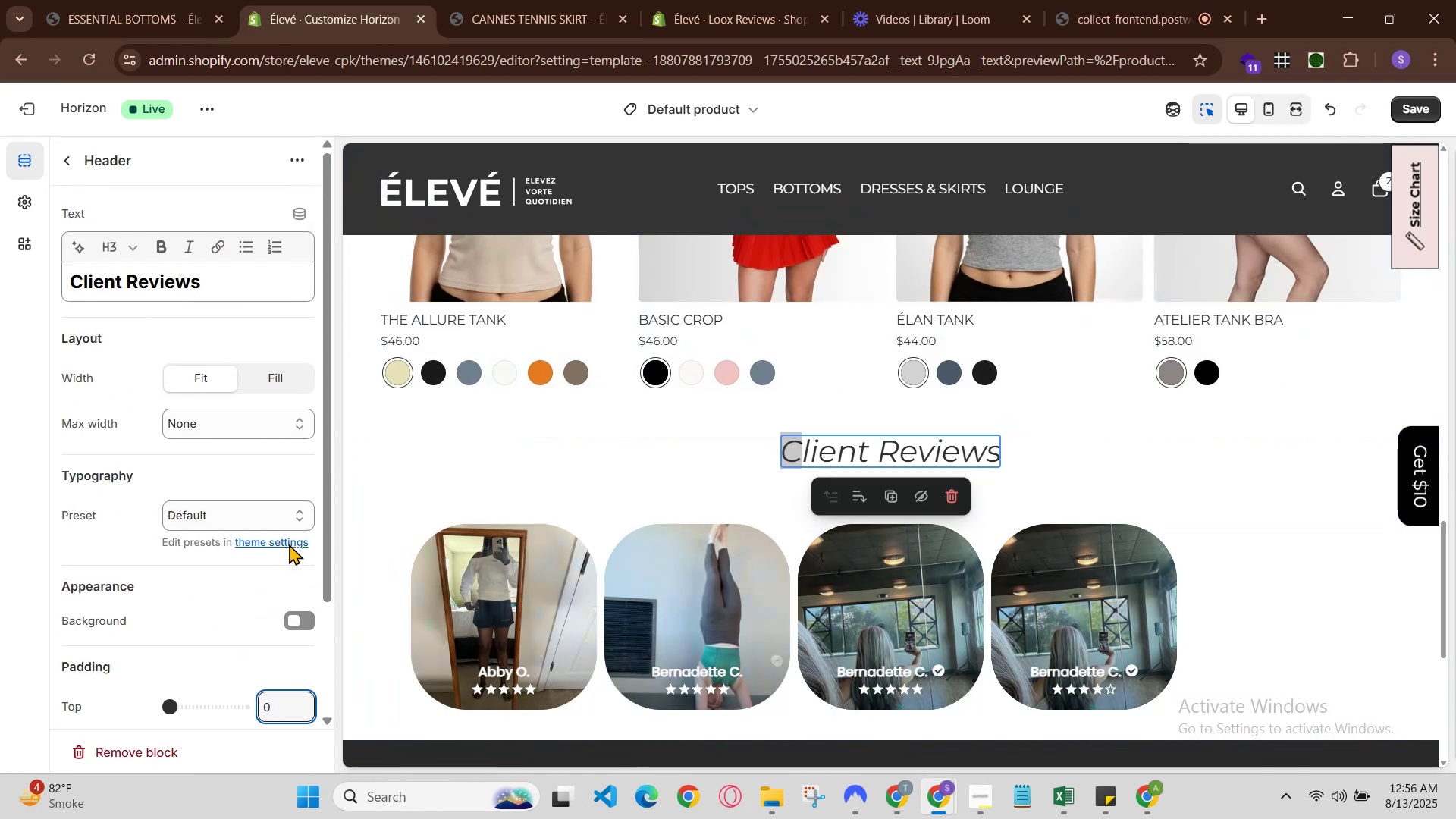 
scroll: coordinate [289, 544], scroll_direction: up, amount: 1.0
 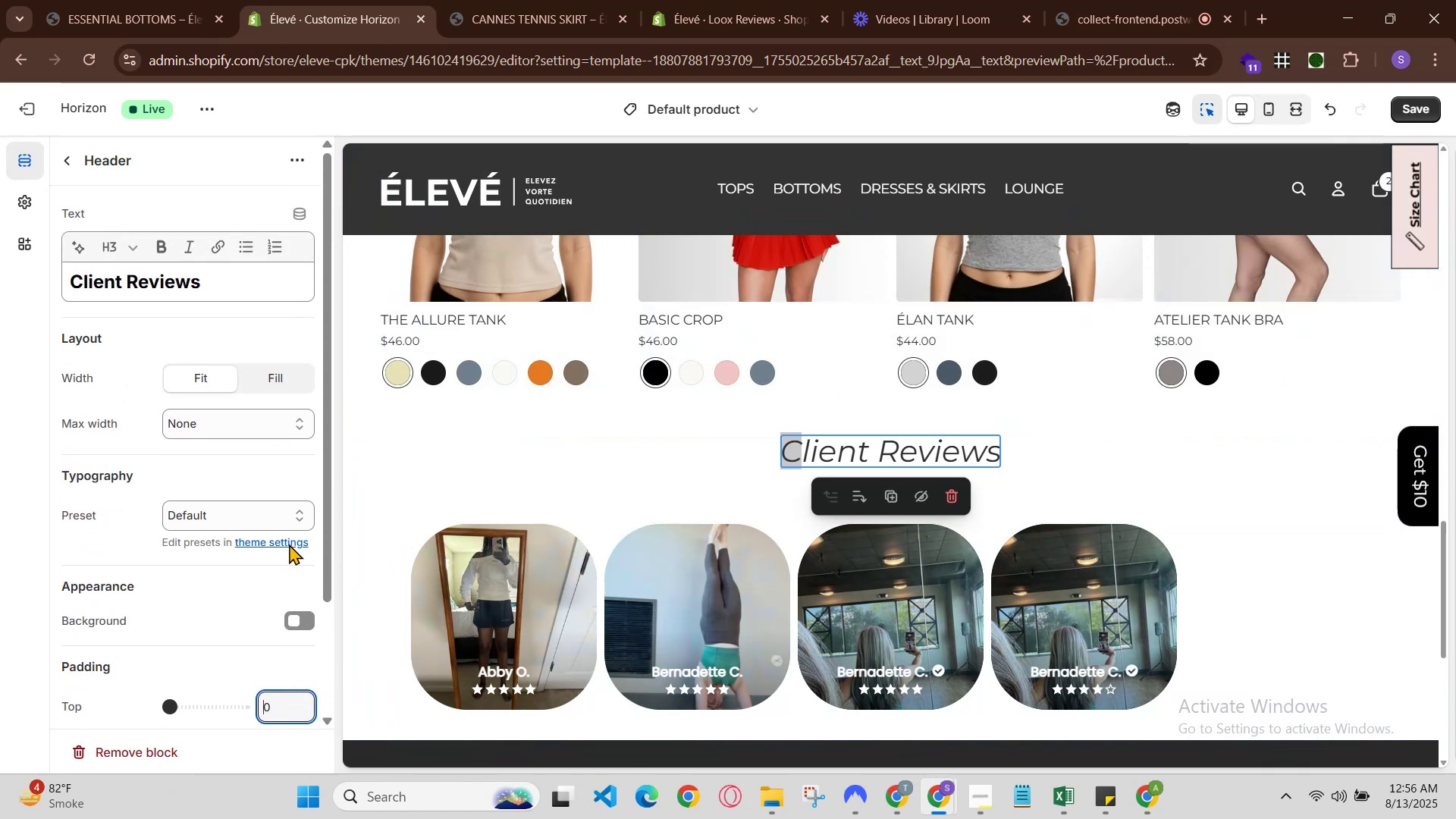 
scroll: coordinate [289, 544], scroll_direction: down, amount: 3.0
 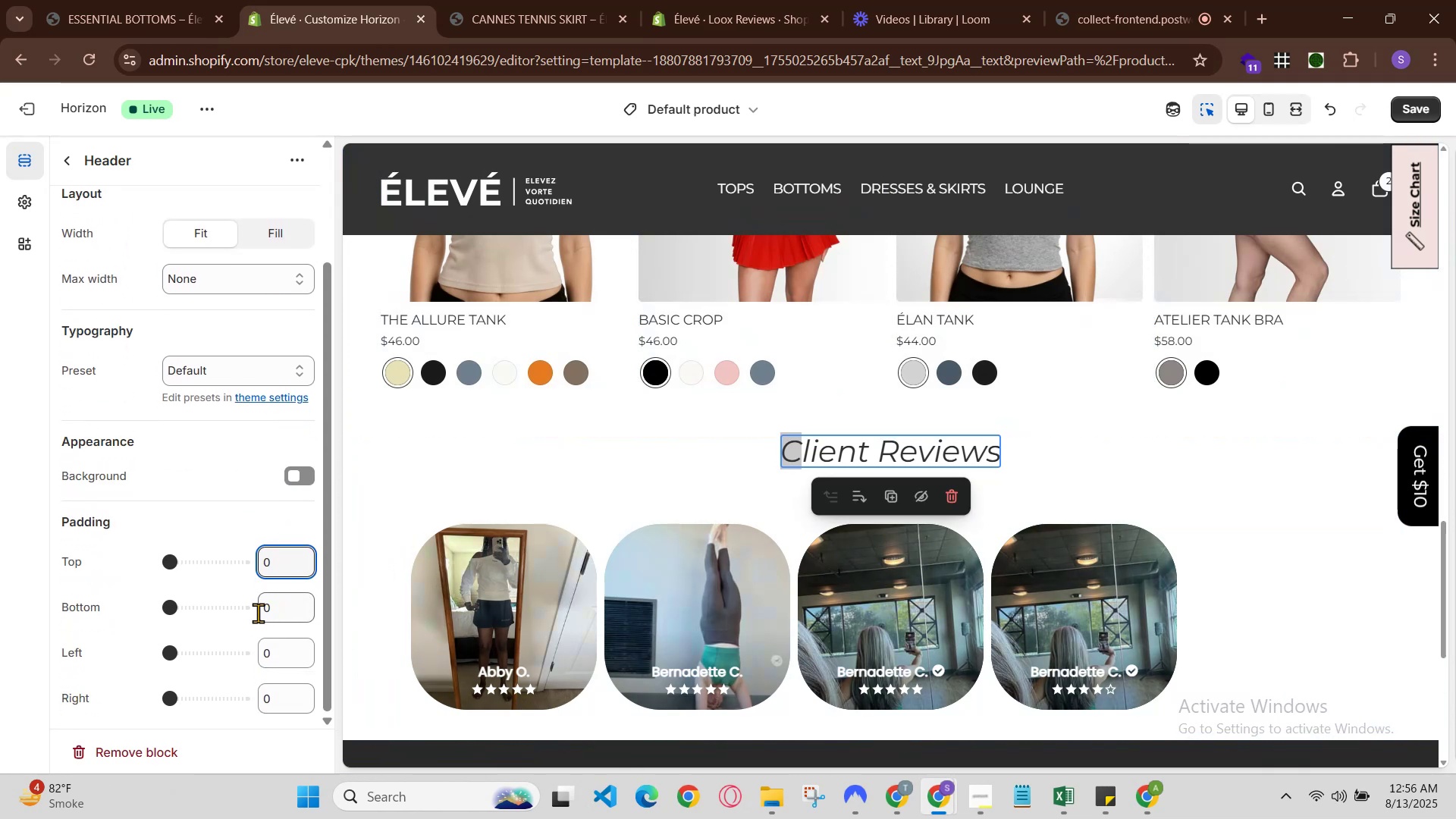 
left_click([258, 613])
 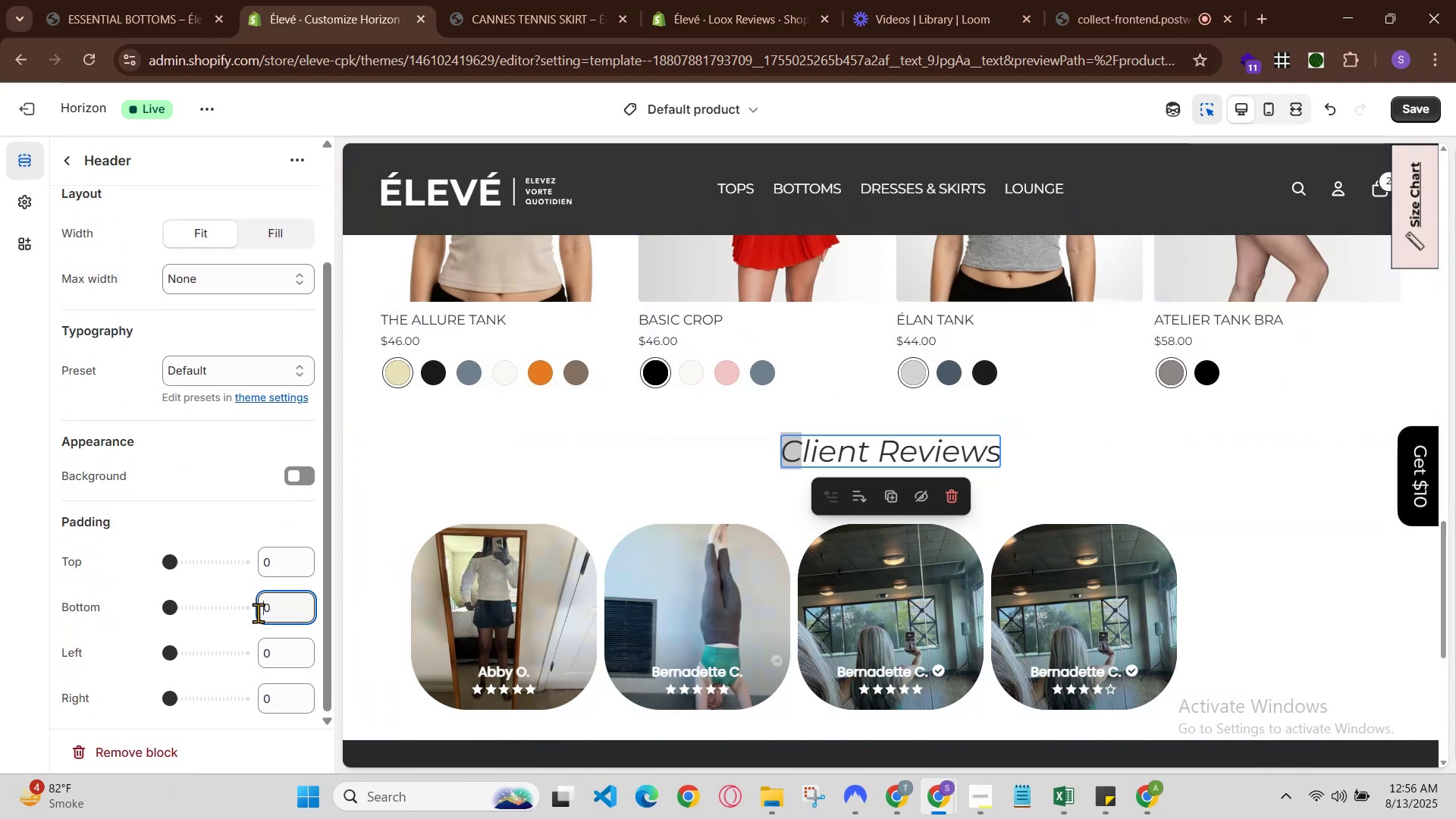 
key(3)
 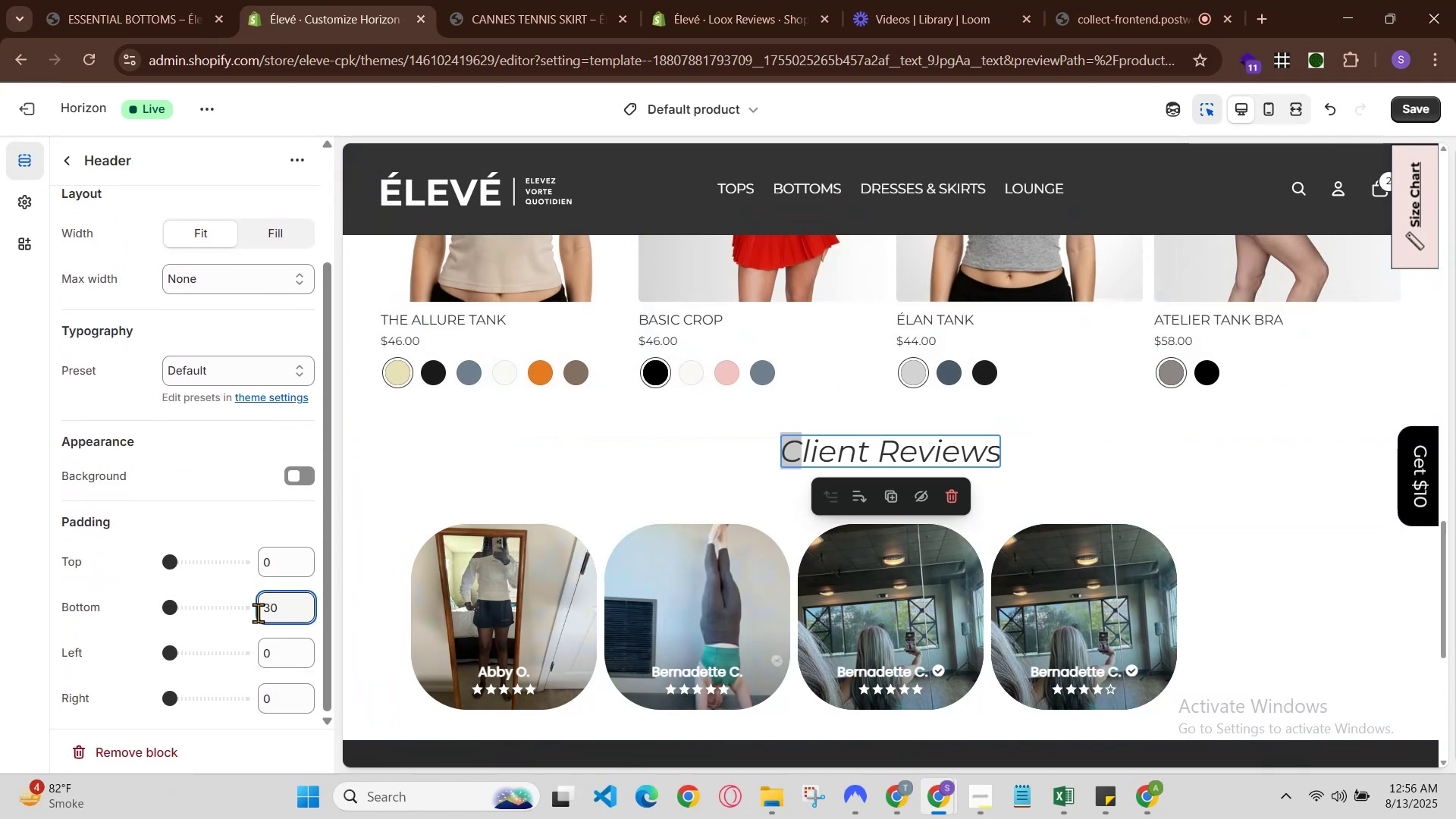 
key(Backspace)
 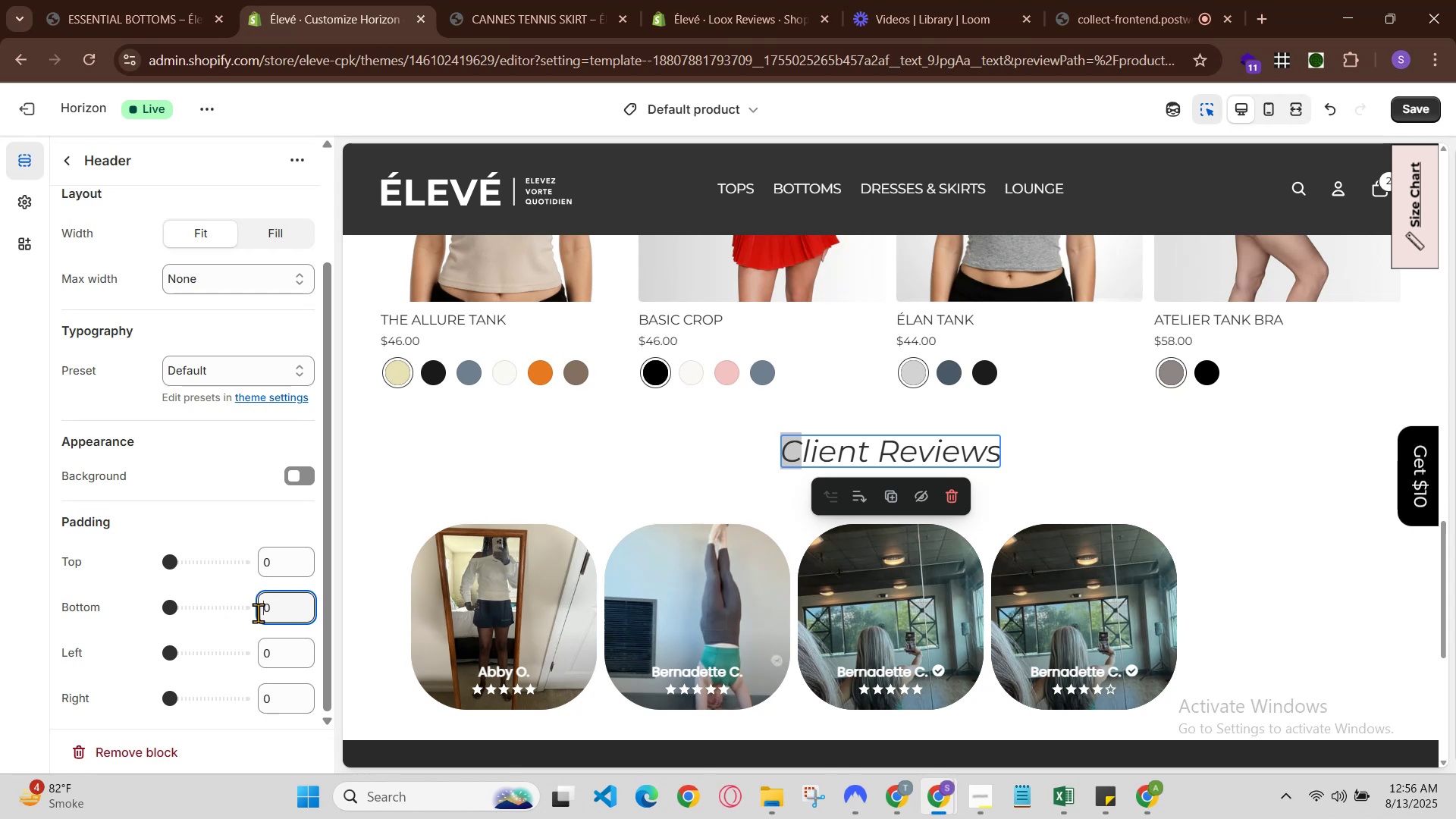 
key(Backspace)
 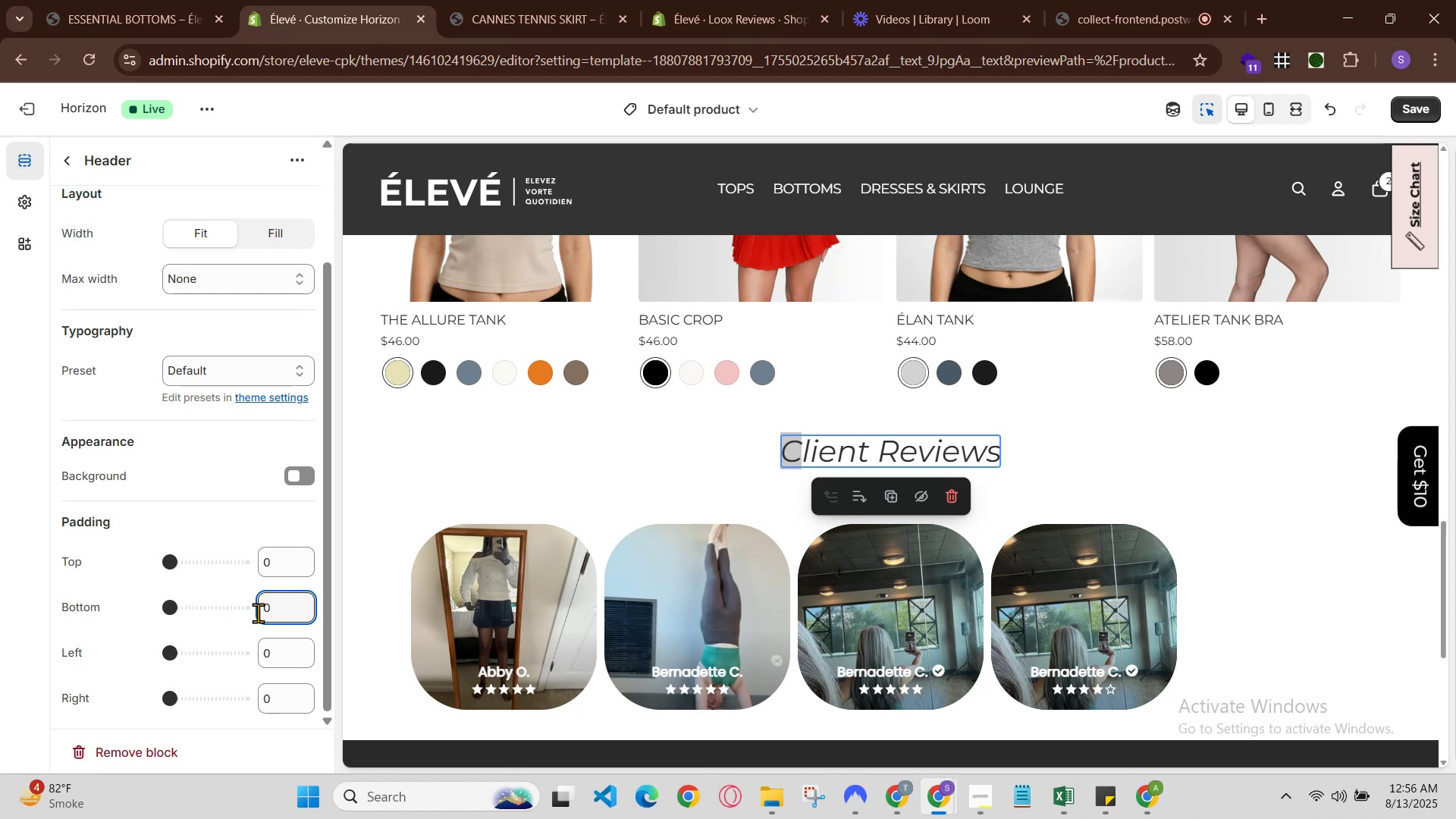 
key(Backspace)
 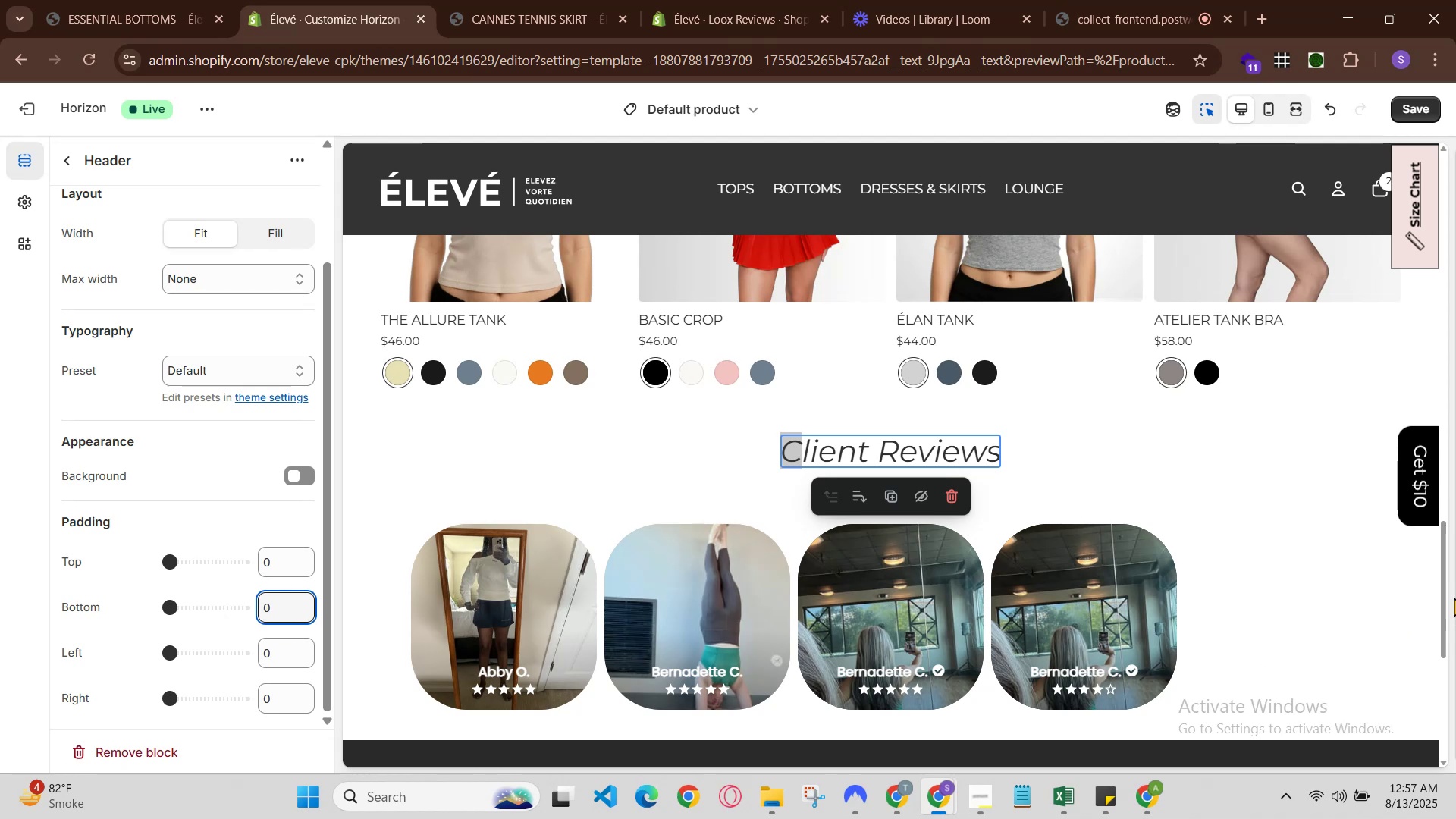 
left_click([1112, 481])
 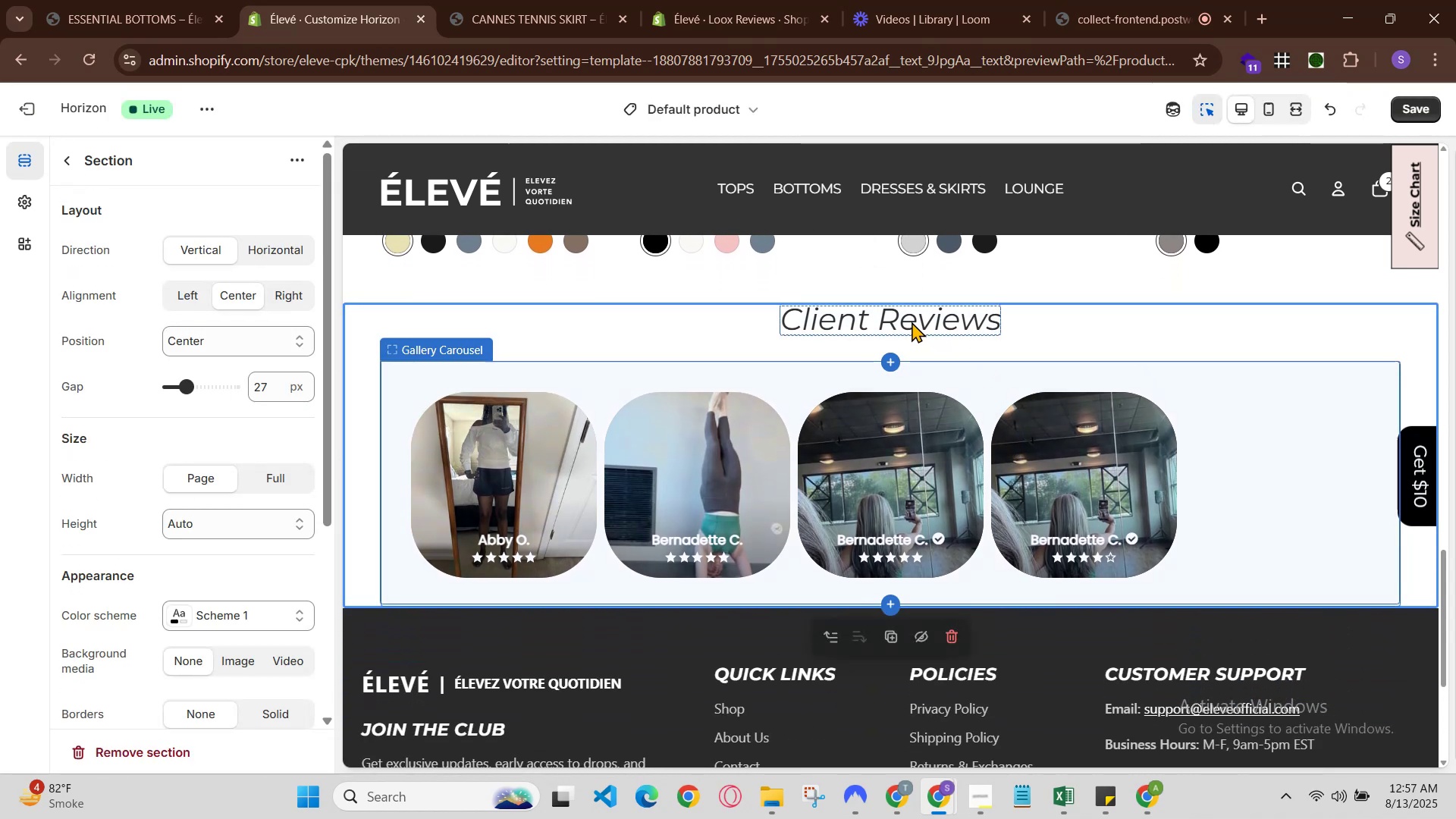 
left_click([912, 322])
 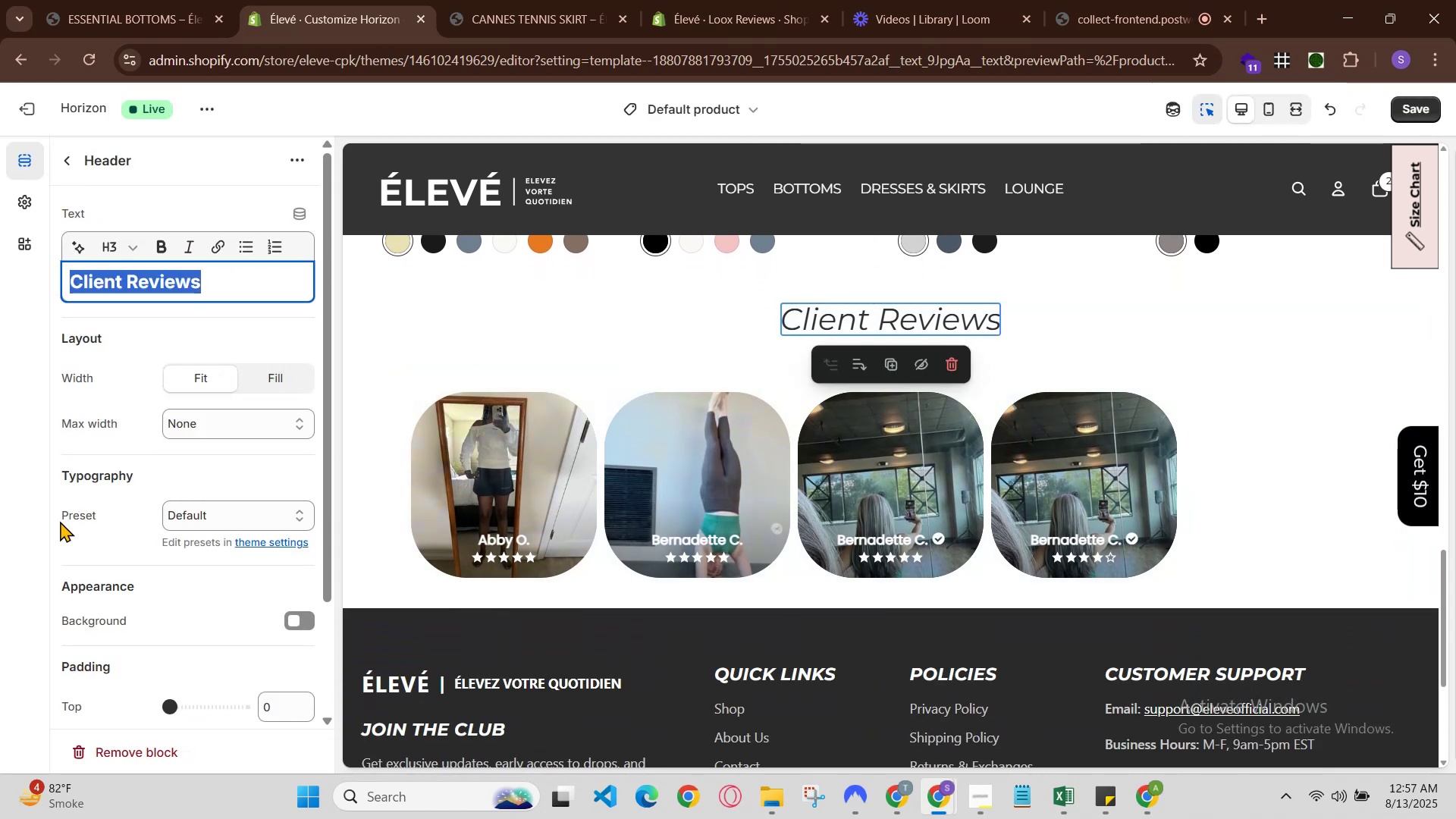 
scroll: coordinate [217, 639], scroll_direction: down, amount: 3.0
 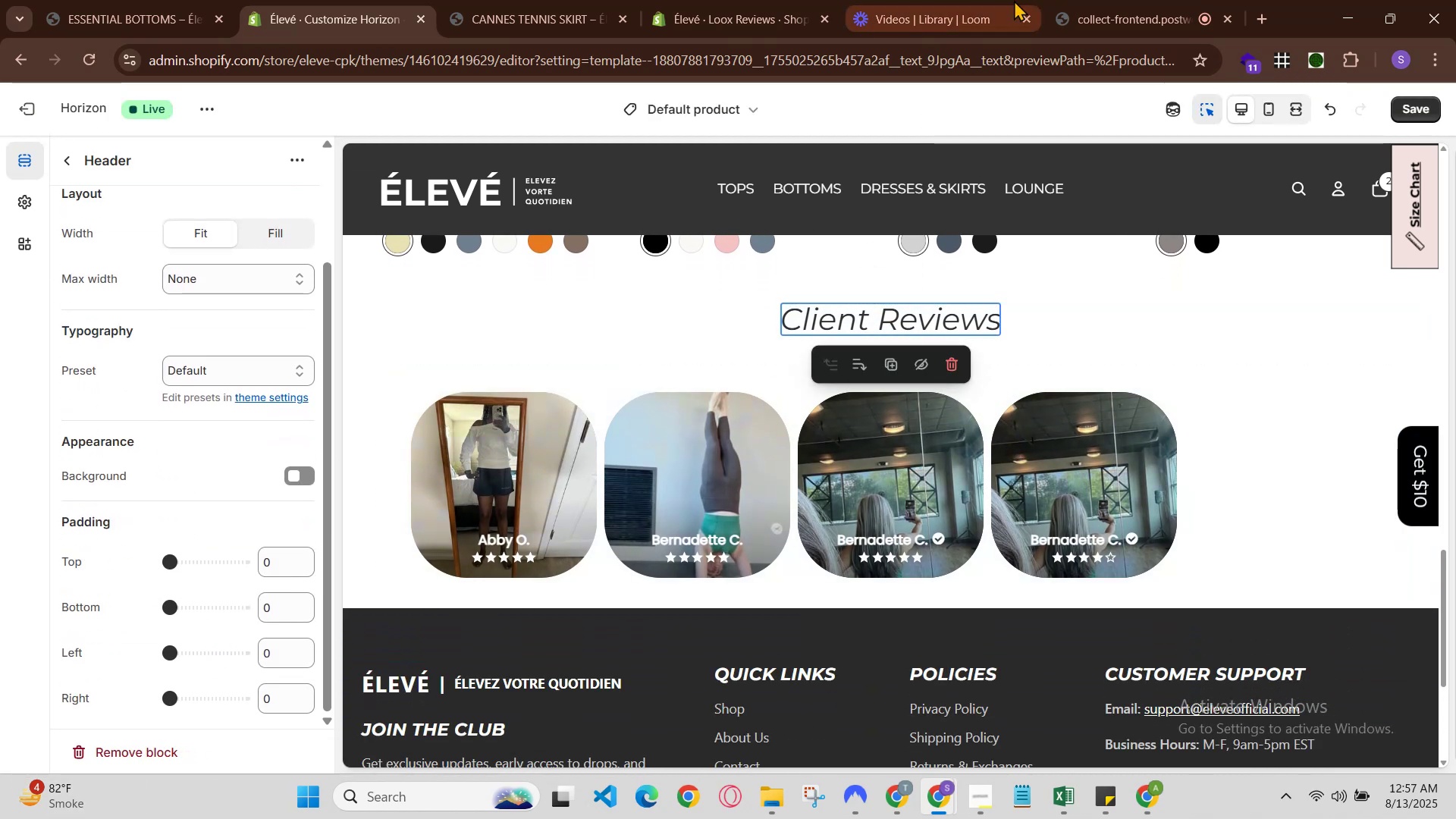 
left_click([1078, 0])
 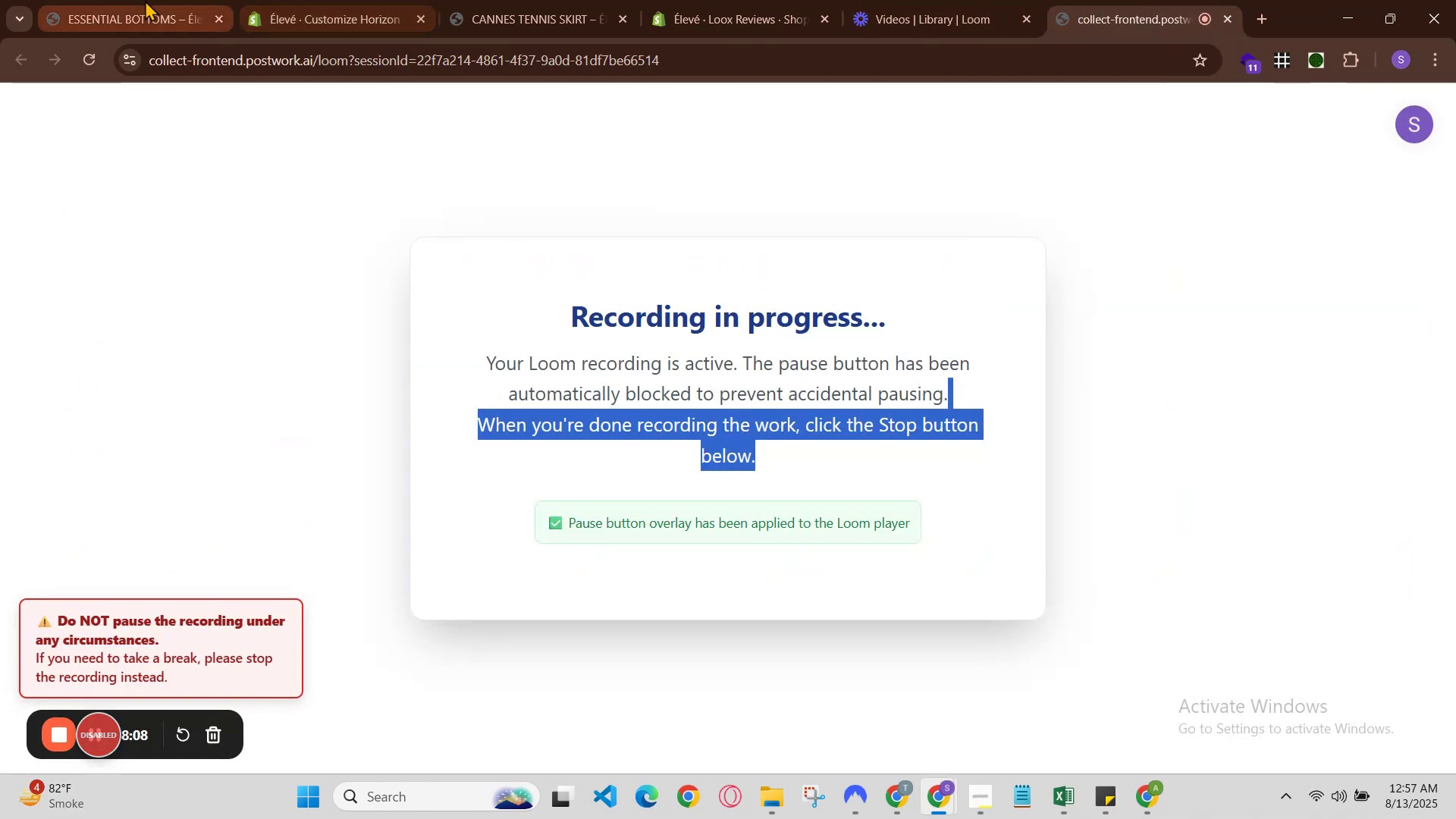 
left_click([143, 0])
 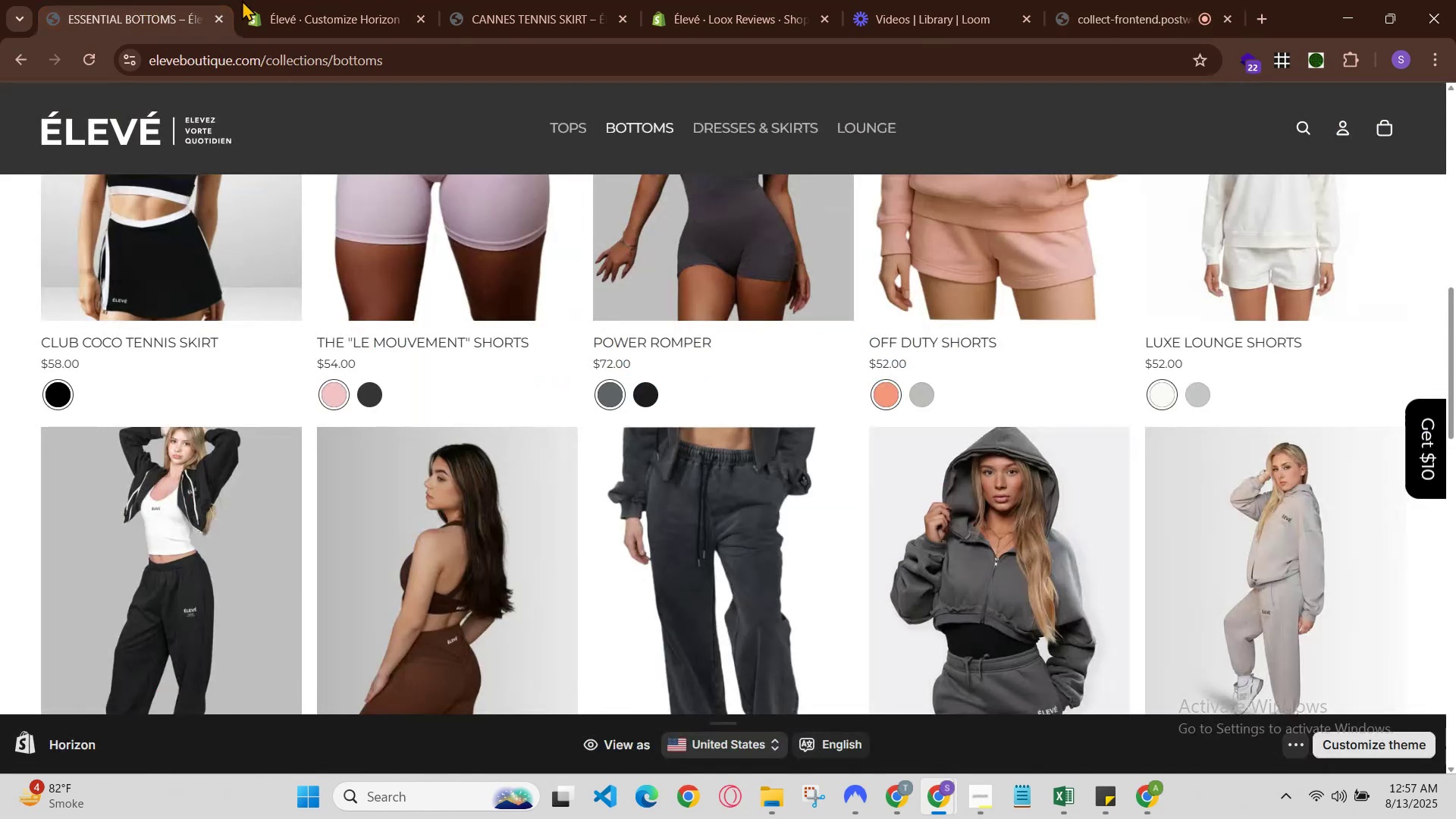 
left_click([311, 0])
 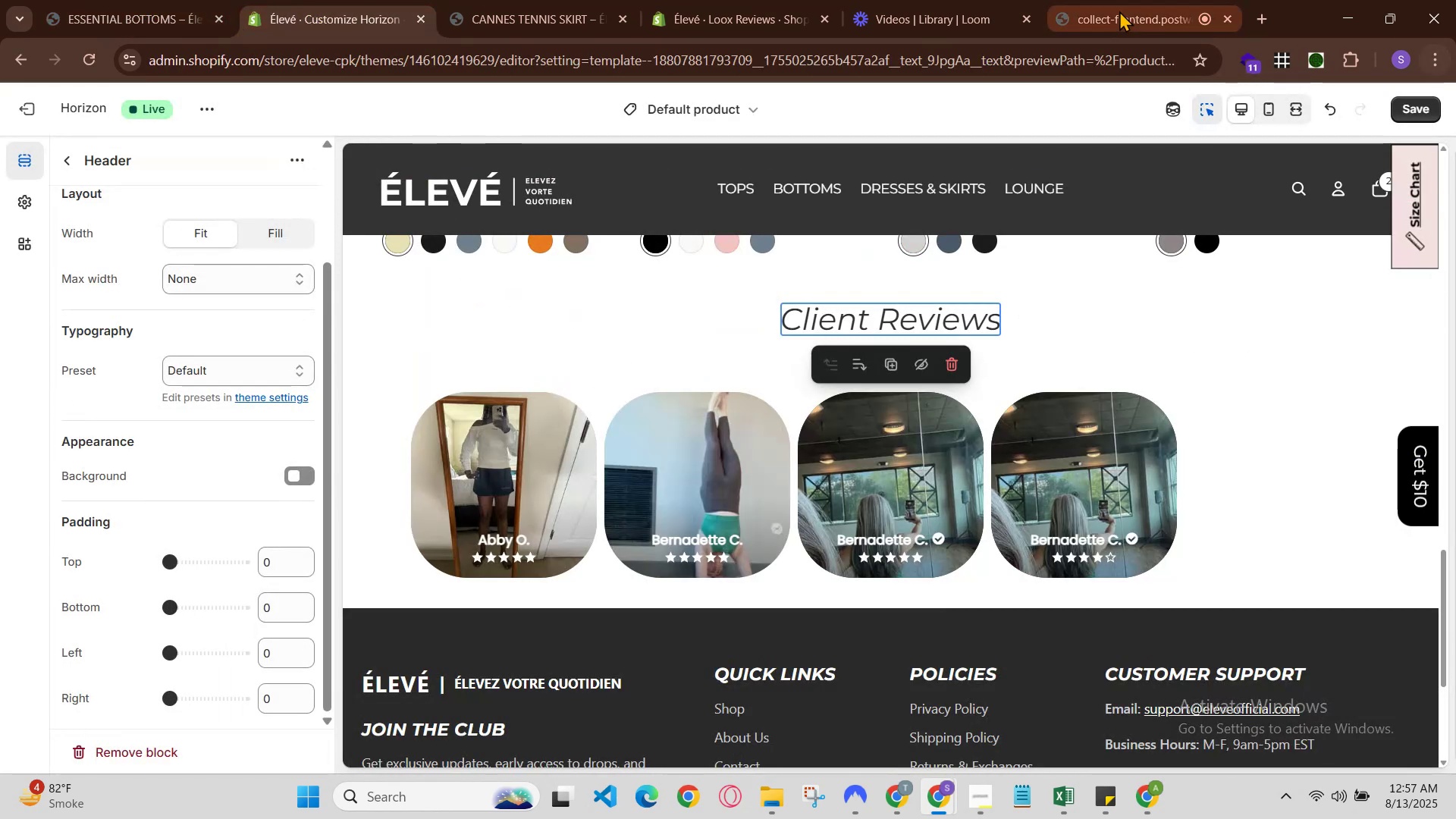 
left_click([1116, 10])
 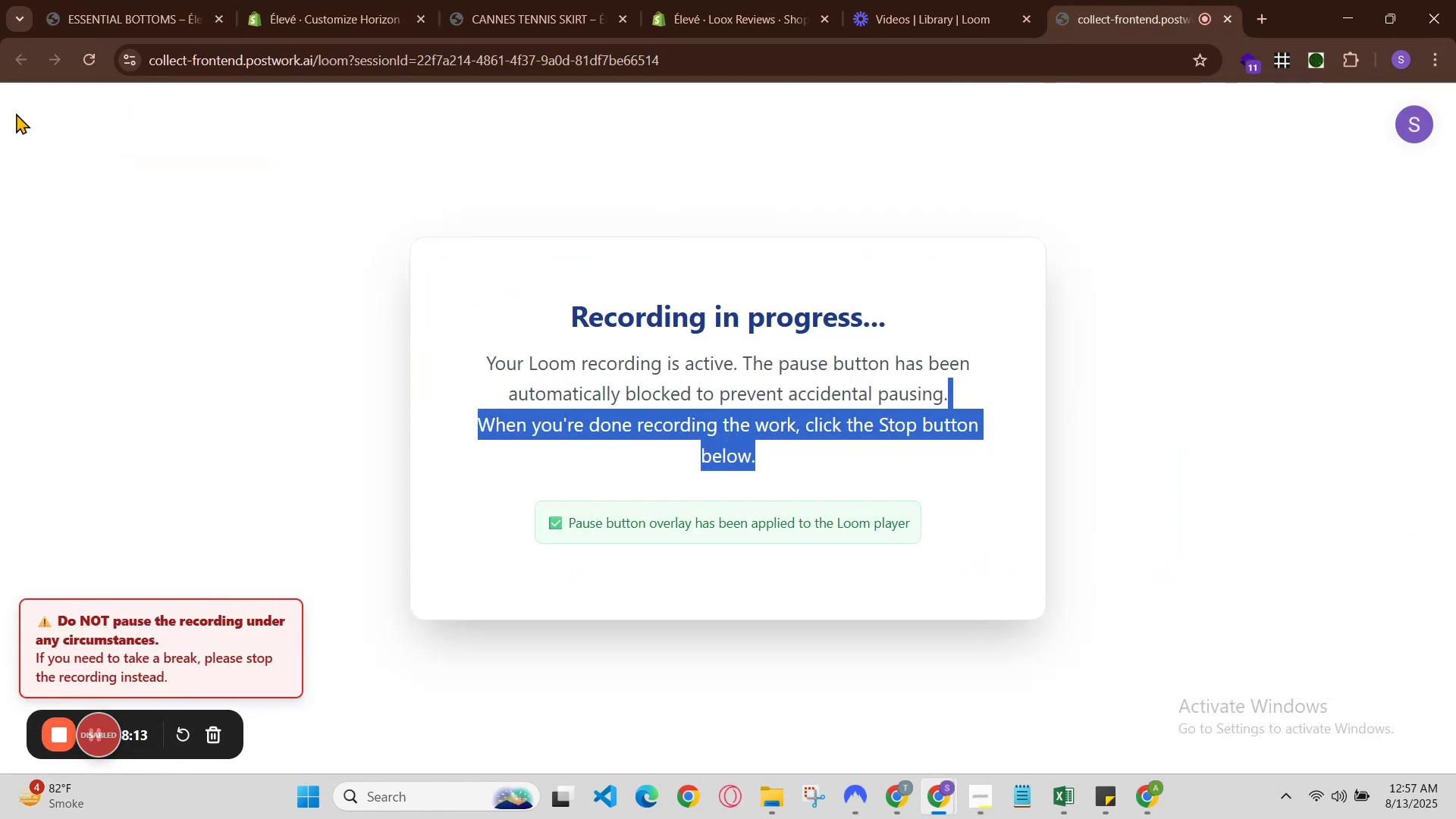 
left_click([184, 0])
 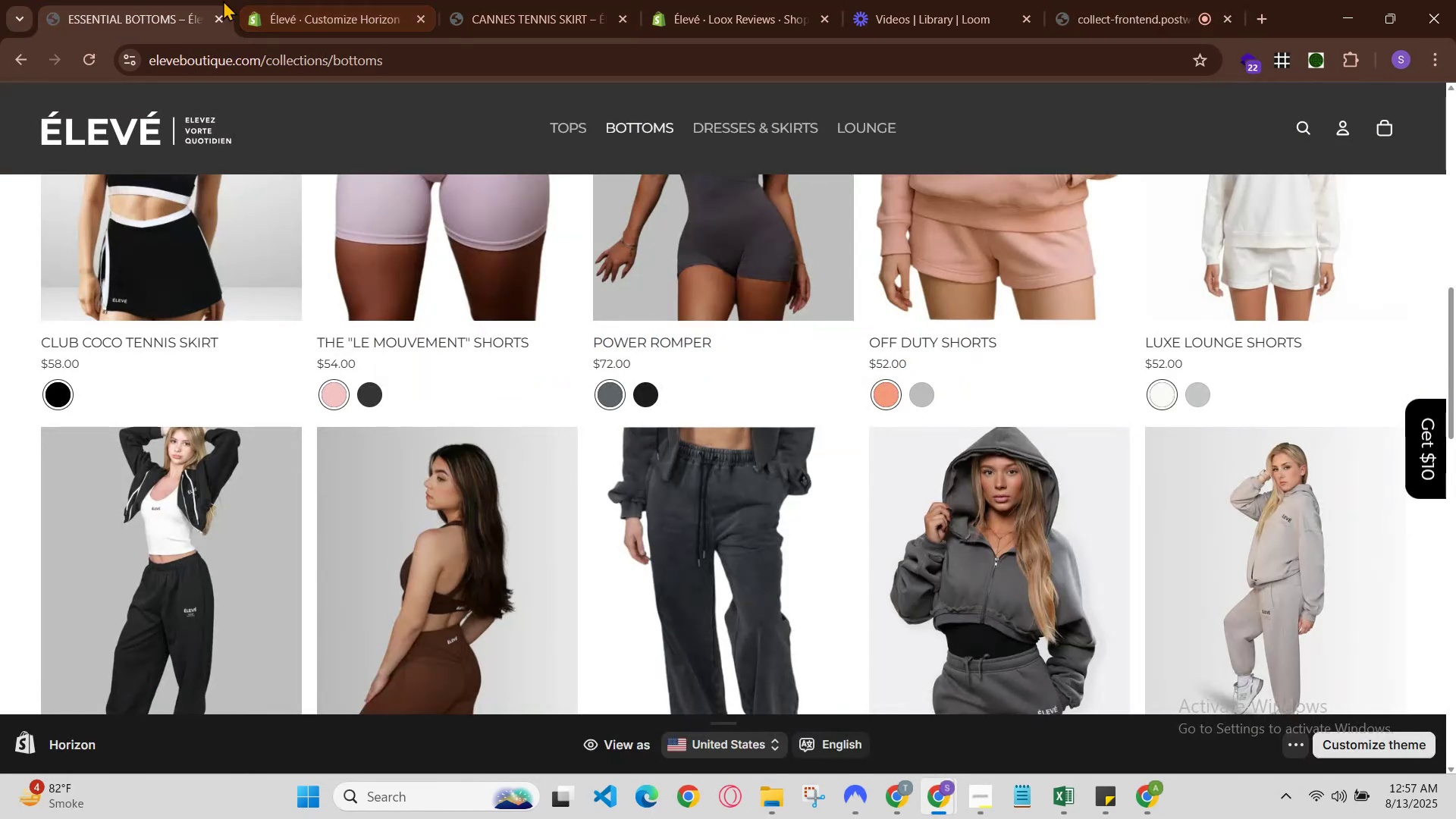 
left_click([278, 0])
 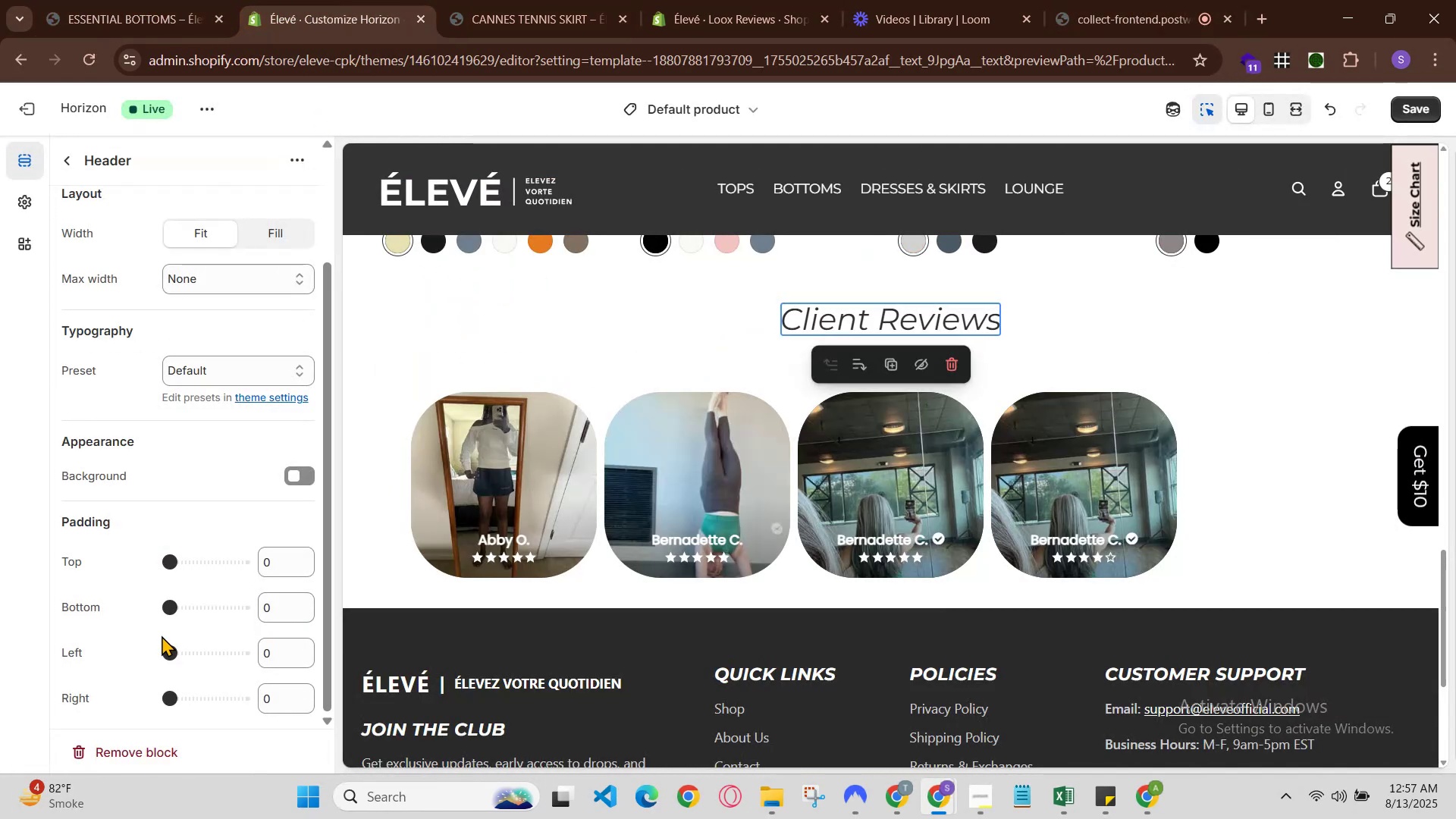 
left_click_drag(start_coordinate=[174, 606], to_coordinate=[187, 611])
 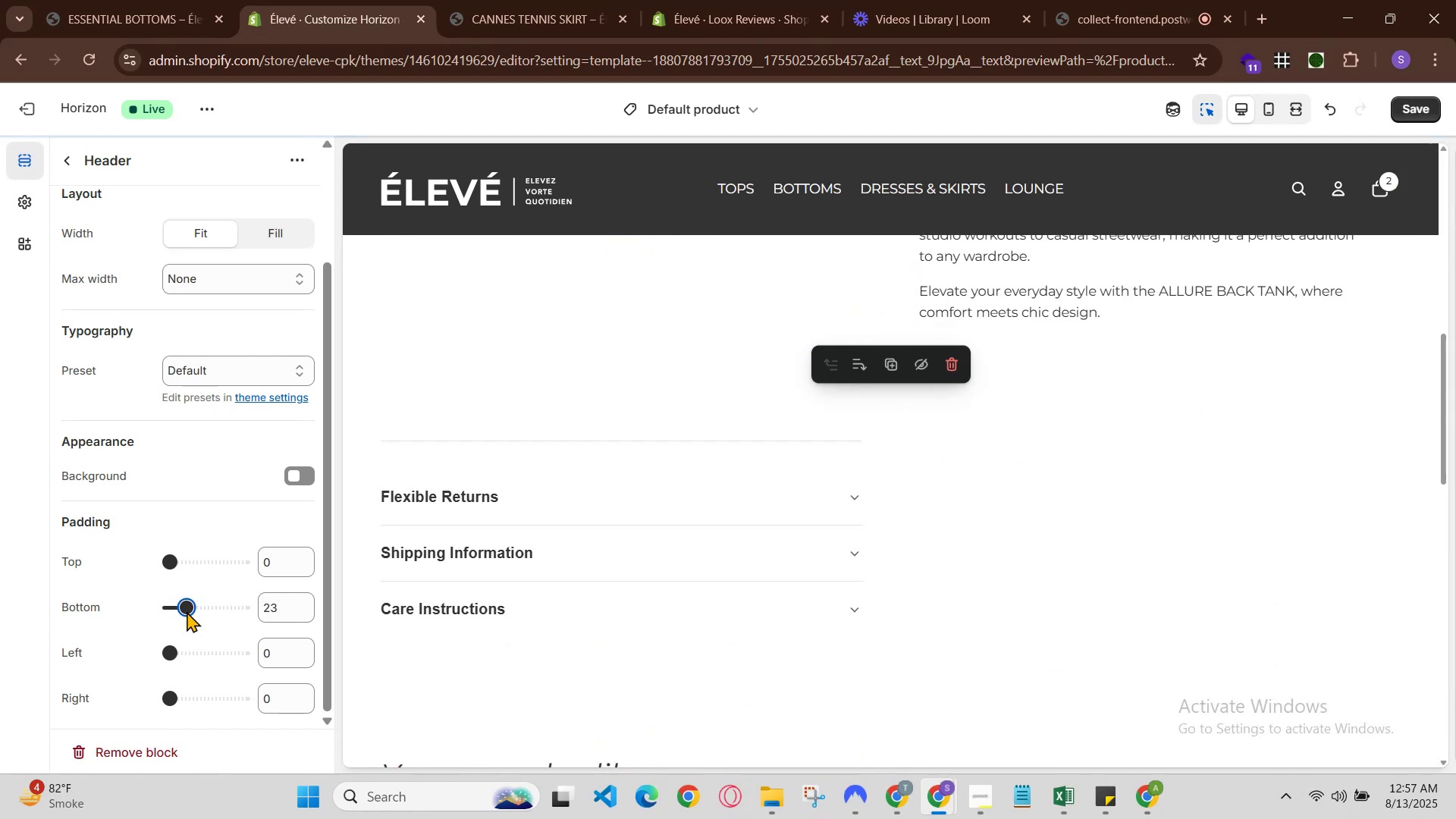 
wait(5.29)
 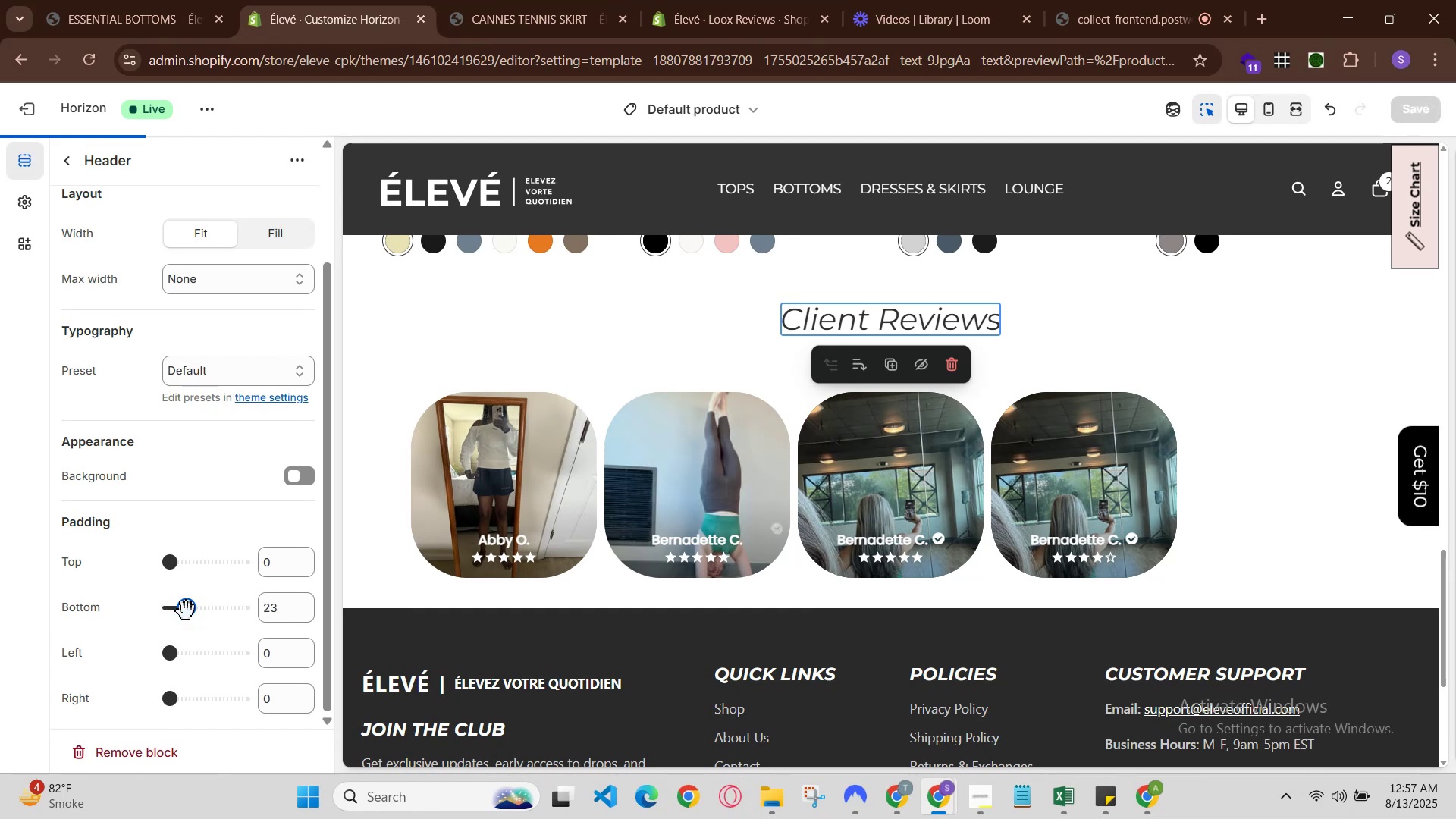 
left_click_drag(start_coordinate=[187, 611], to_coordinate=[158, 604])
 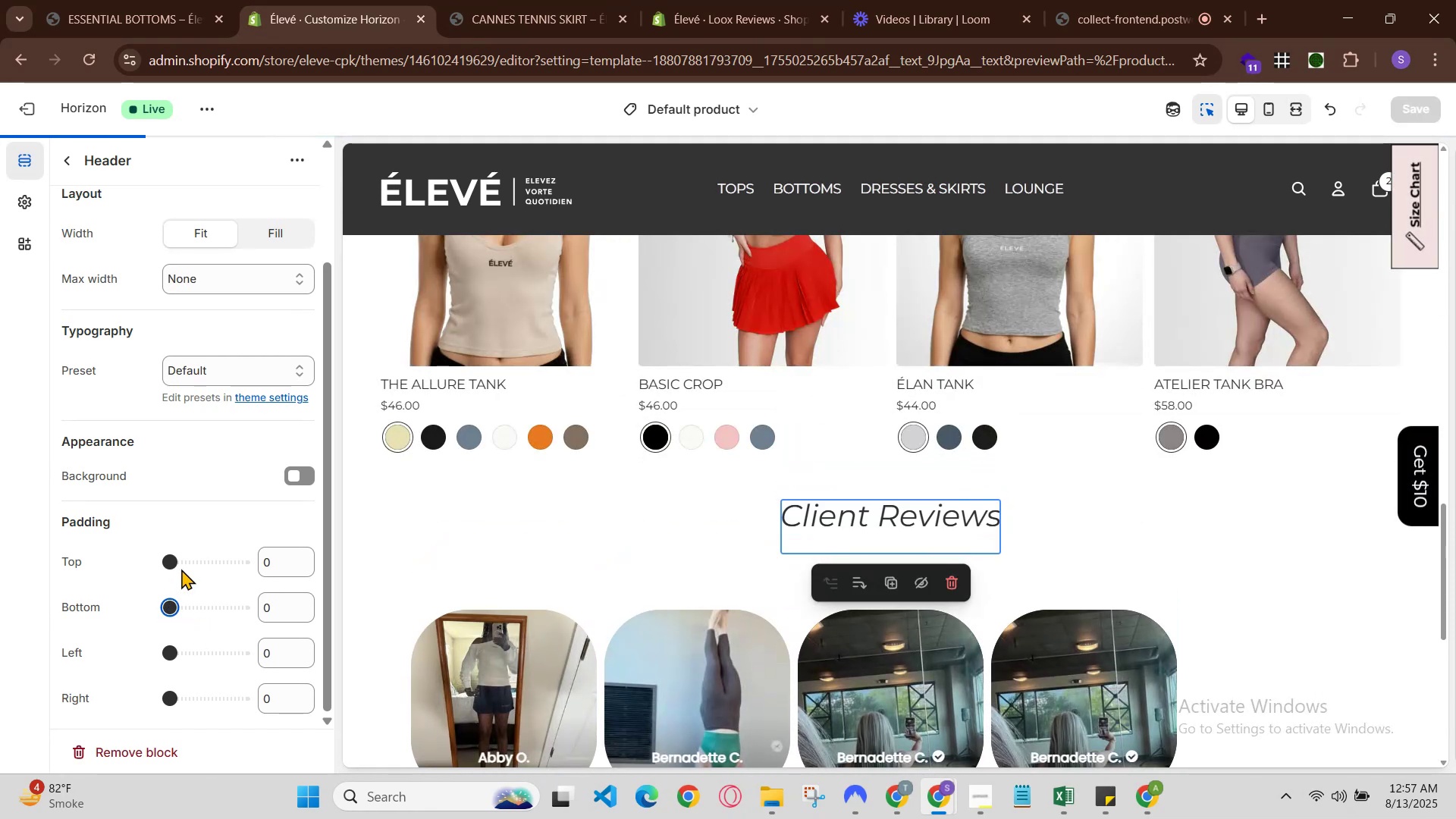 
left_click_drag(start_coordinate=[177, 552], to_coordinate=[184, 554])
 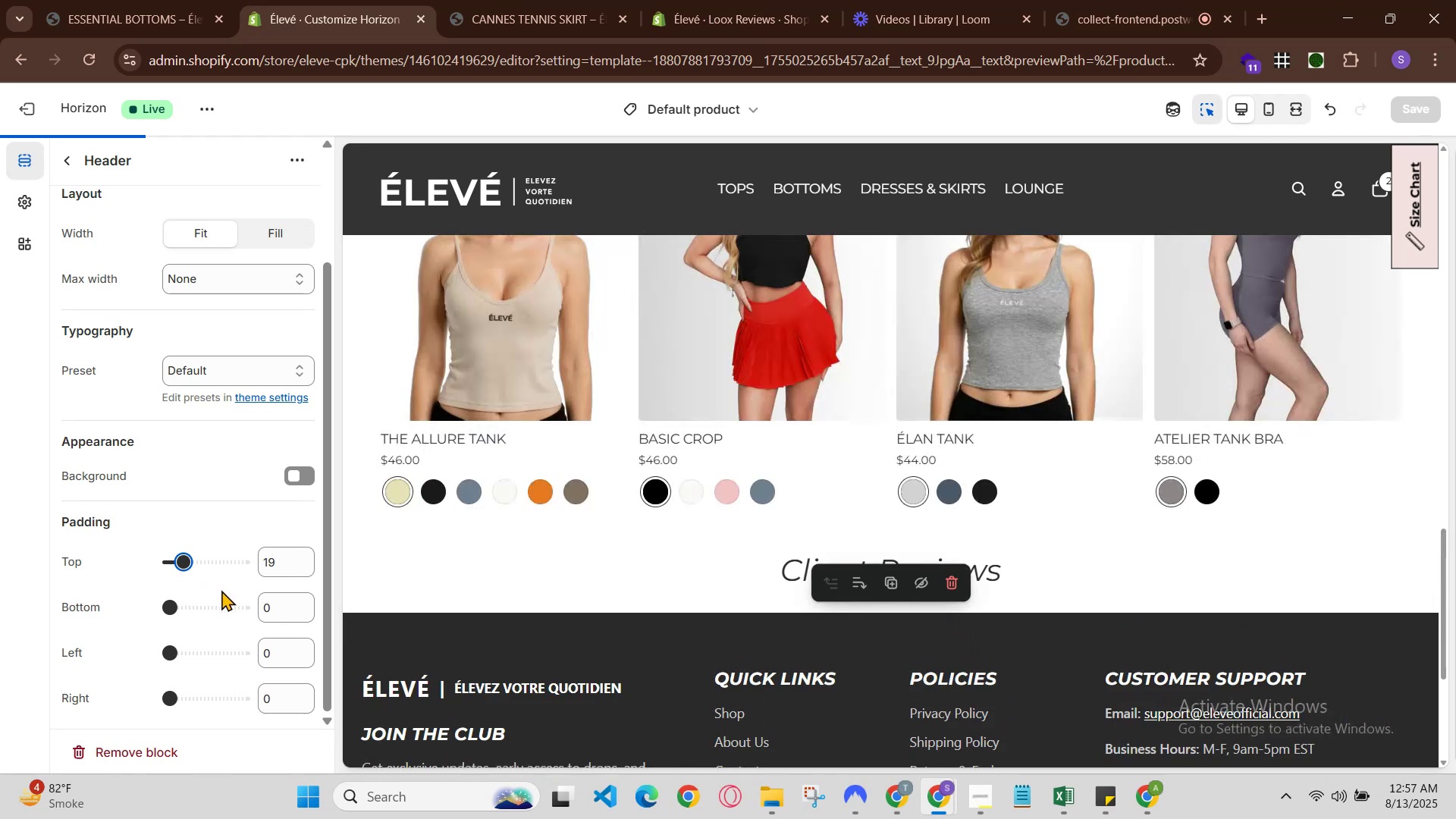 
scroll: coordinate [435, 651], scroll_direction: down, amount: 1.0
 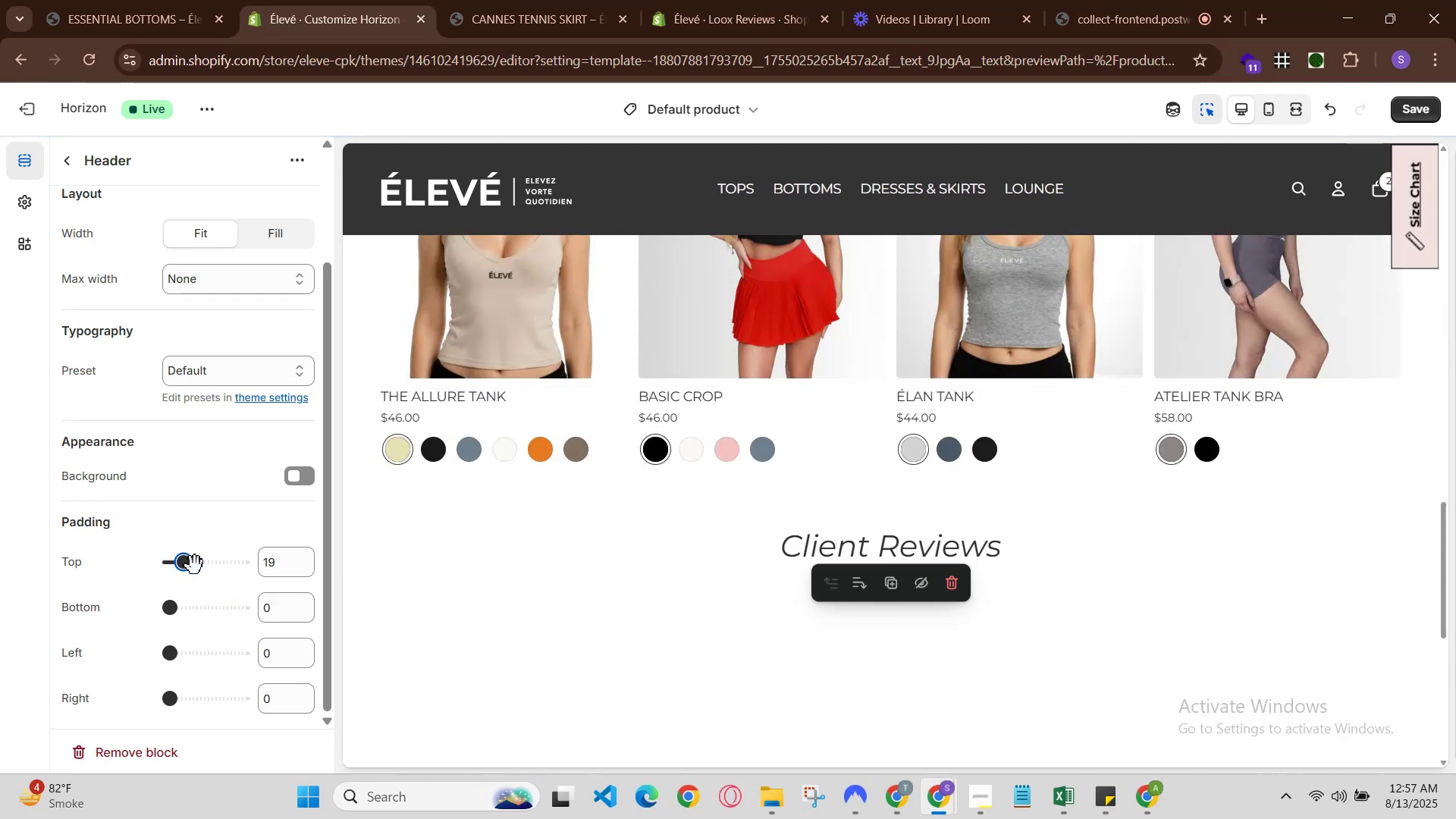 
left_click_drag(start_coordinate=[191, 563], to_coordinate=[146, 566])
 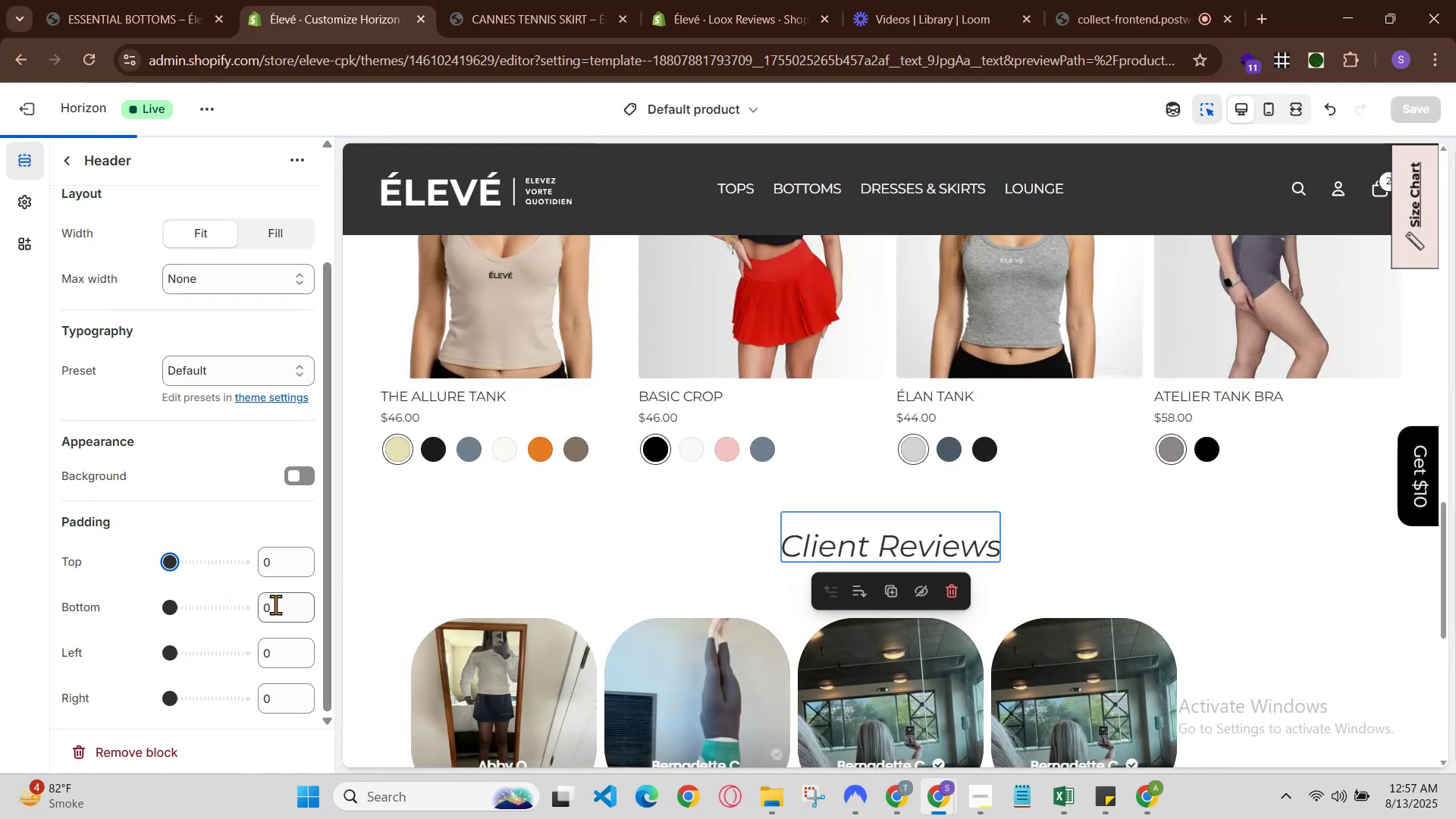 
left_click([272, 604])
 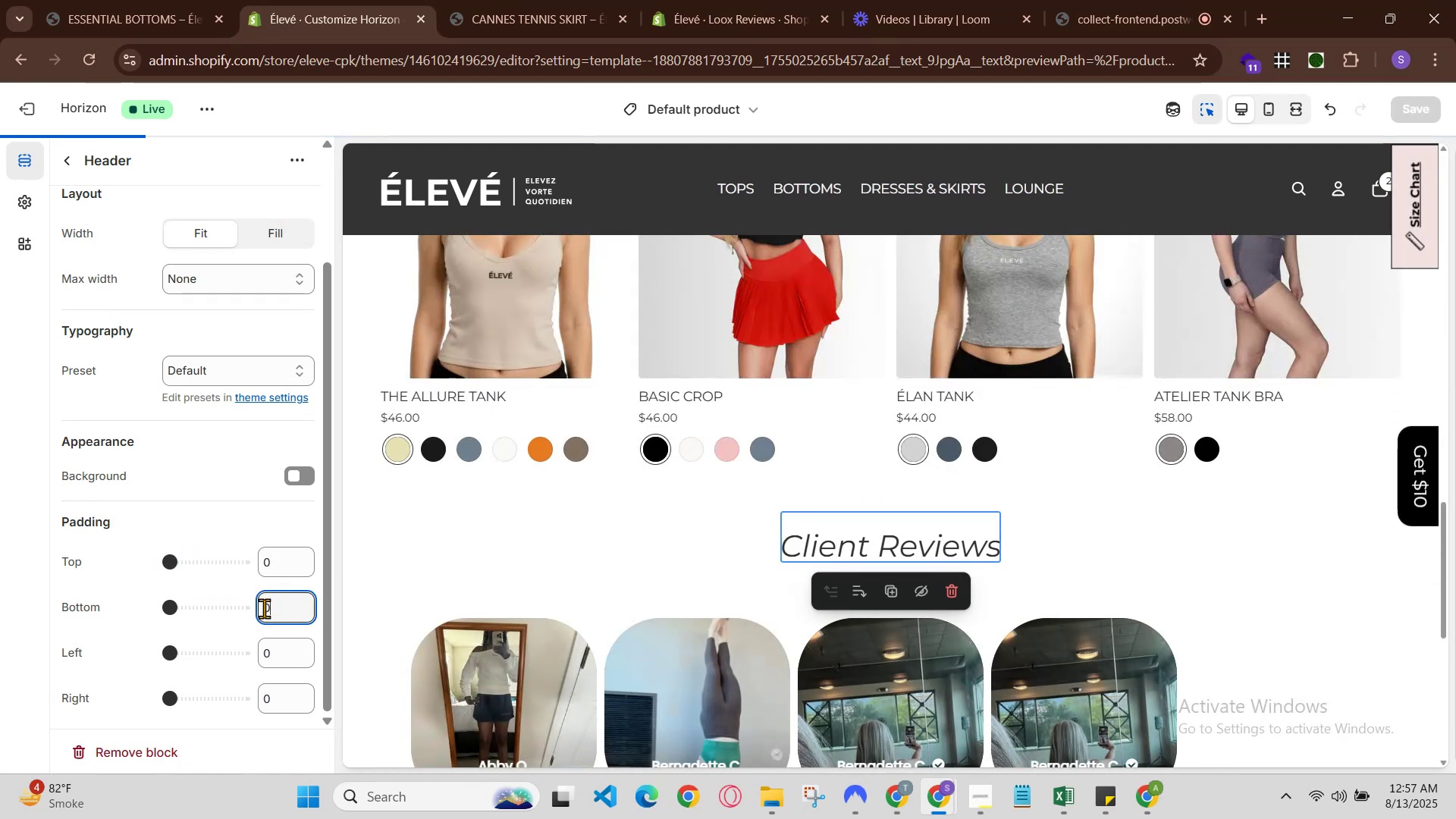 
left_click([264, 608])
 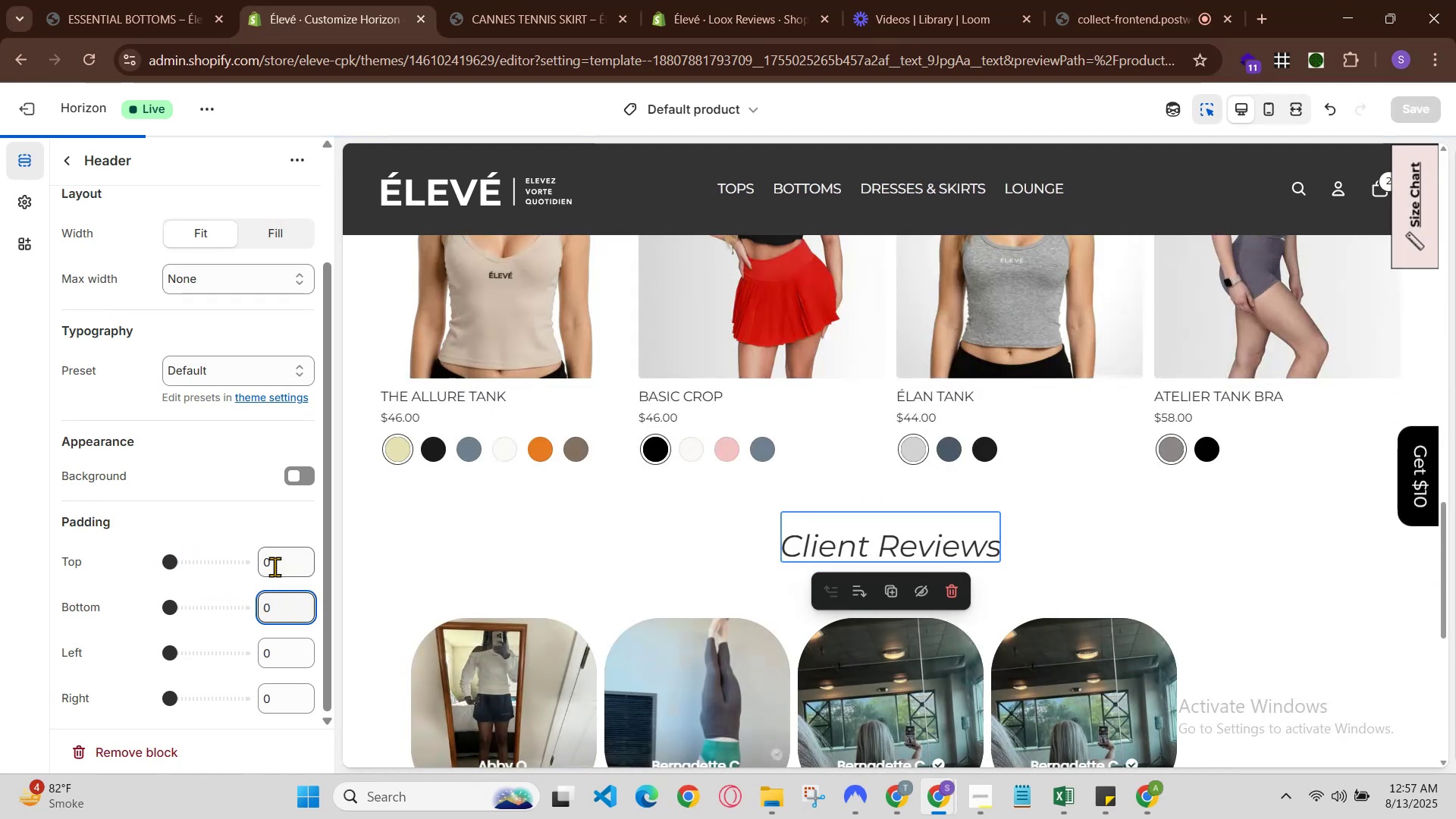 
type(40)
key(Backspace)
 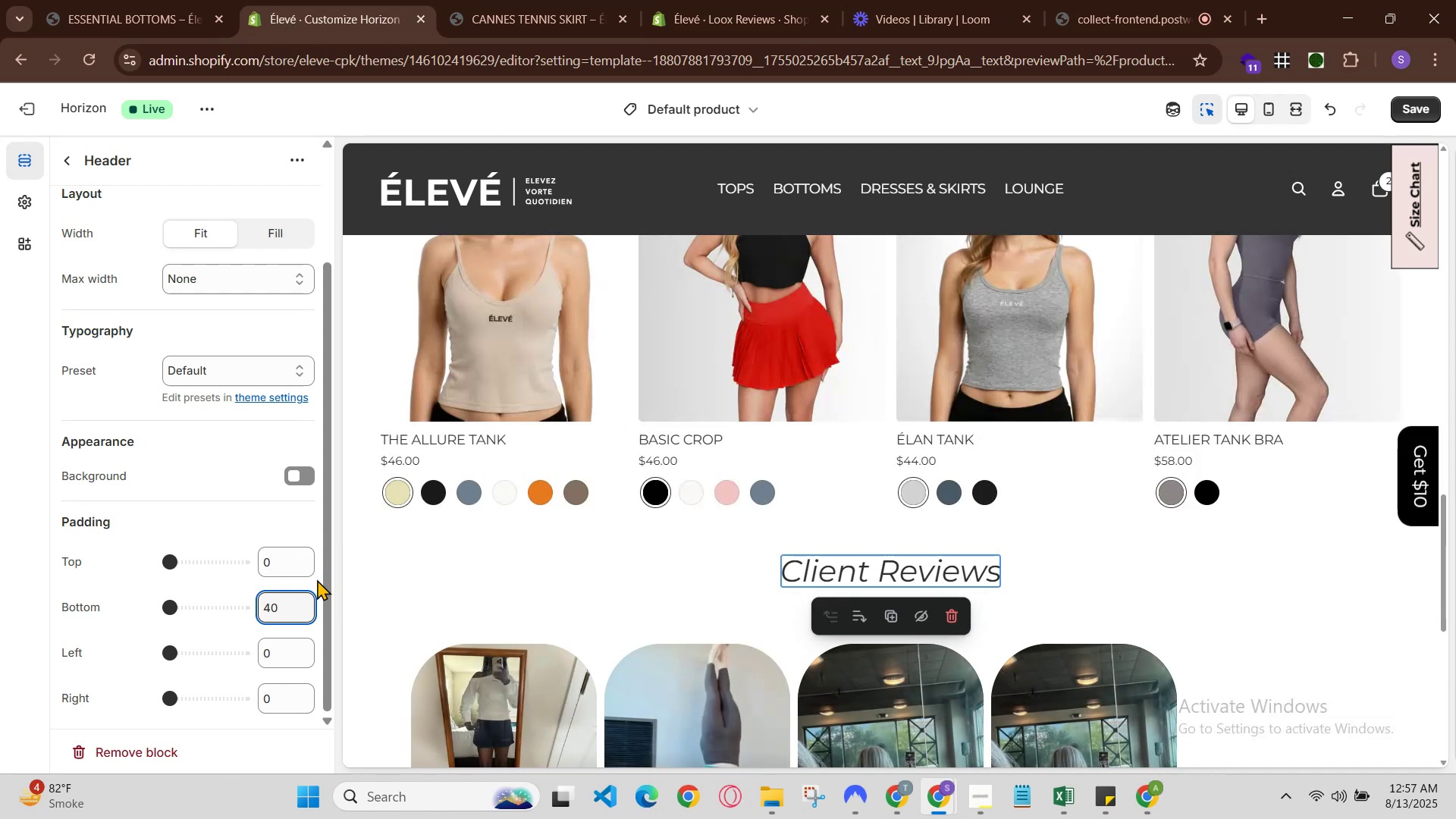 
scroll: coordinate [554, 542], scroll_direction: down, amount: 1.0
 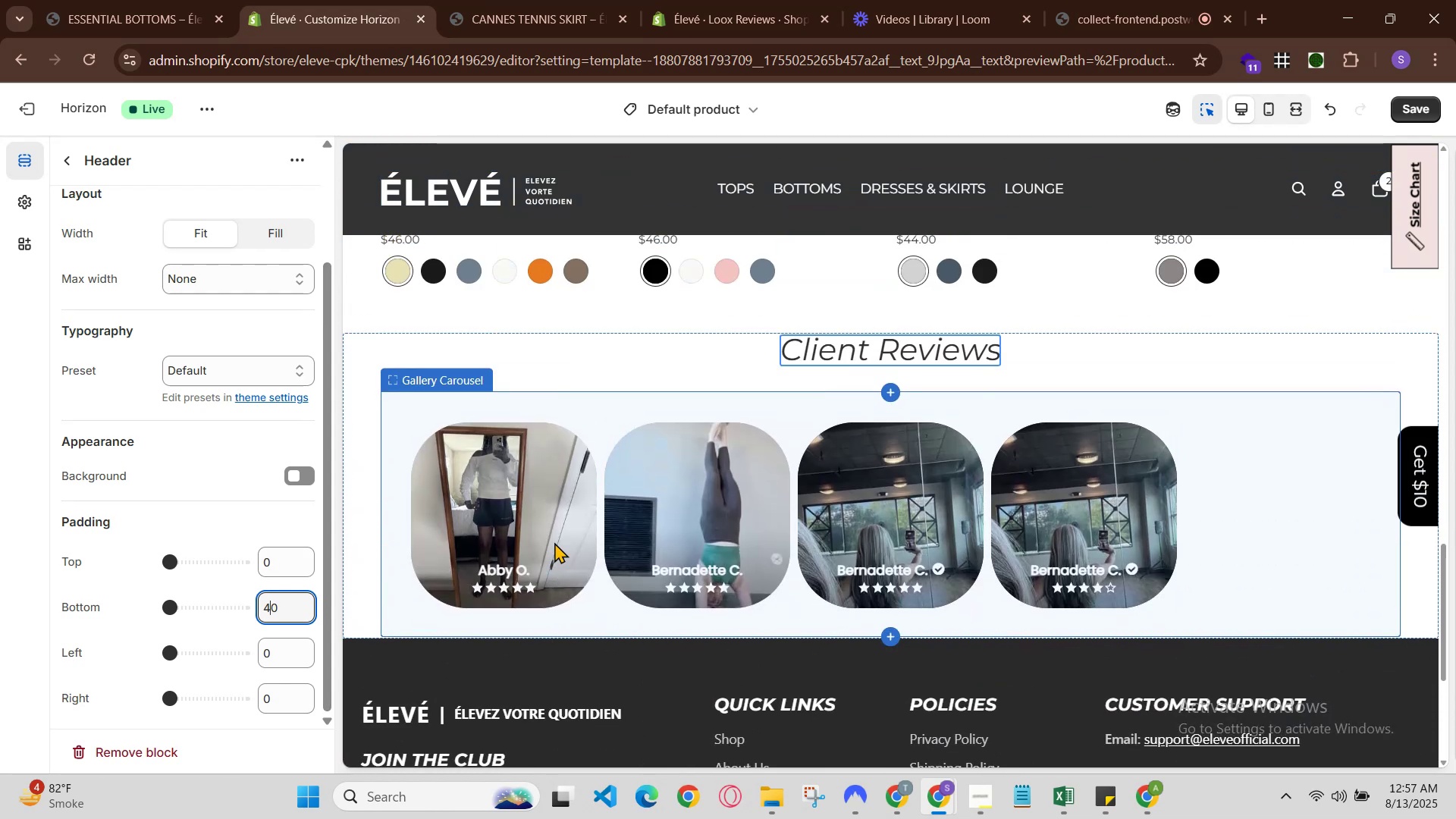 
key(Backspace)
 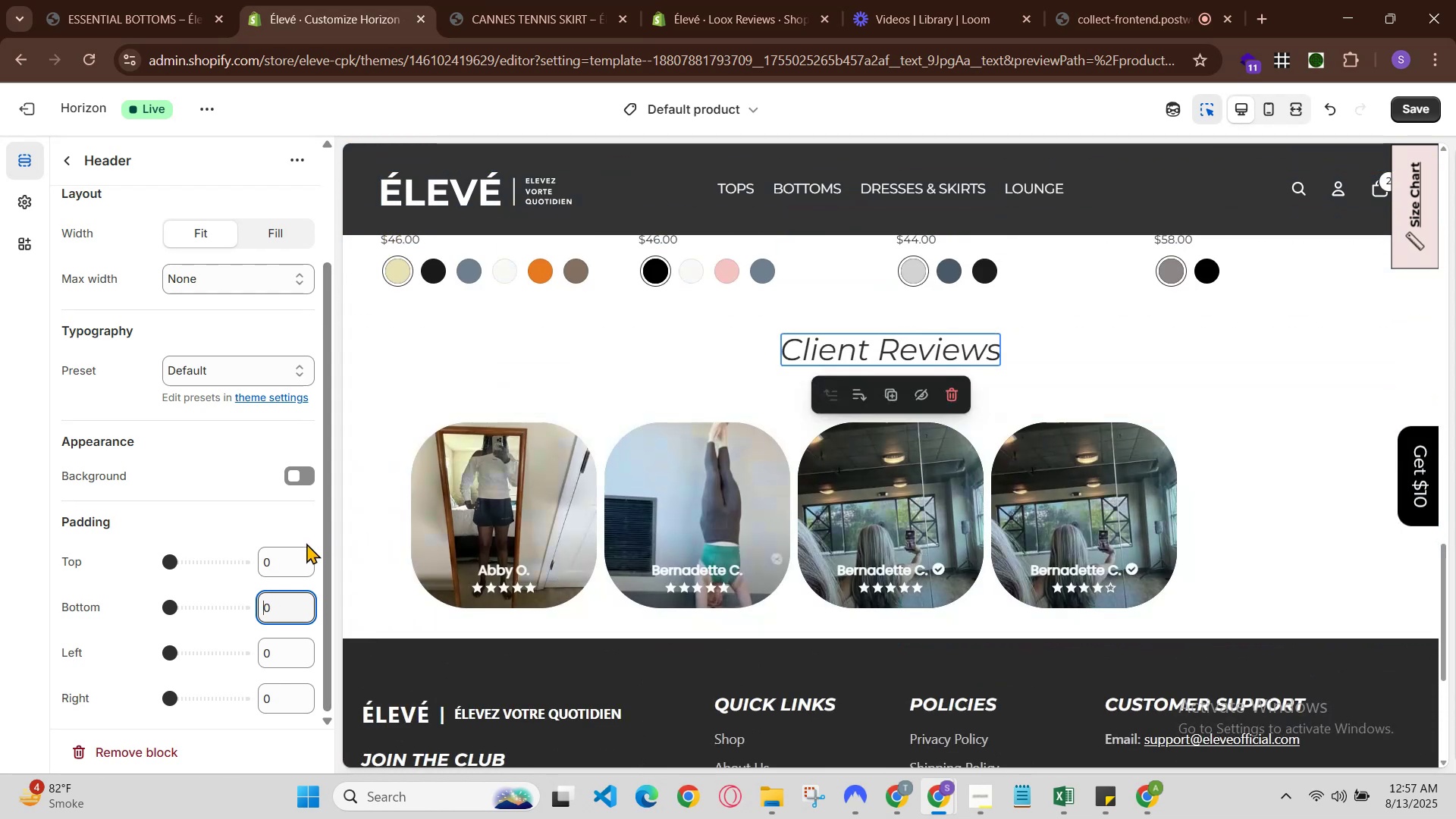 
left_click([264, 557])
 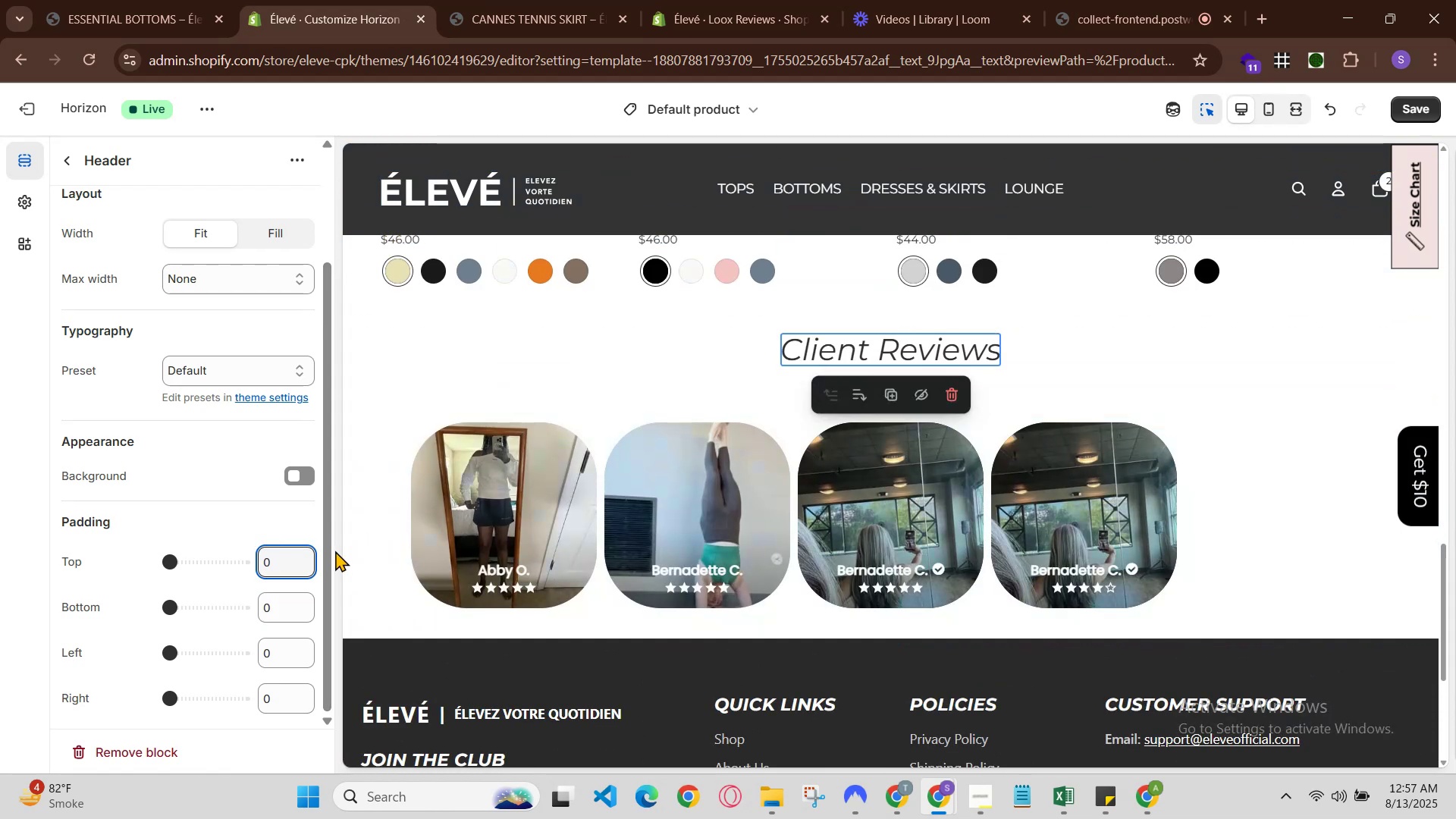 
key(0)
 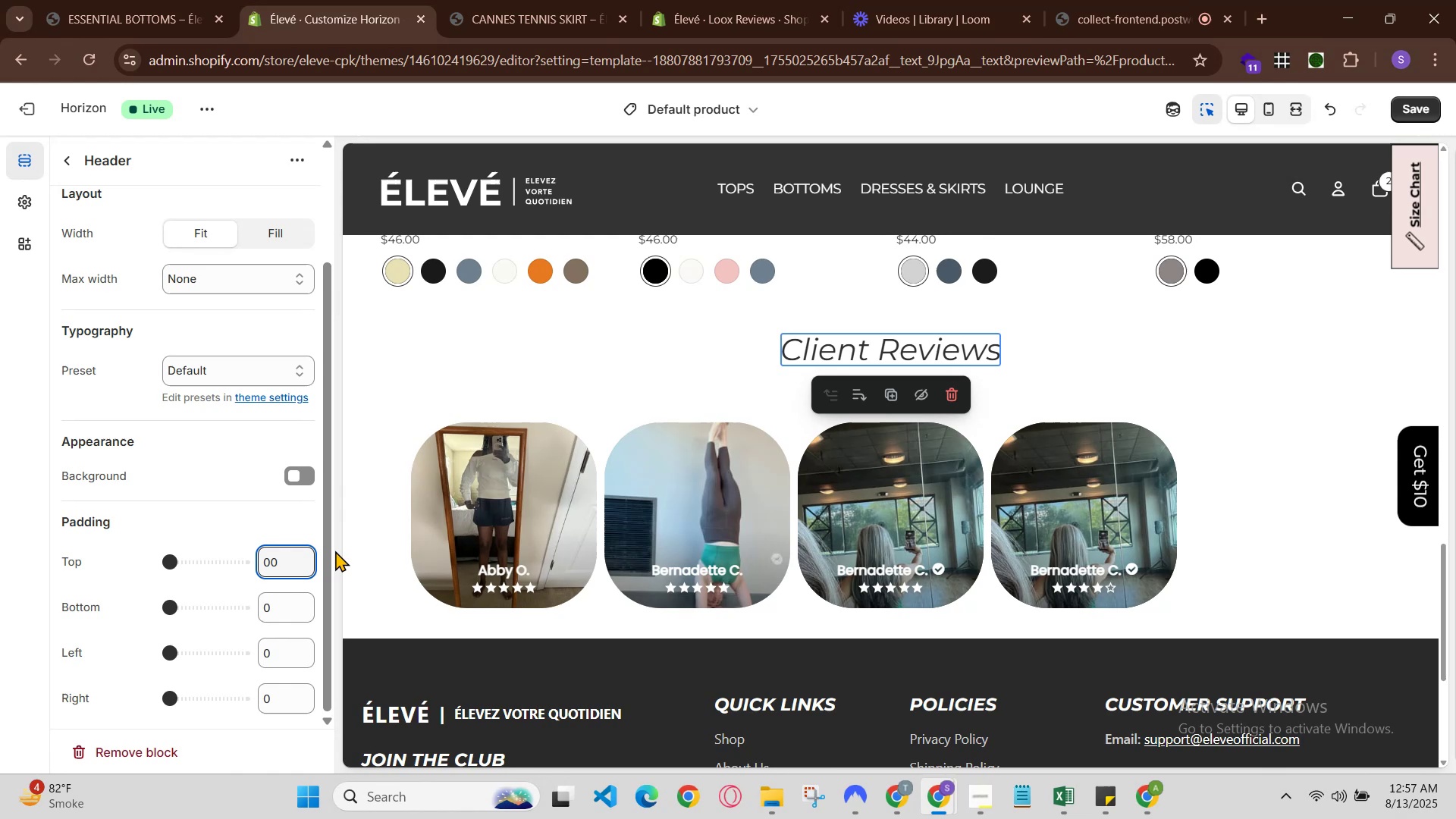 
key(Backspace)
 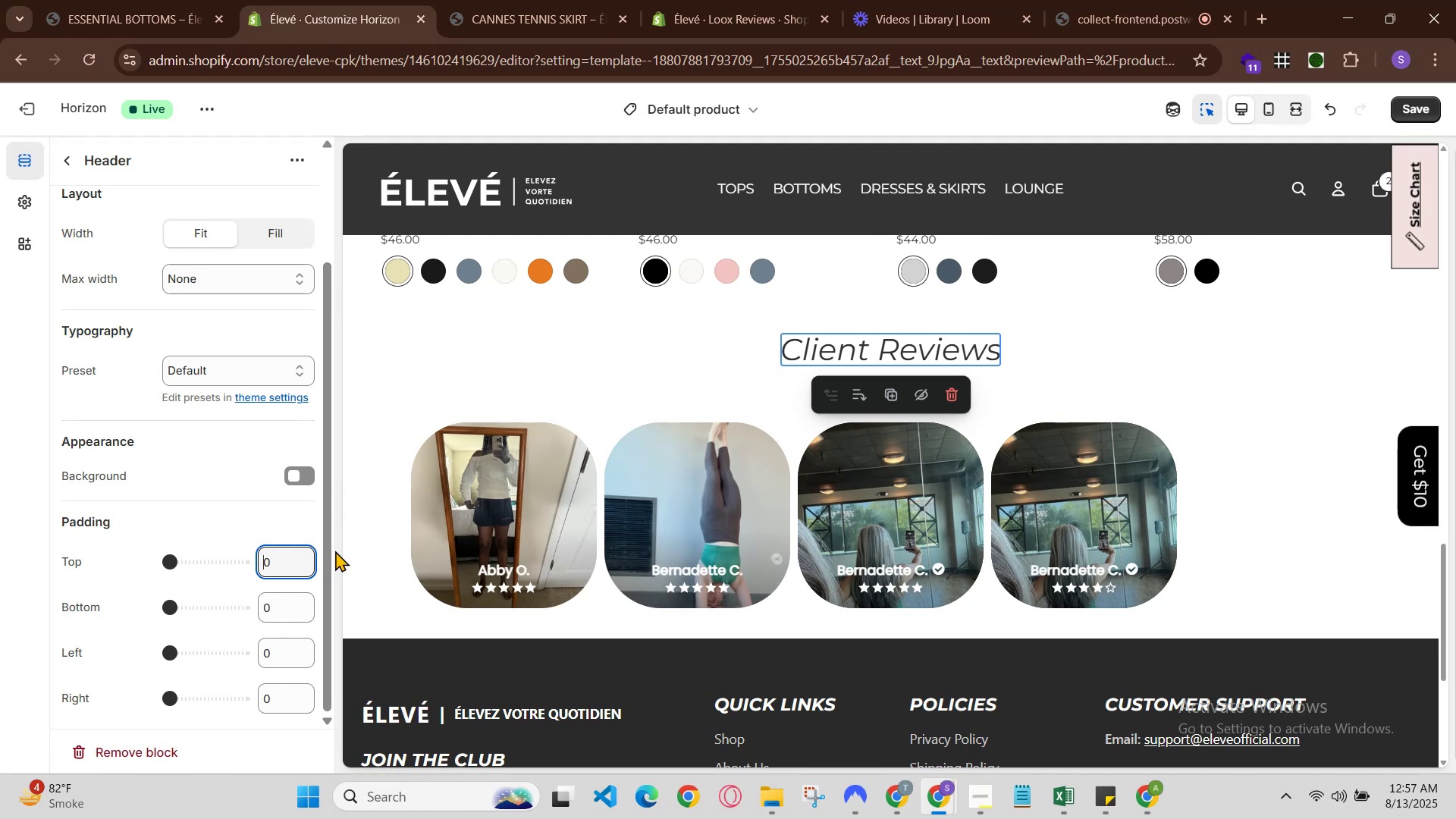 
key(4)
 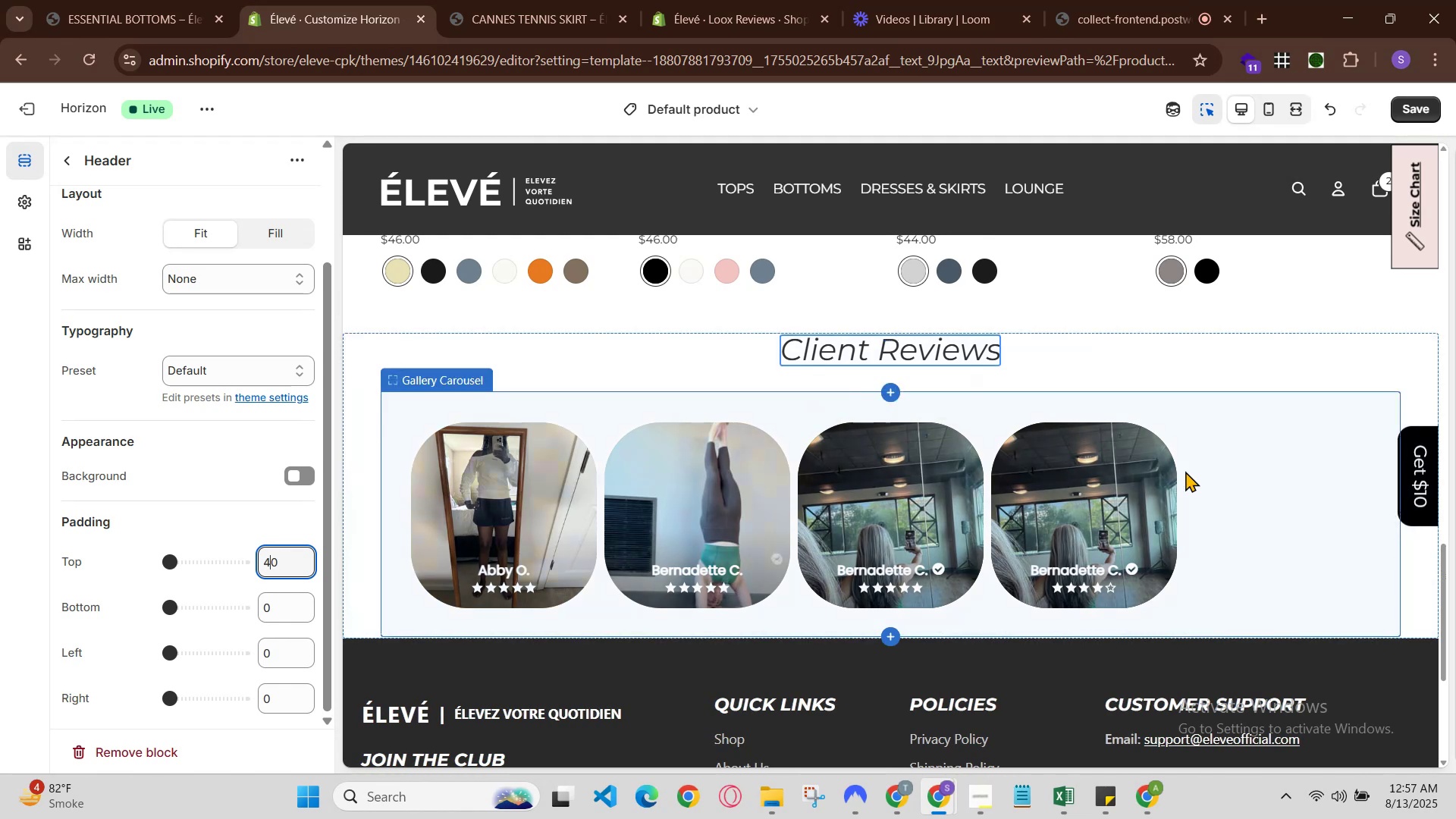 
scroll: coordinate [1185, 471], scroll_direction: none, amount: 0.0
 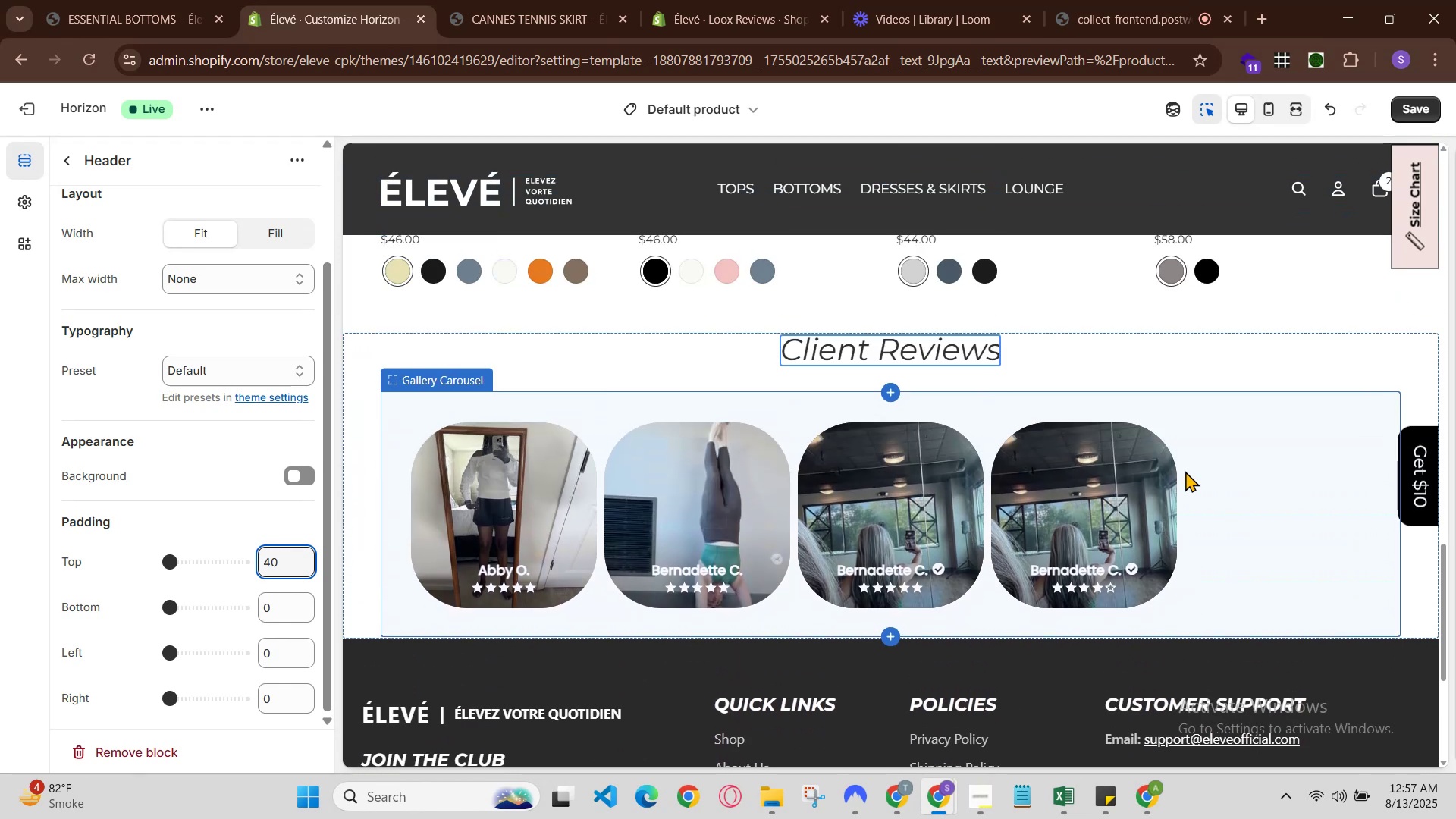 
scroll: coordinate [1185, 471], scroll_direction: up, amount: 1.0
 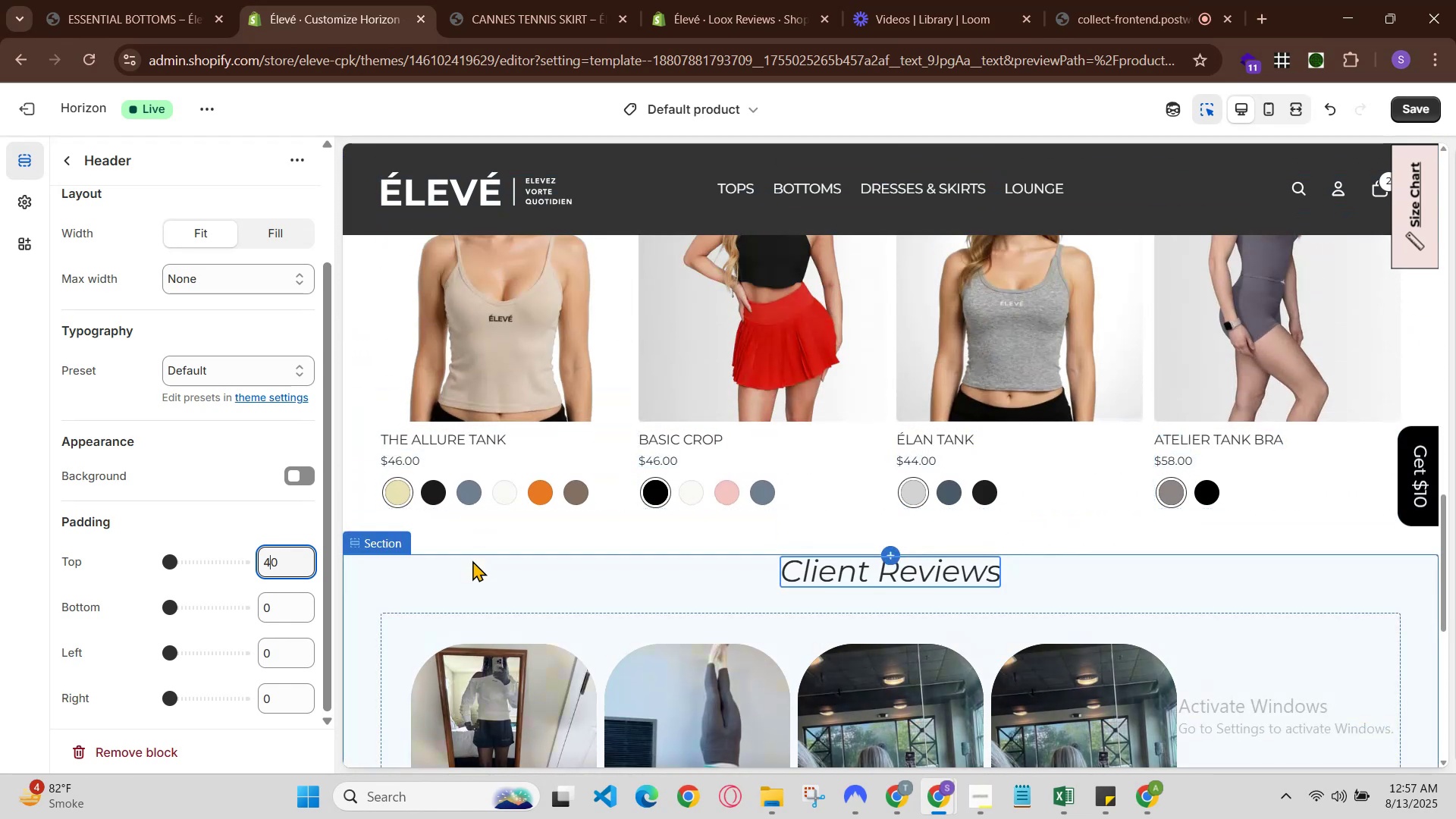 
key(Backspace)
 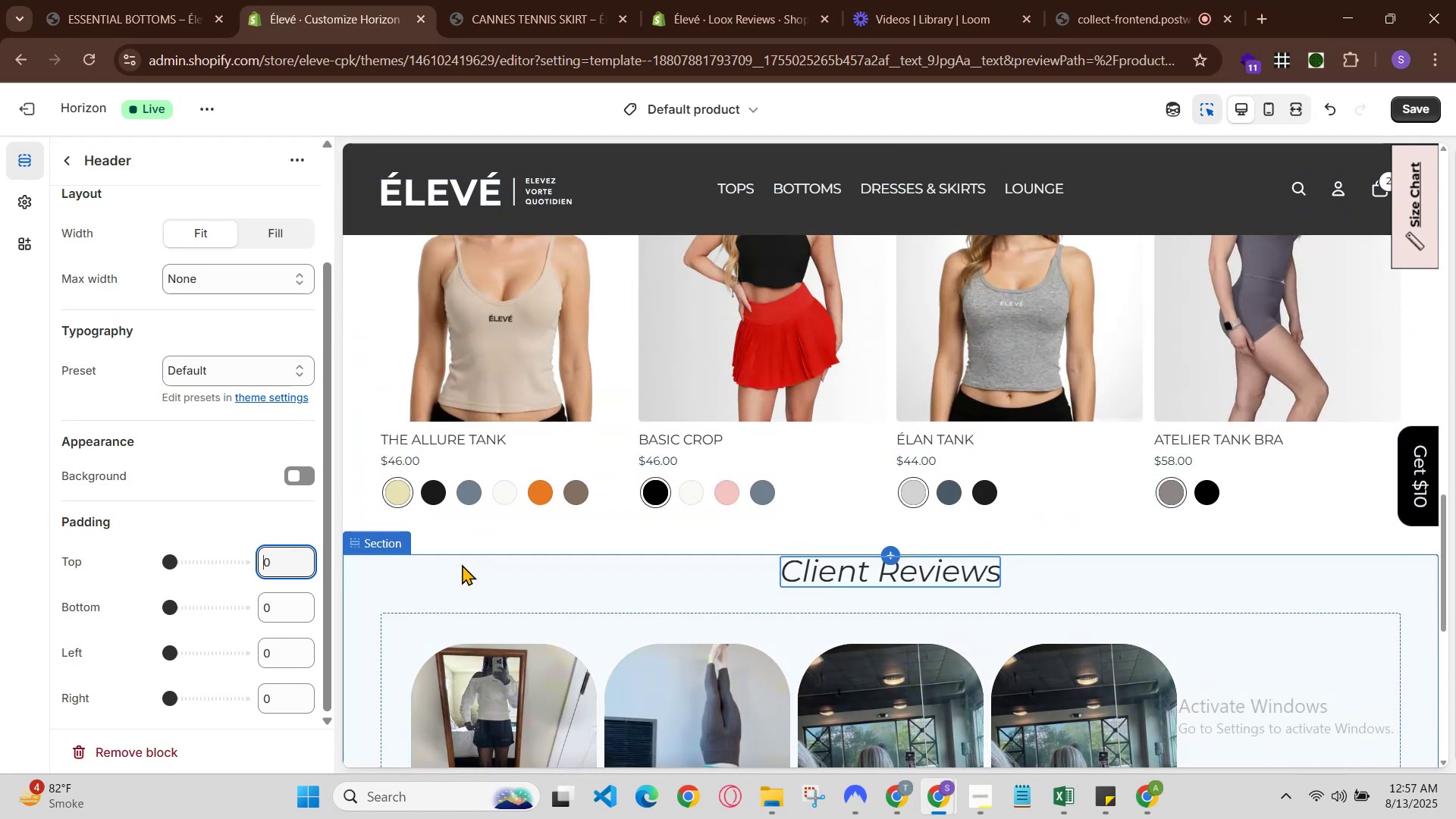 
left_click([462, 564])
 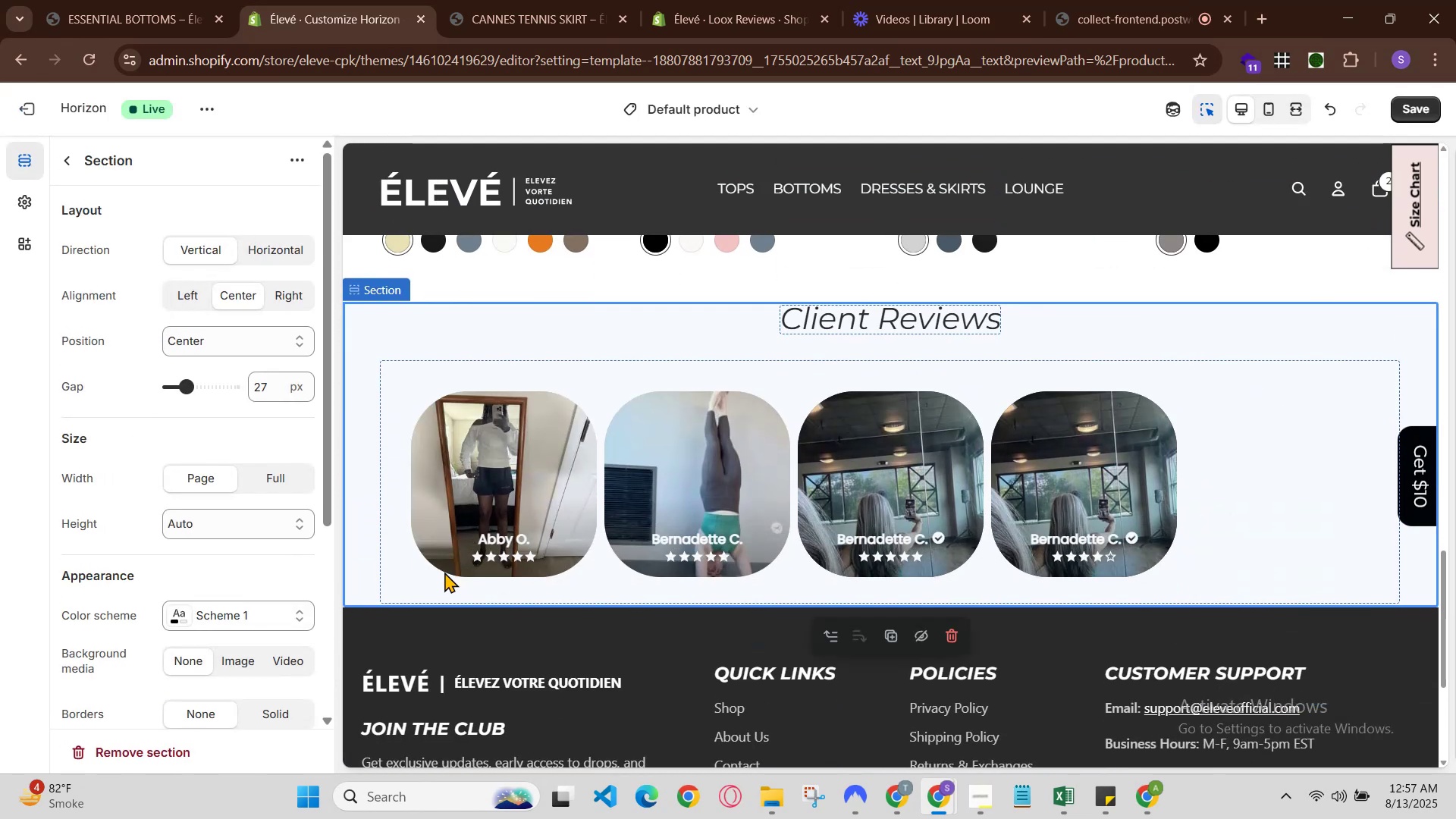 
scroll: coordinate [274, 573], scroll_direction: none, amount: 0.0
 